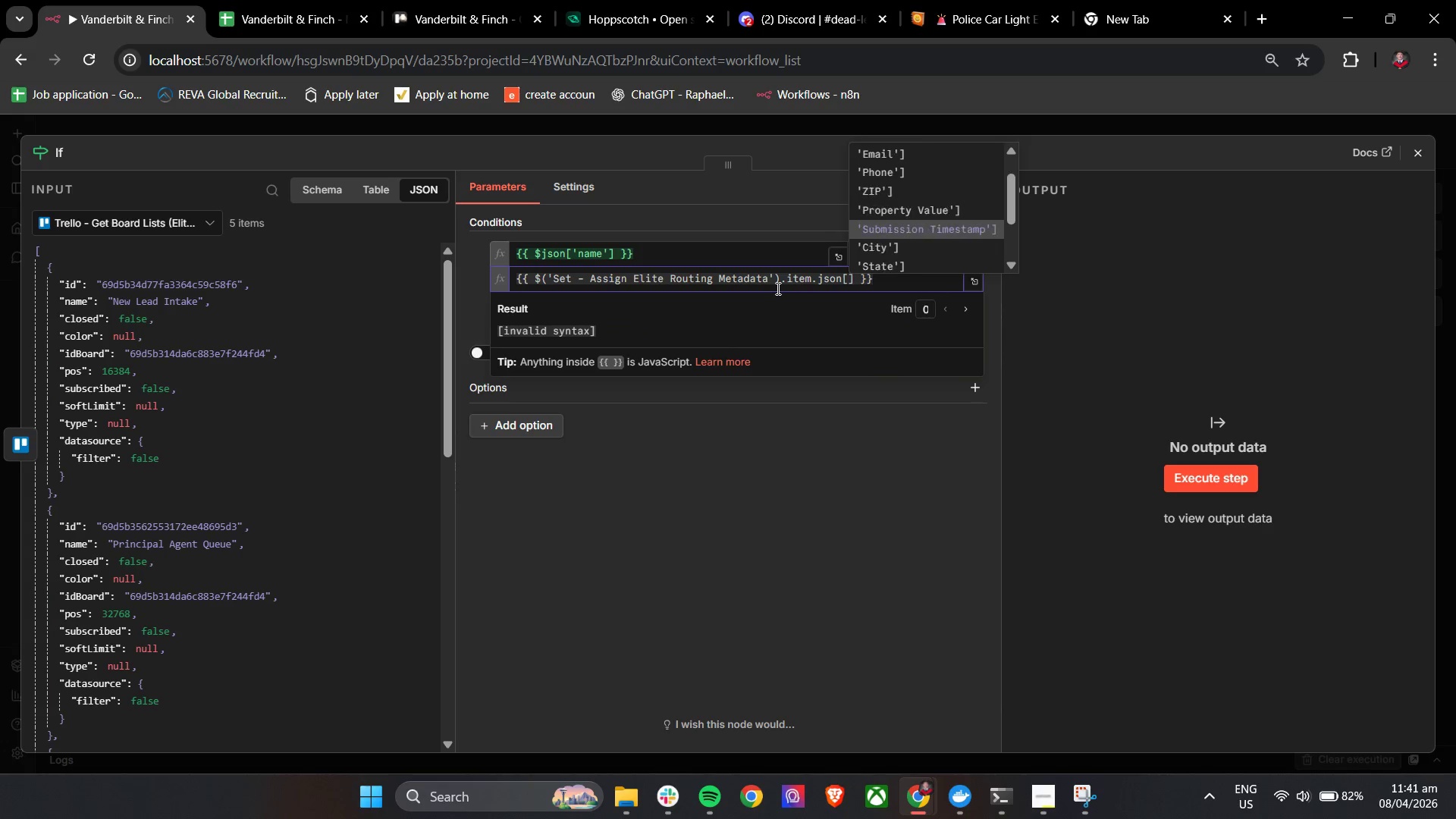 
key(ArrowDown)
 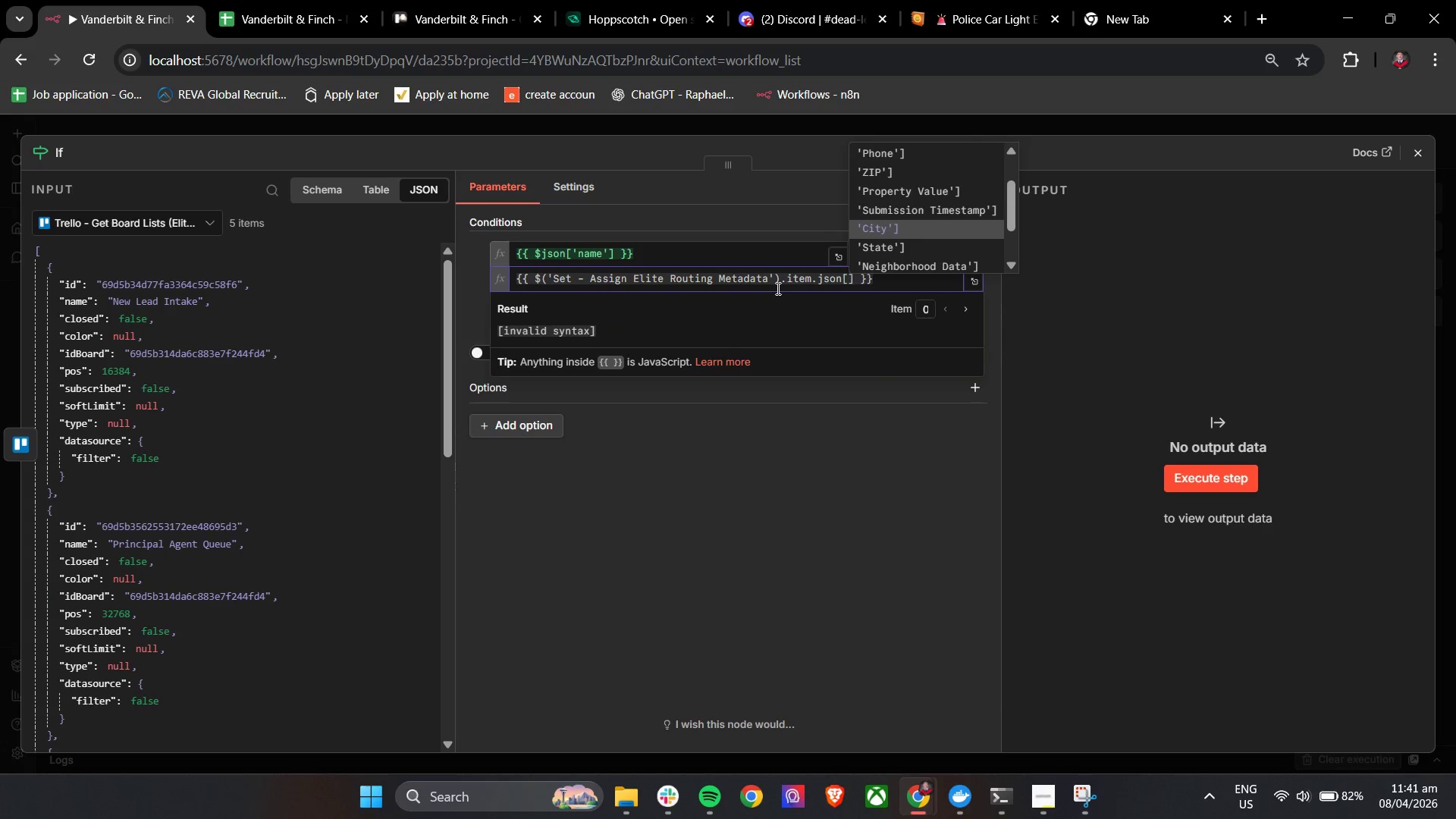 
key(ArrowDown)
 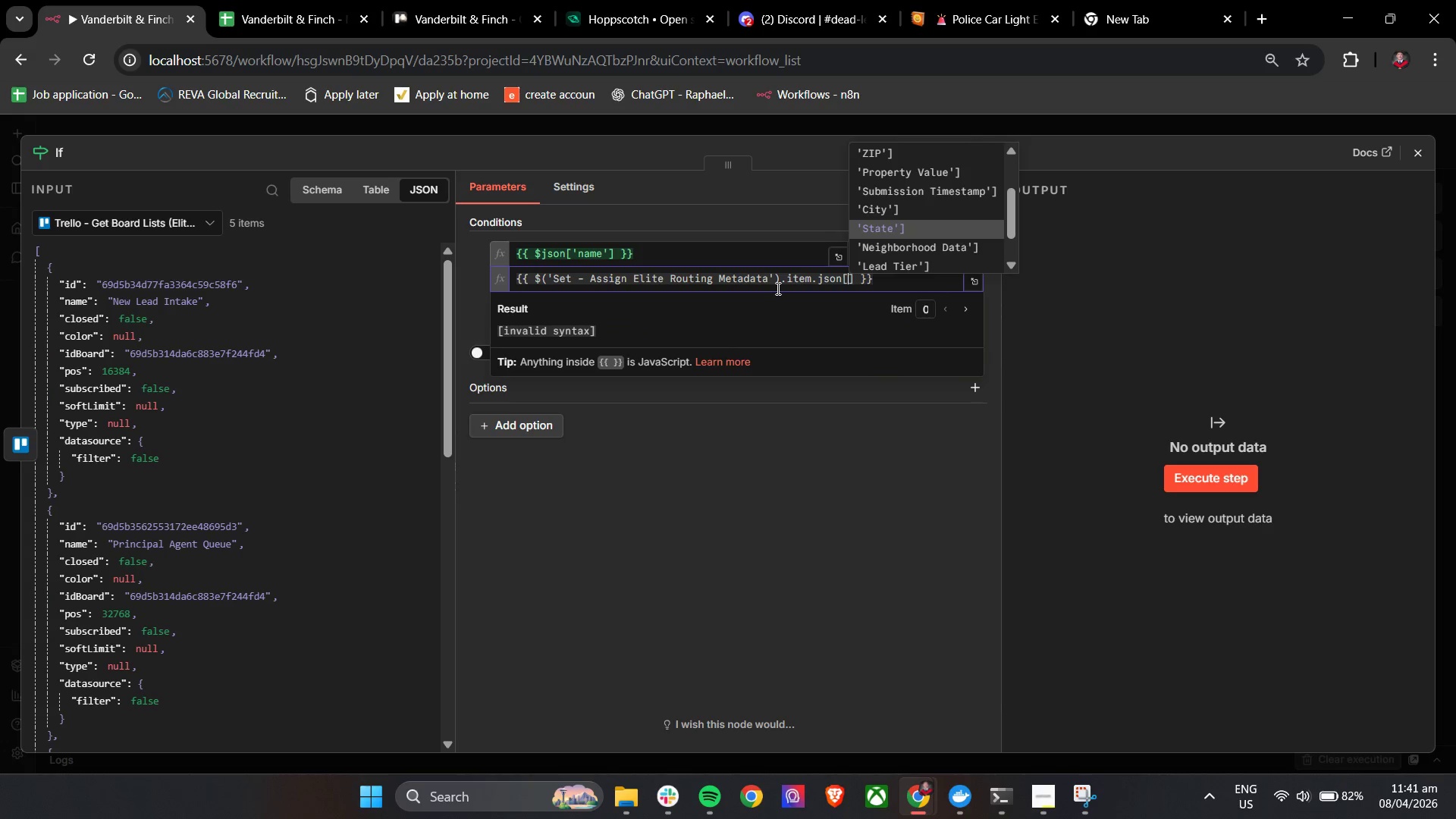 
key(ArrowDown)
 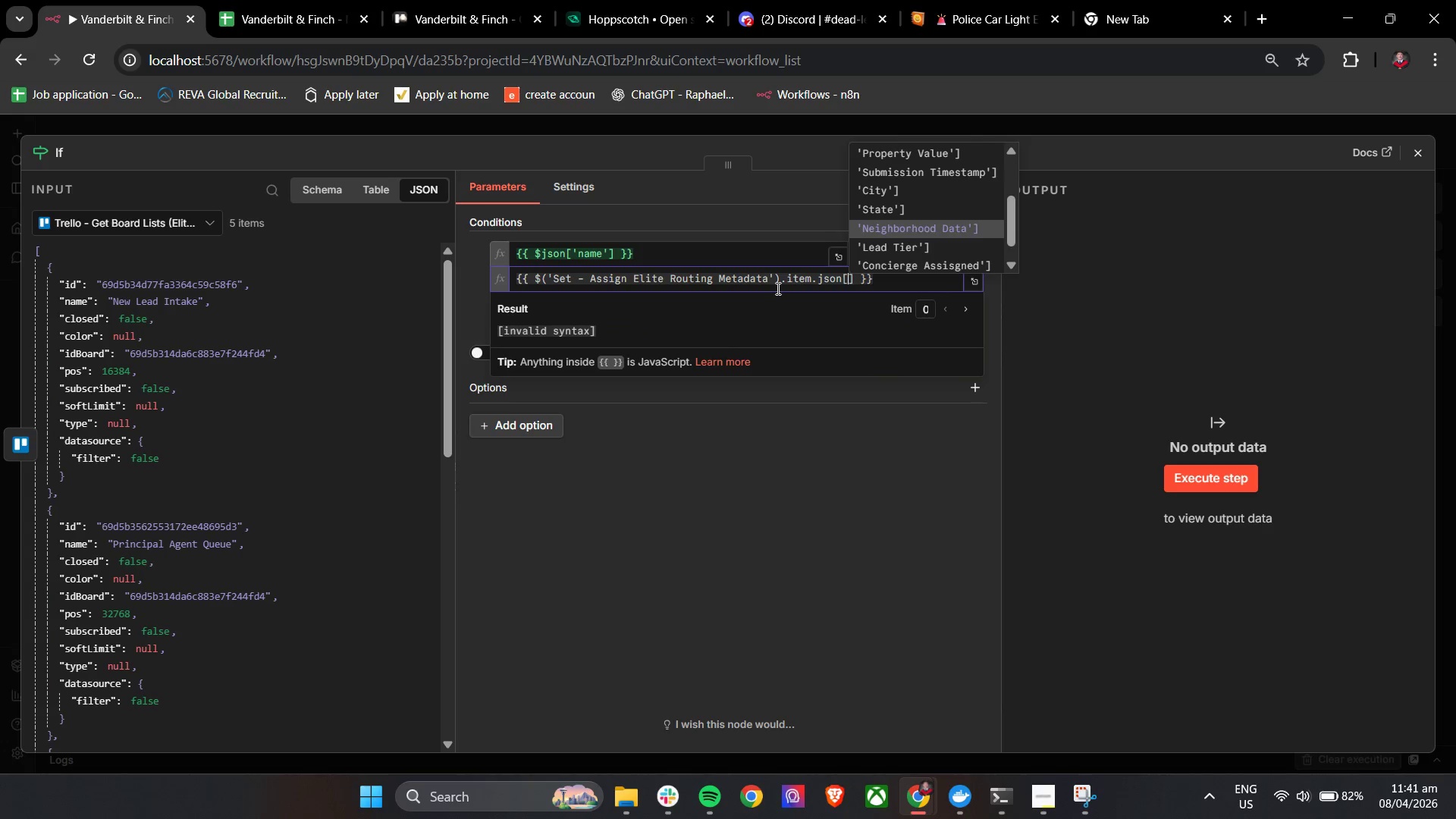 
key(ArrowDown)
 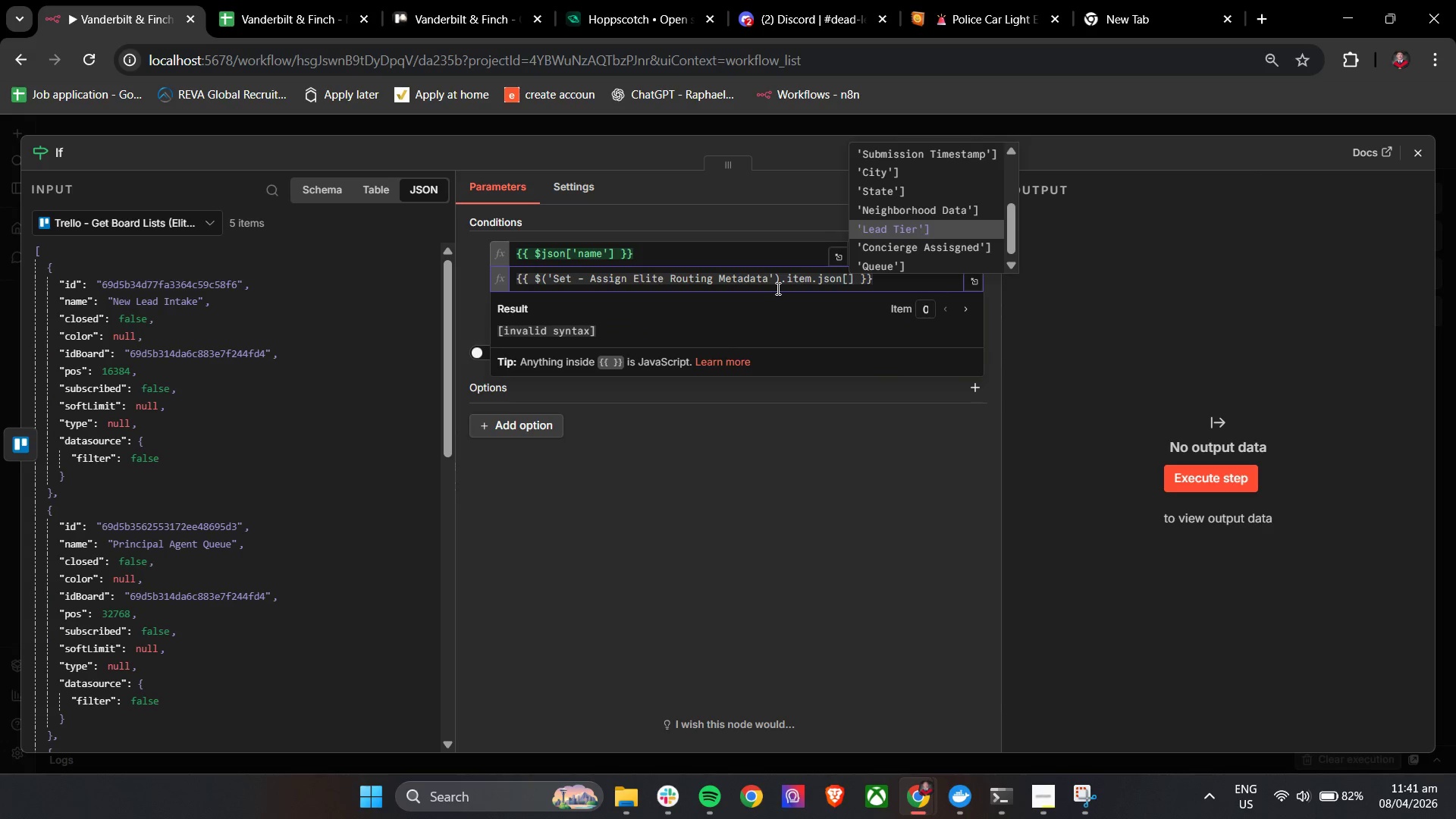 
key(ArrowDown)
 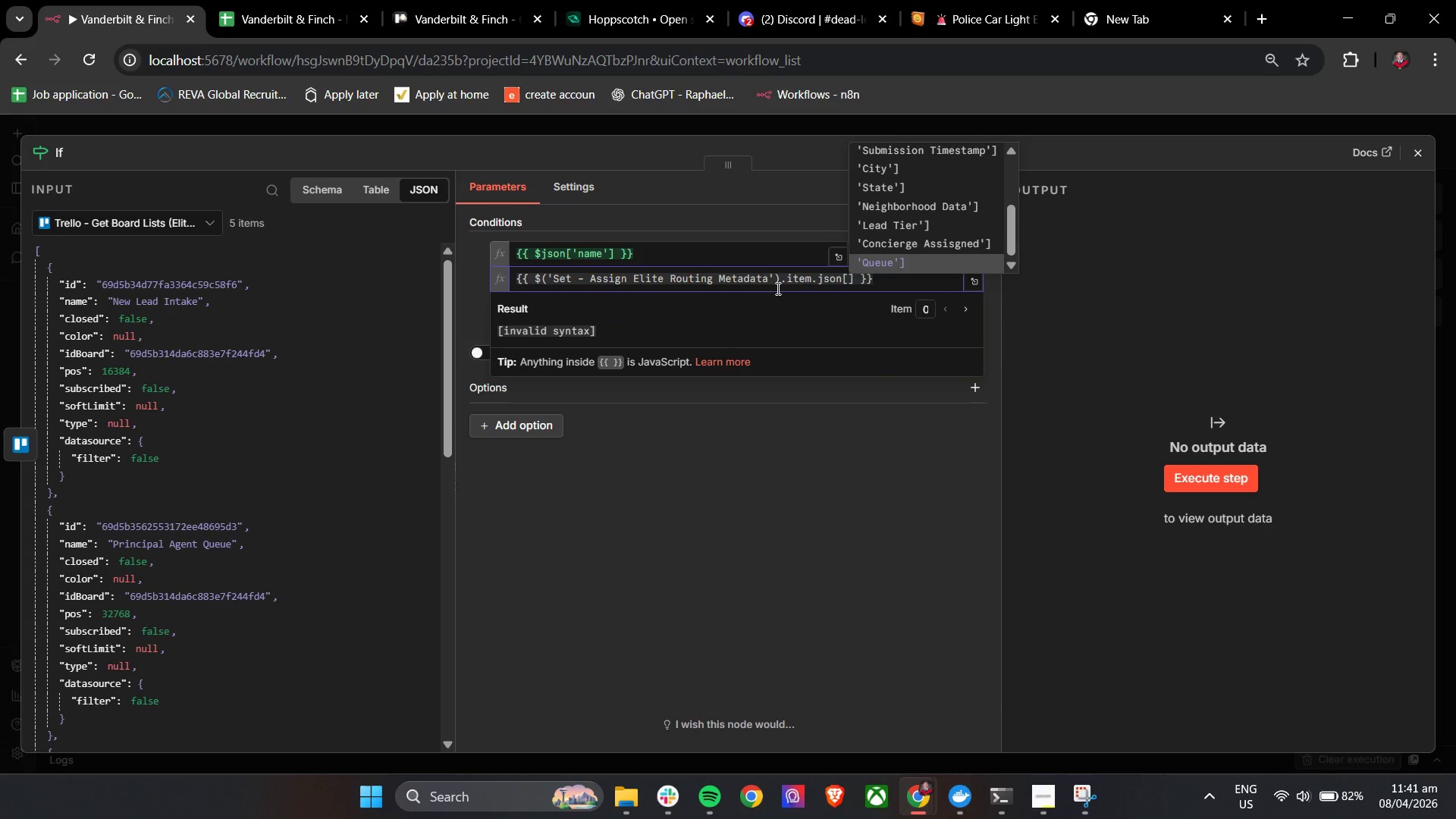 
key(ArrowDown)
 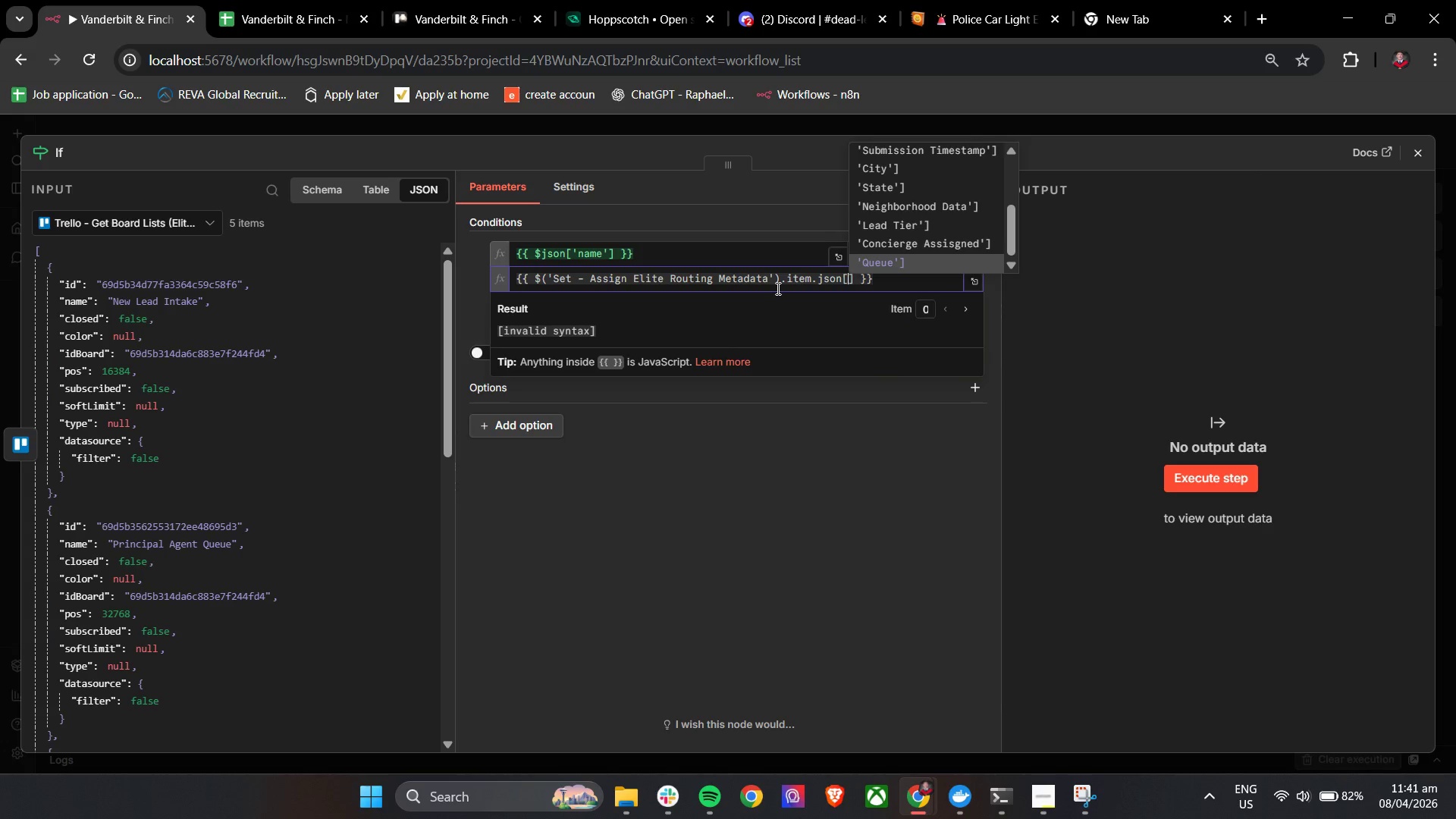 
key(Enter)
 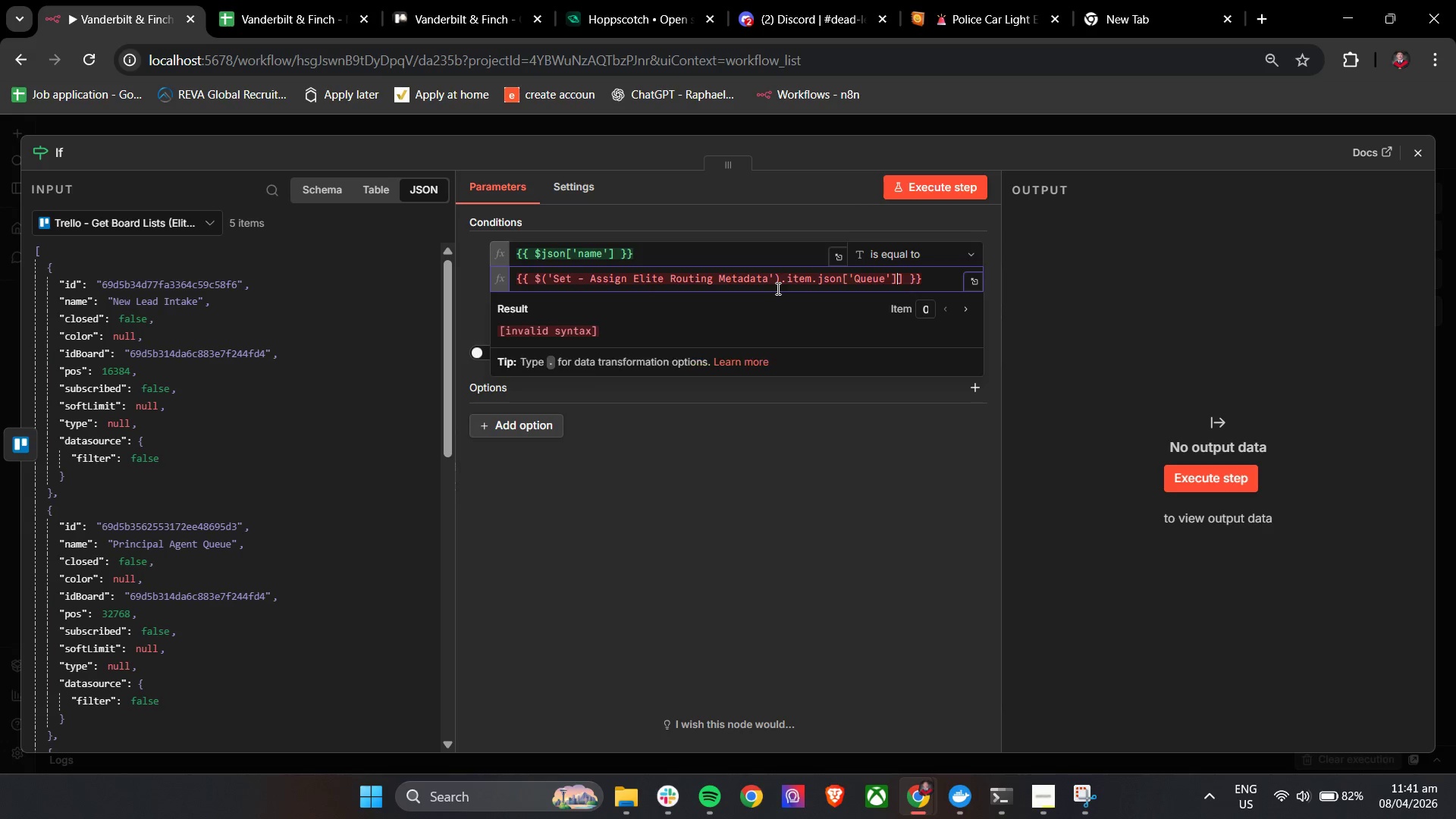 
key(Backspace)
 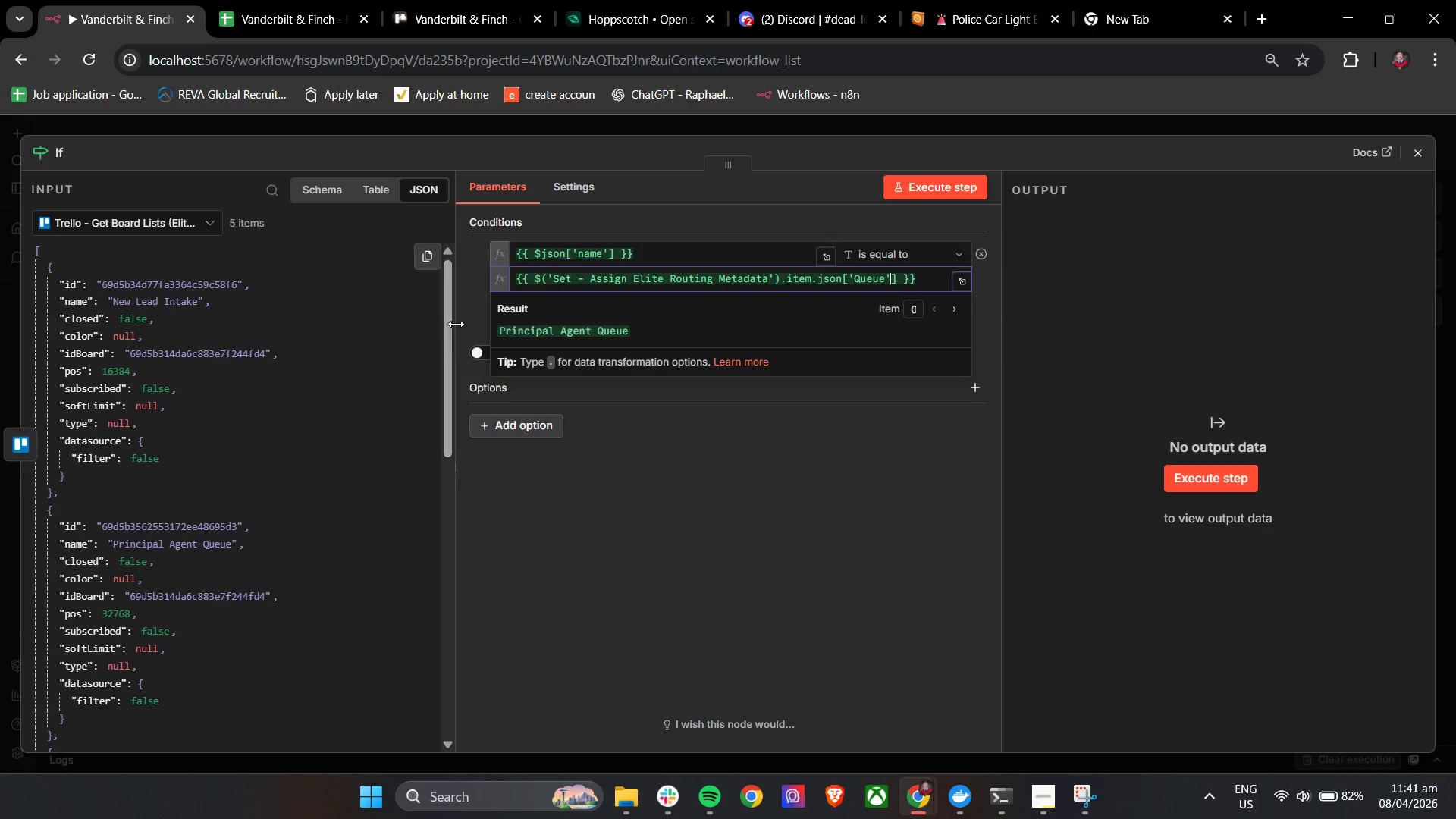 
left_click([469, 313])
 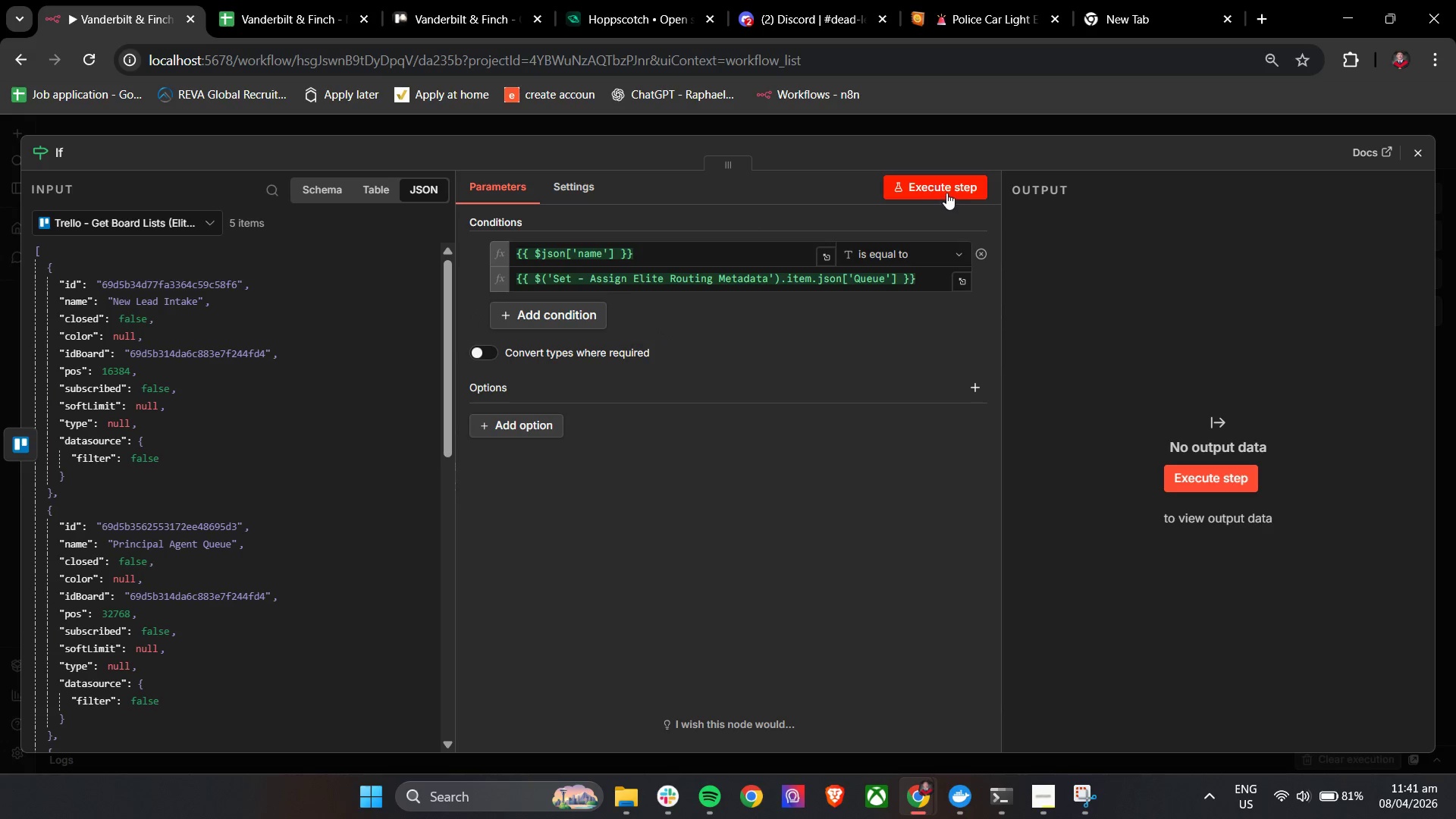 
left_click([947, 190])
 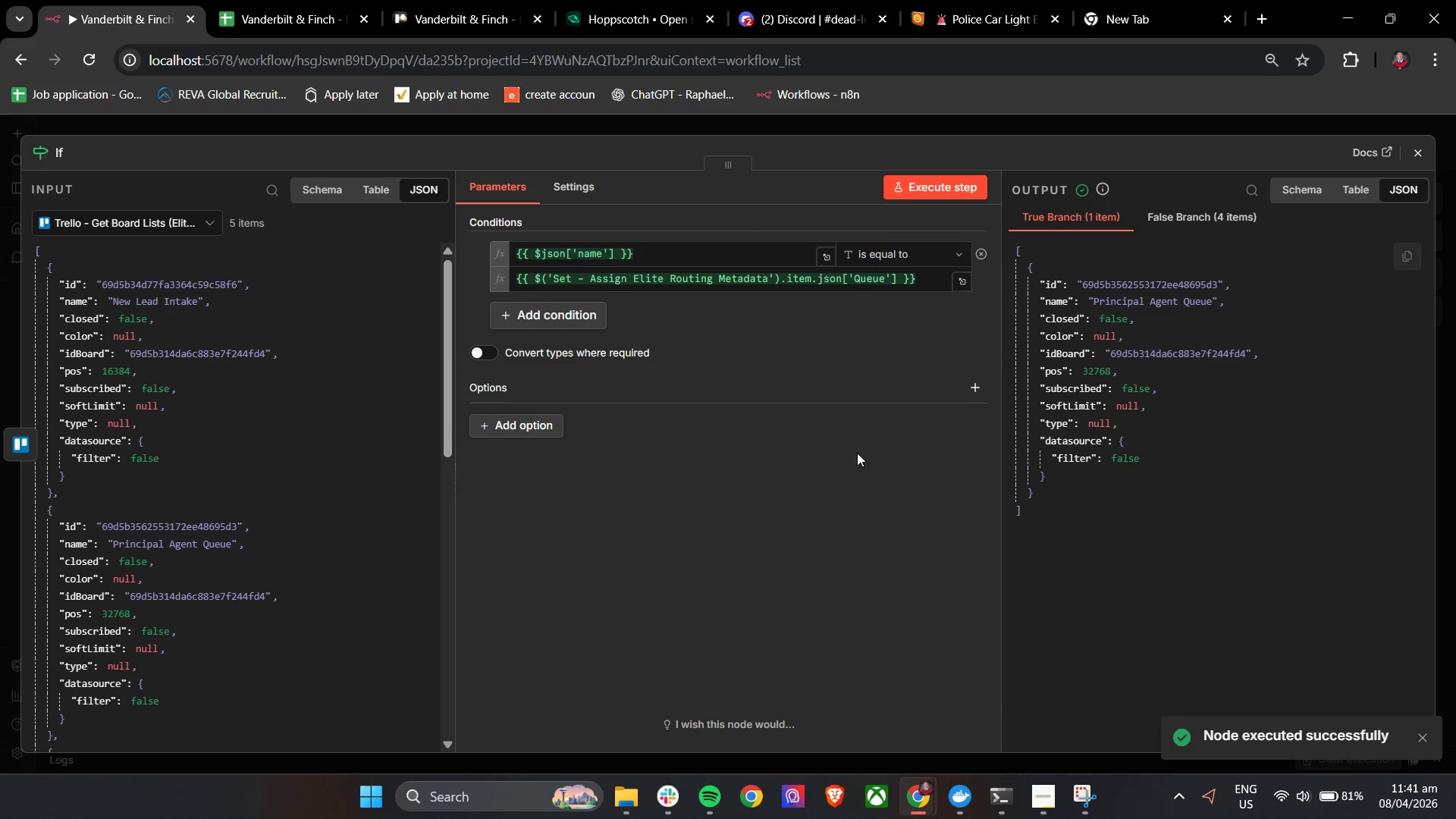 
left_click([1417, 153])
 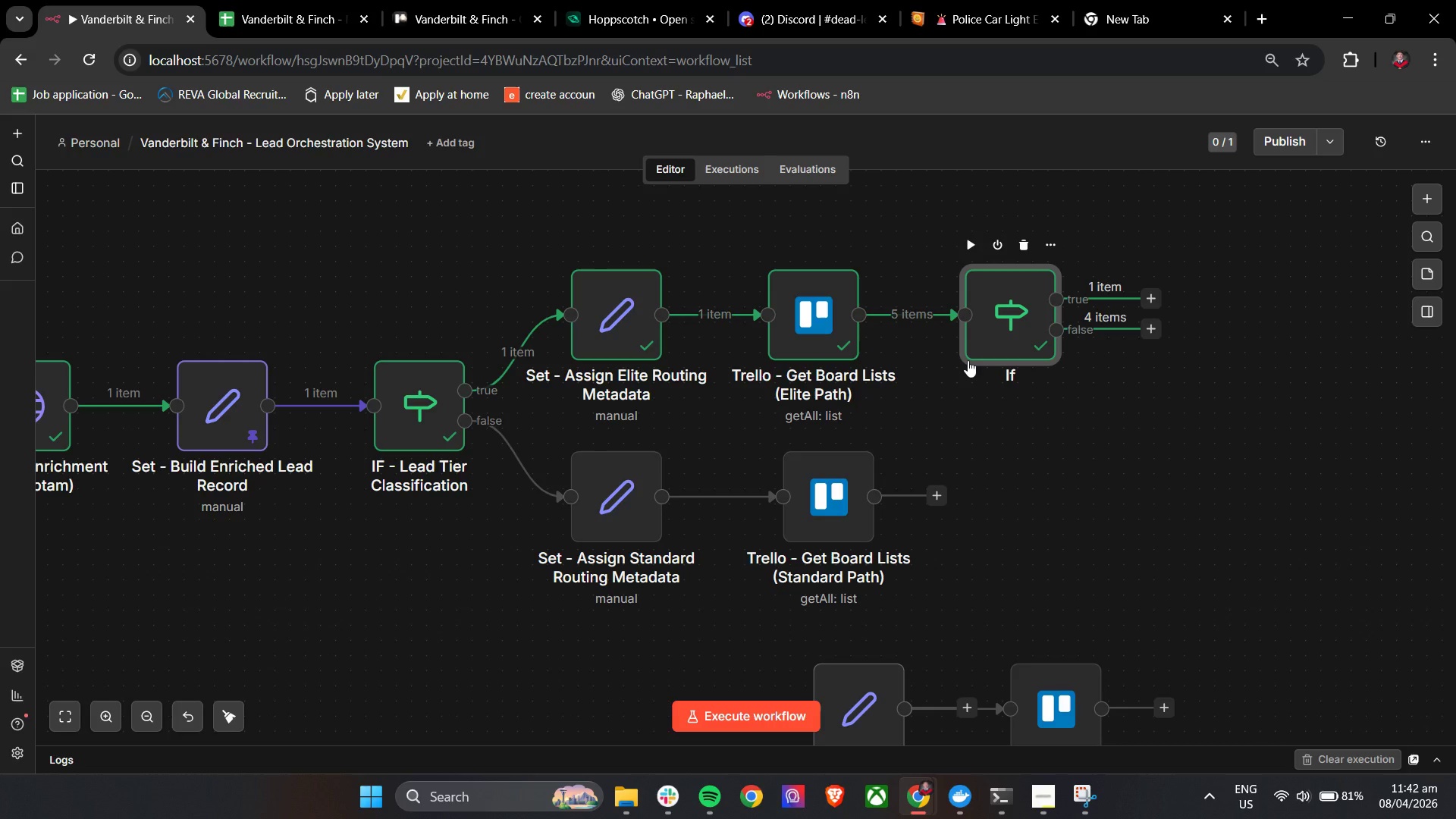 
wait(19.14)
 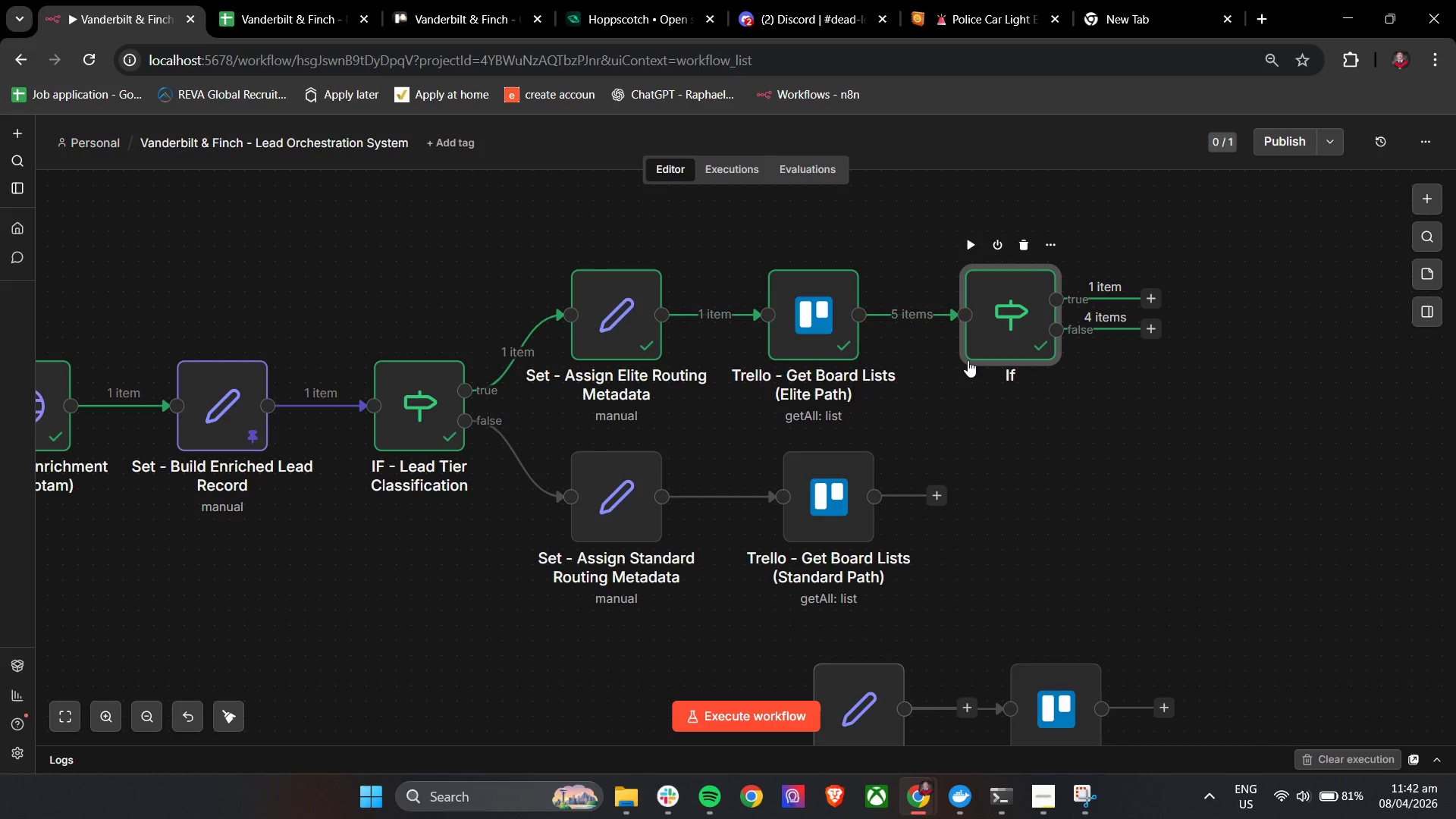 
double_click([820, 335])
 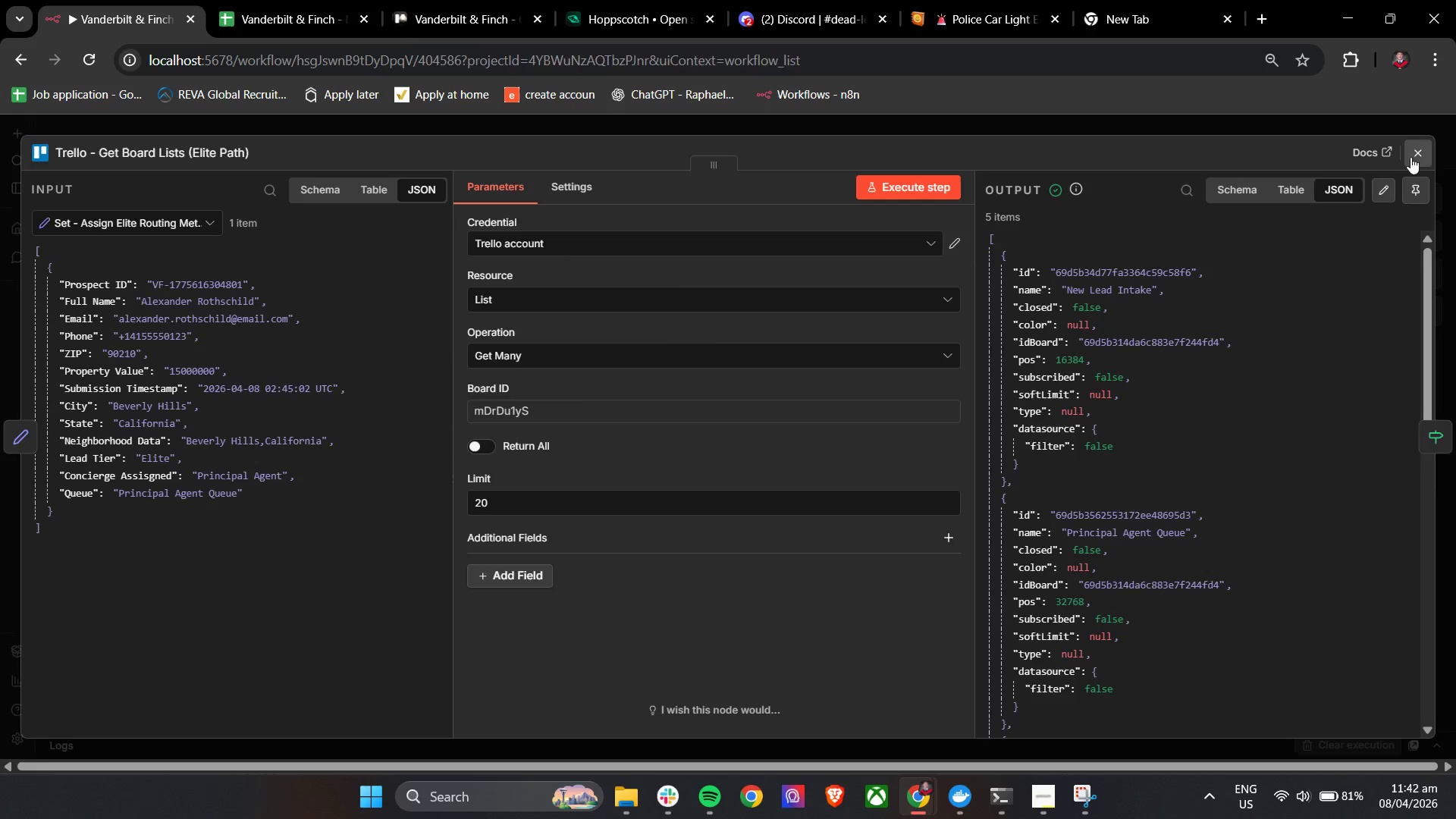 
double_click([983, 313])
 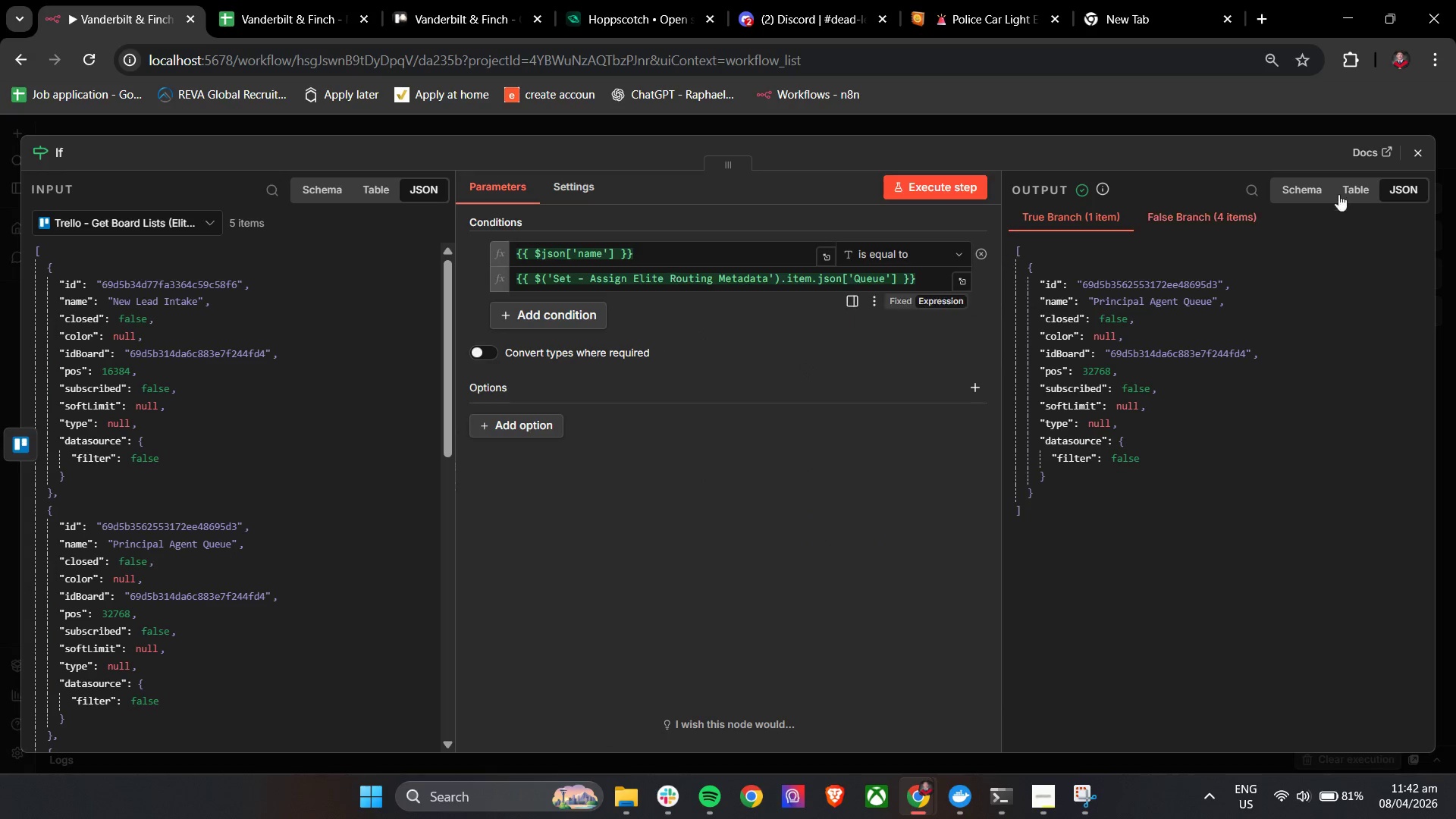 
left_click([1420, 156])
 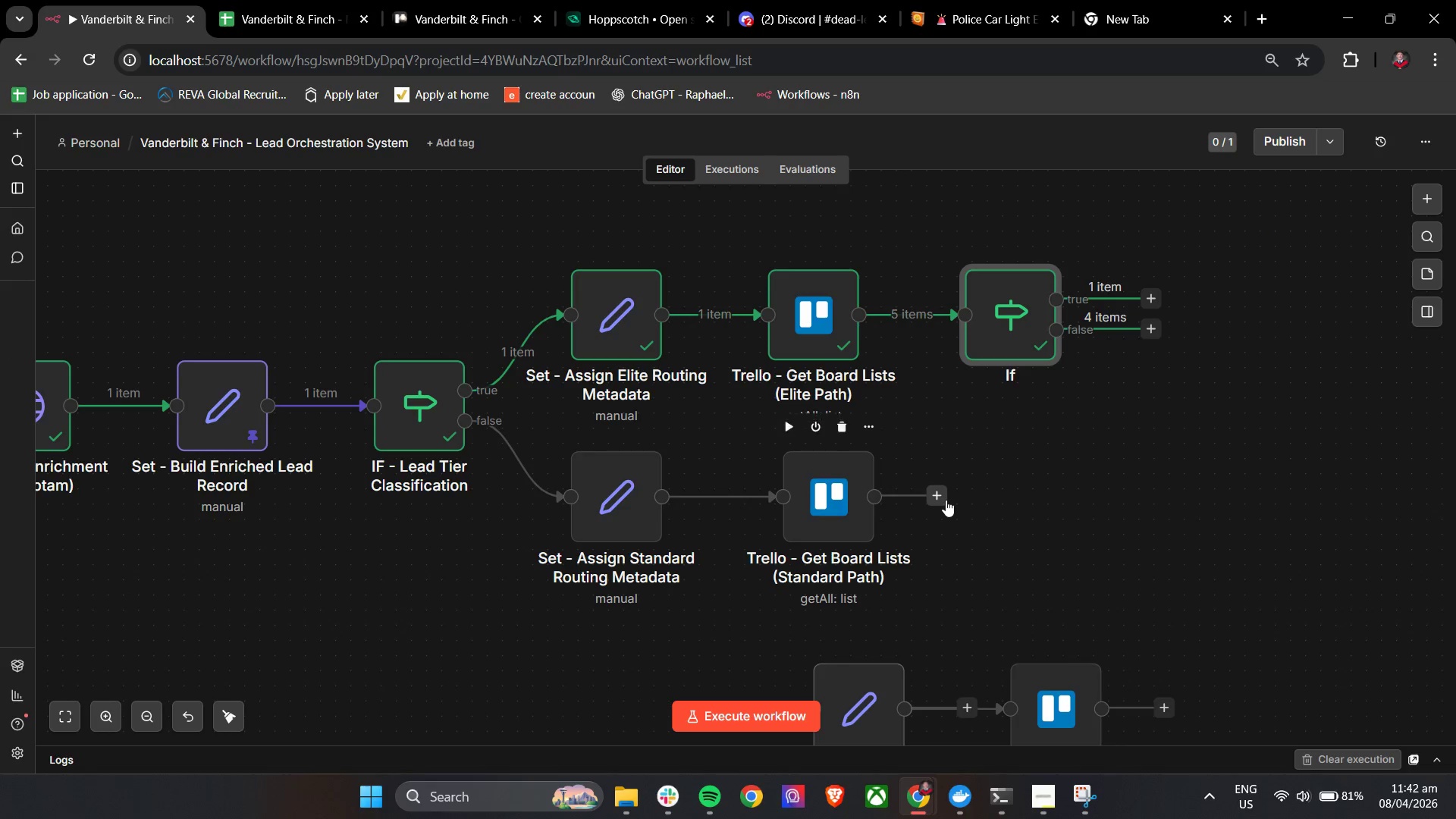 
left_click([943, 499])
 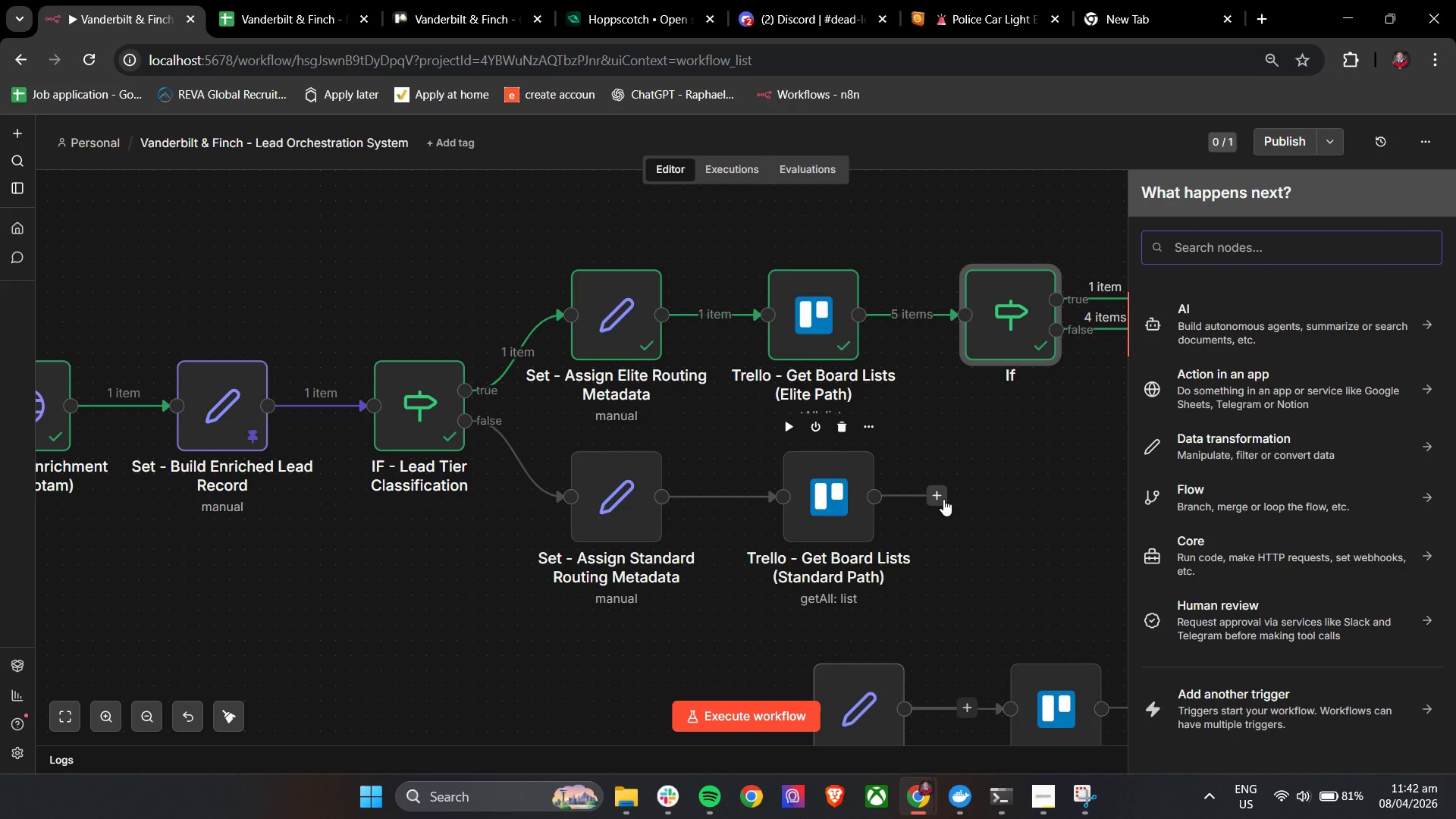 
type(if)
 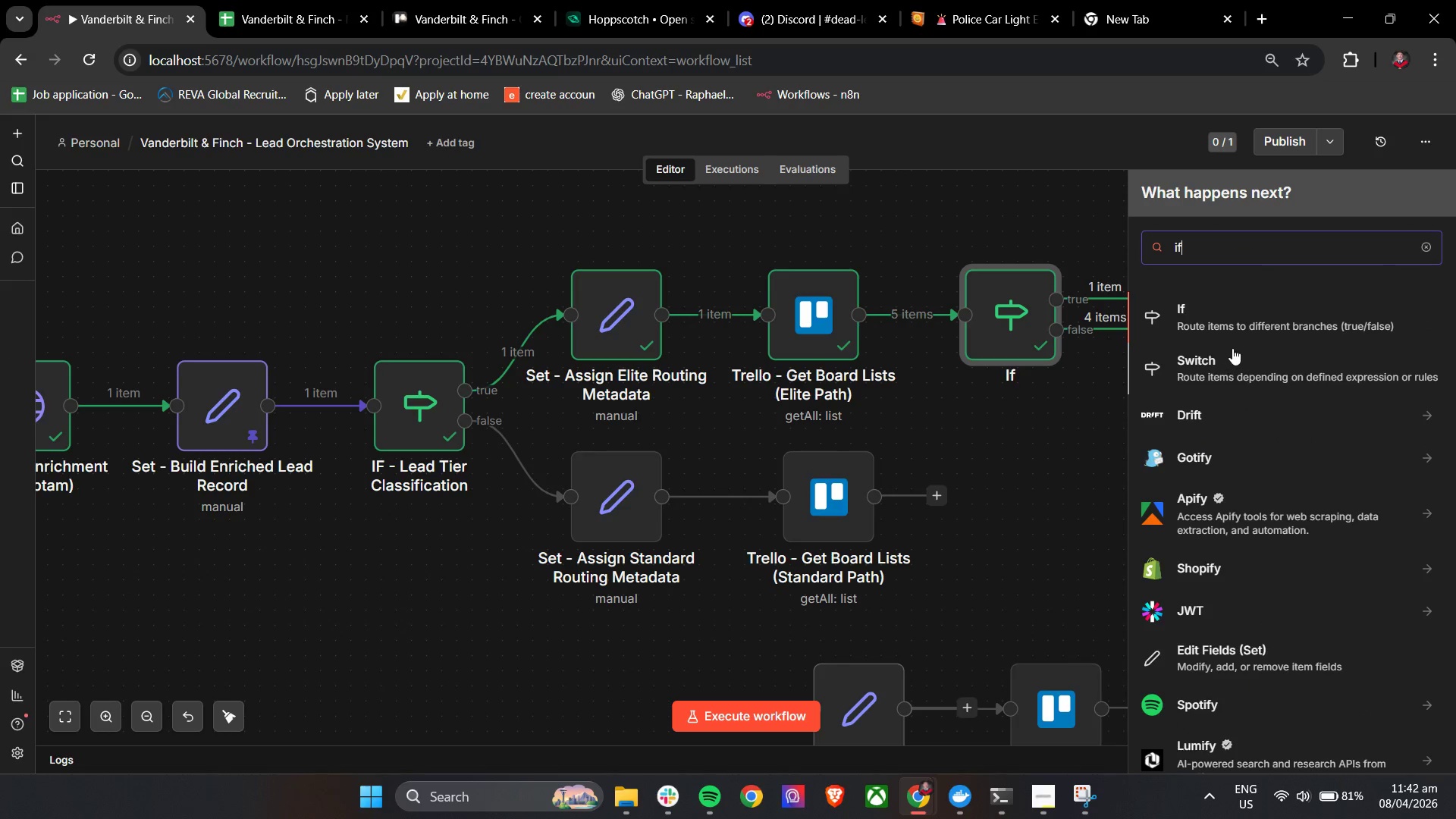 
left_click([1249, 328])
 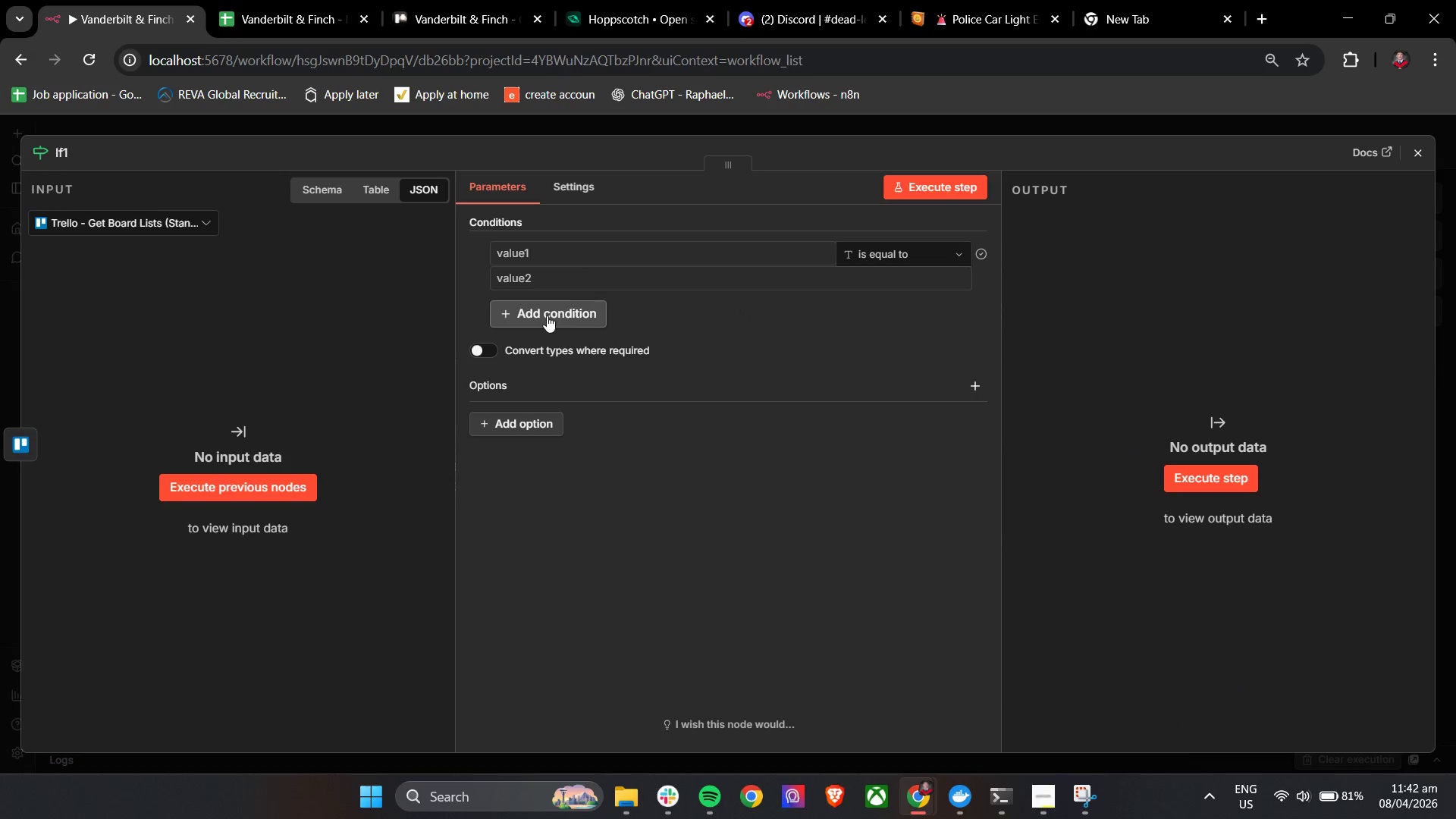 
left_click([567, 261])
 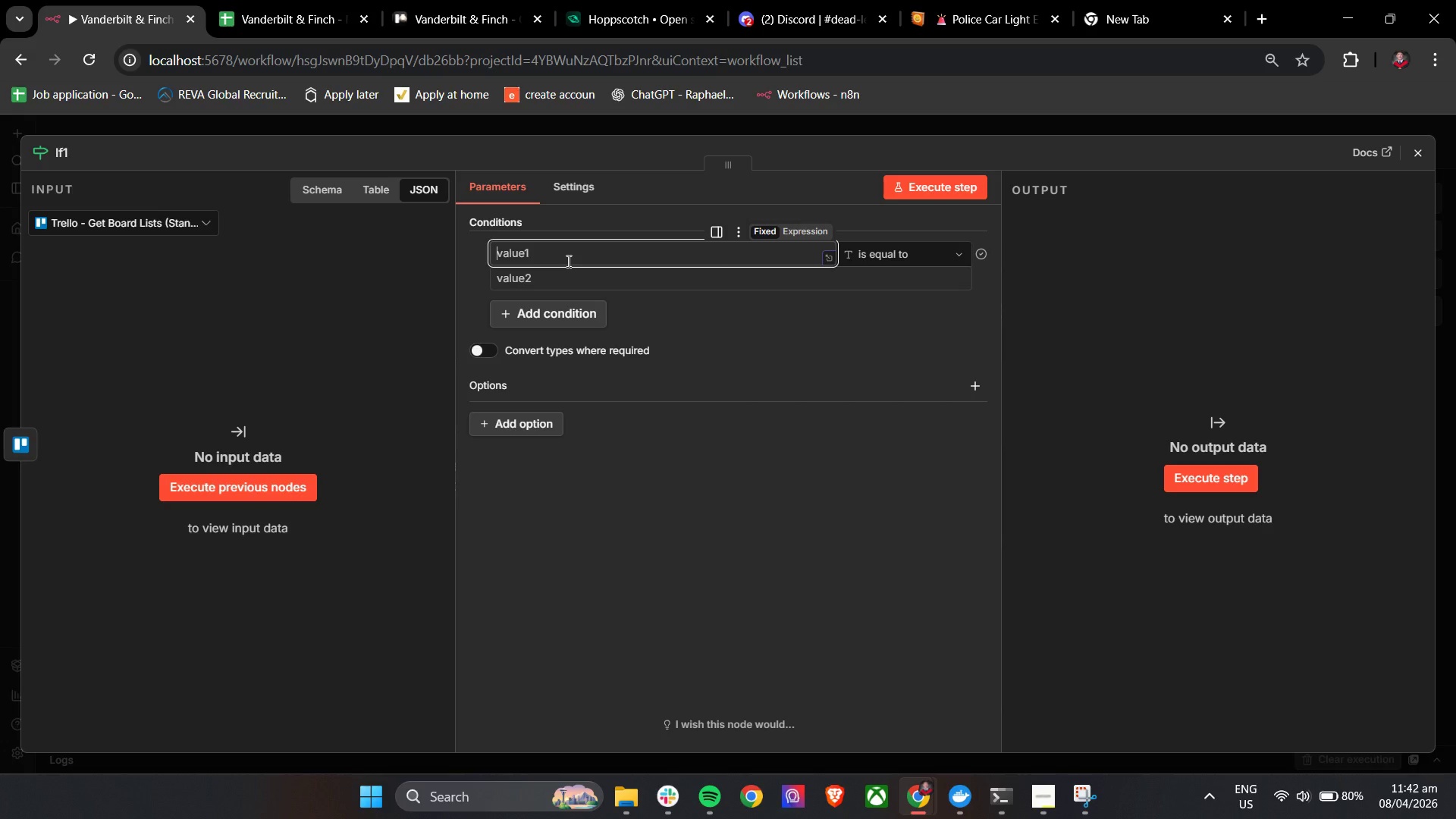 
key(Shift+BracketLeft)
 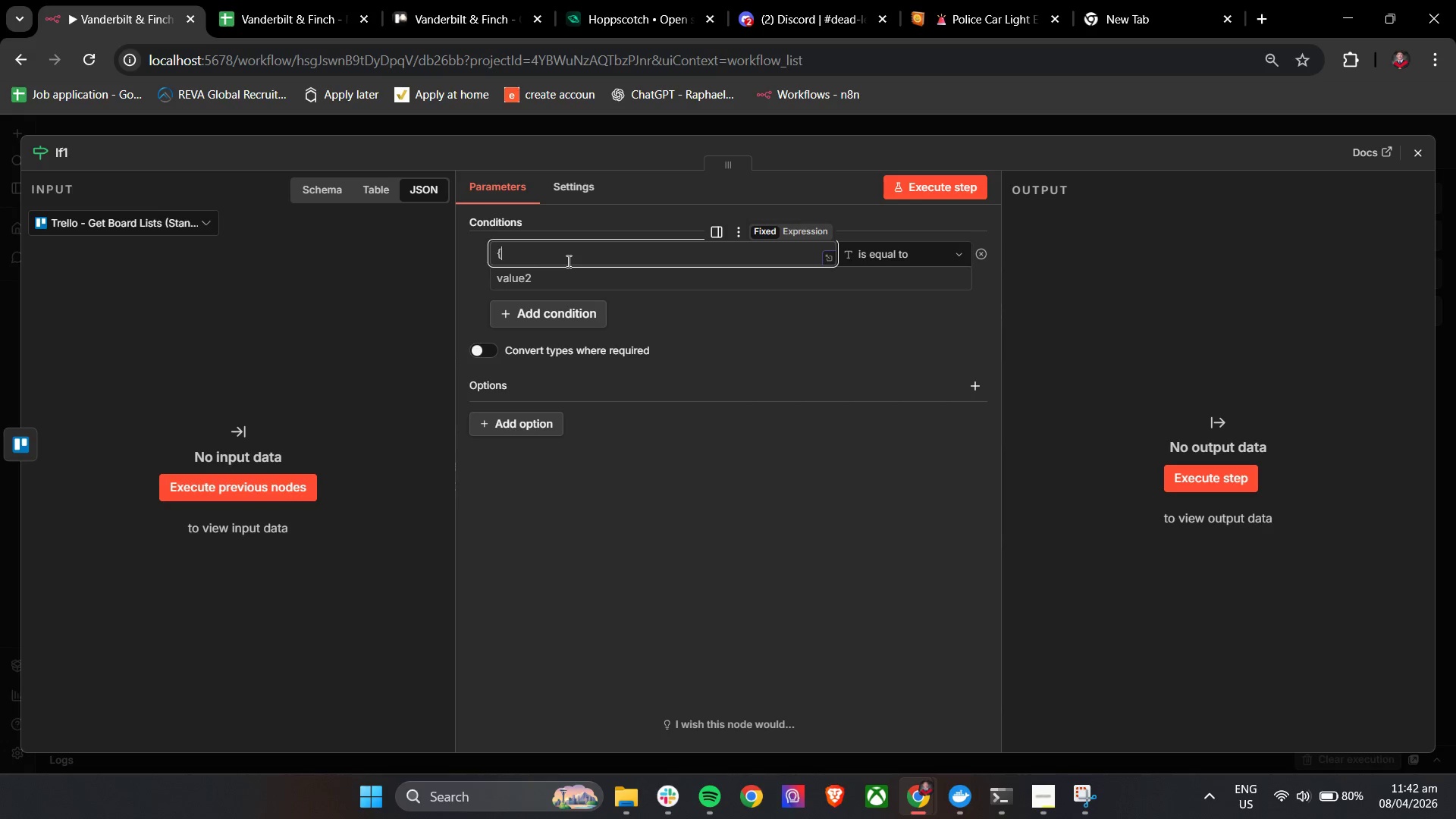 
key(Shift+BracketLeft)
 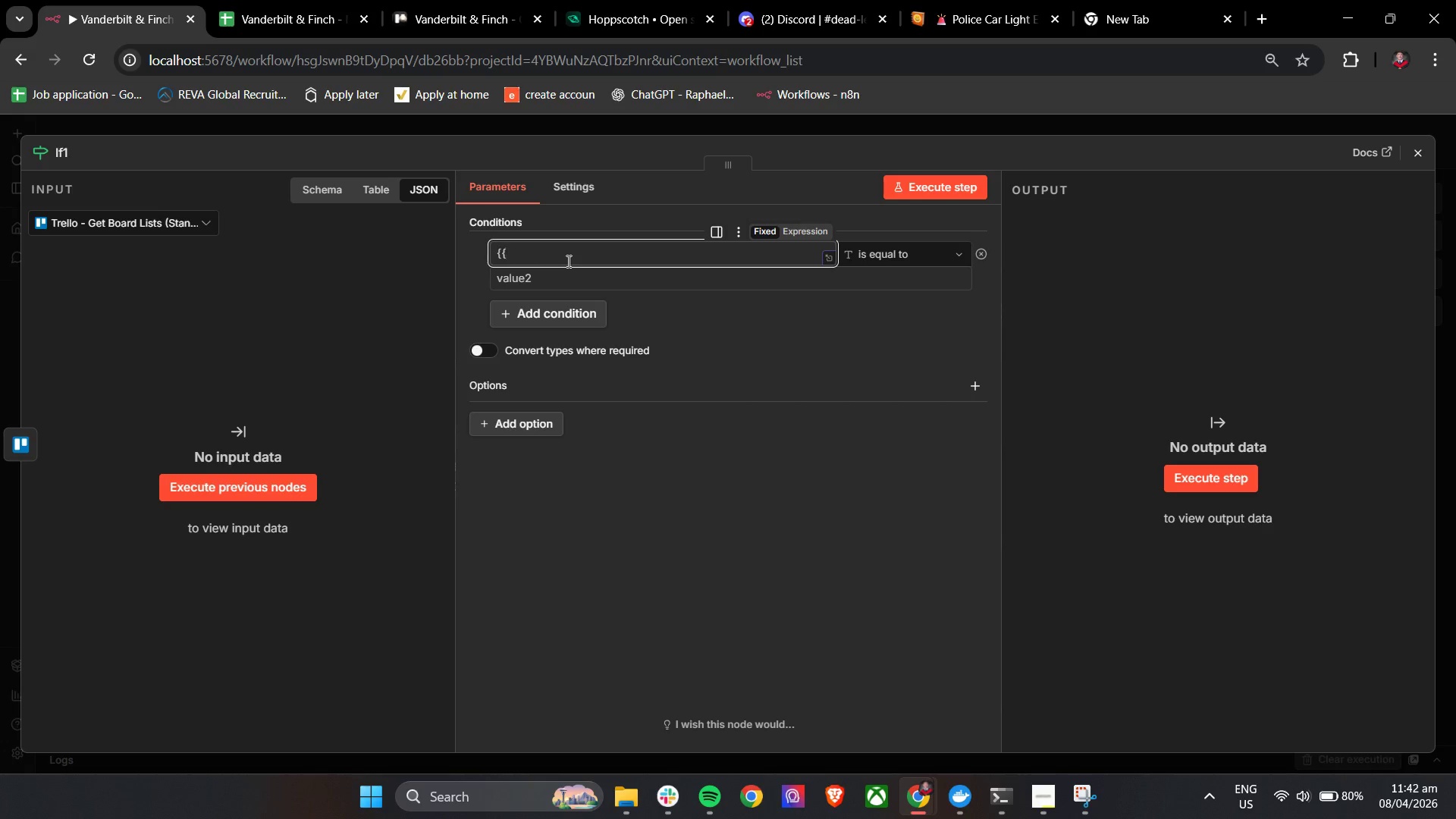 
key(Space)
 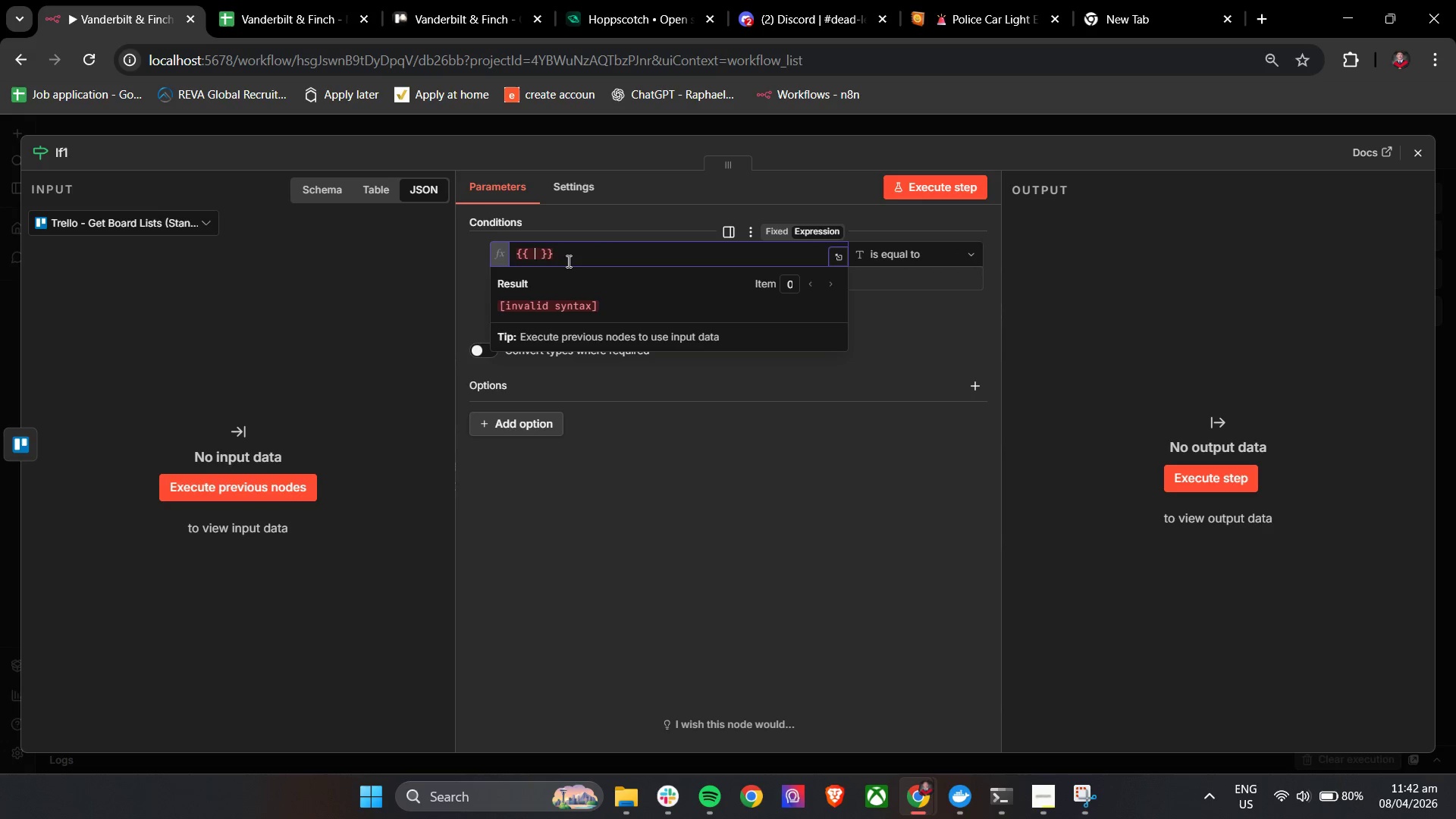 
key(Shift+4)
 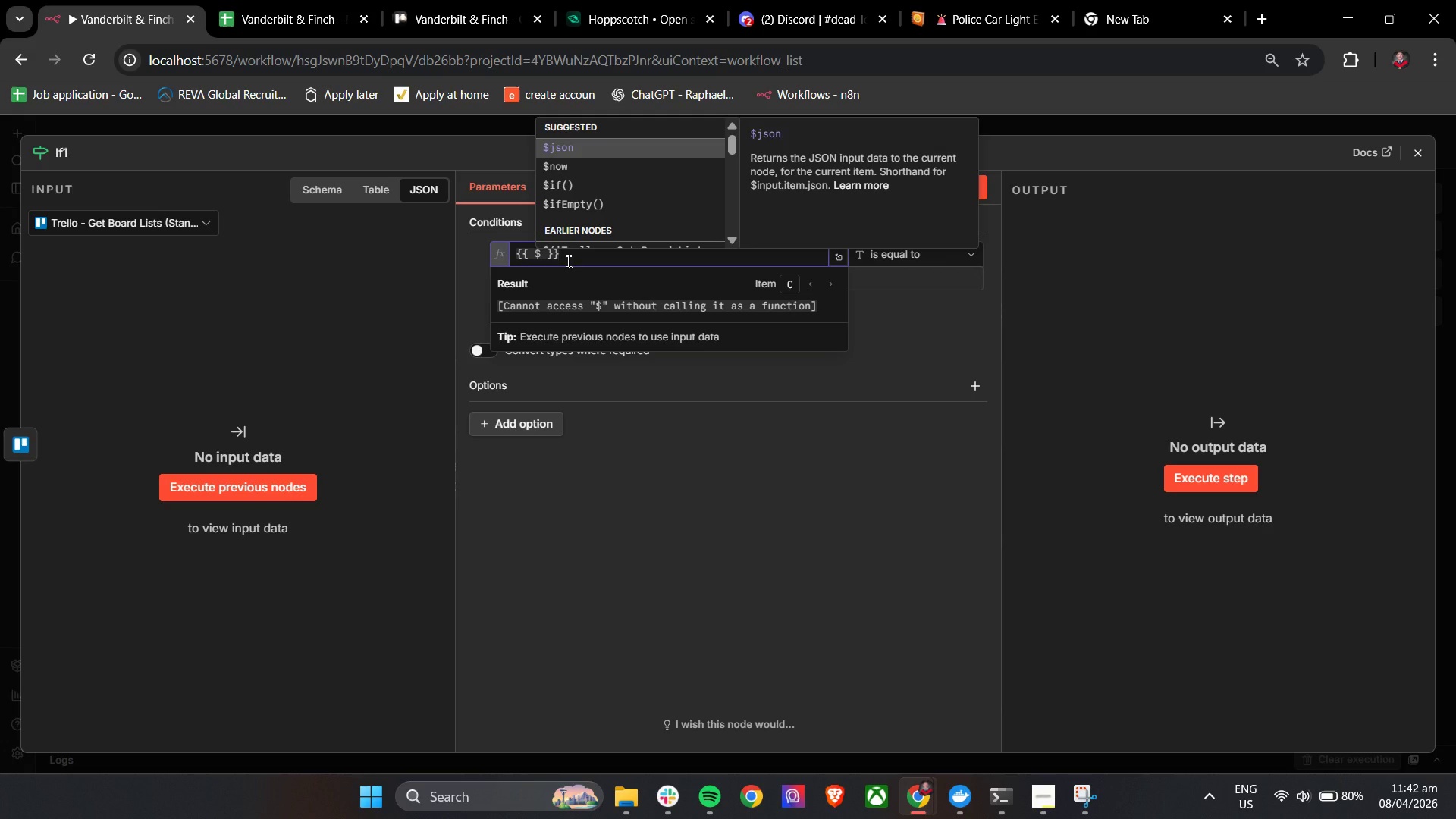 
key(Enter)
 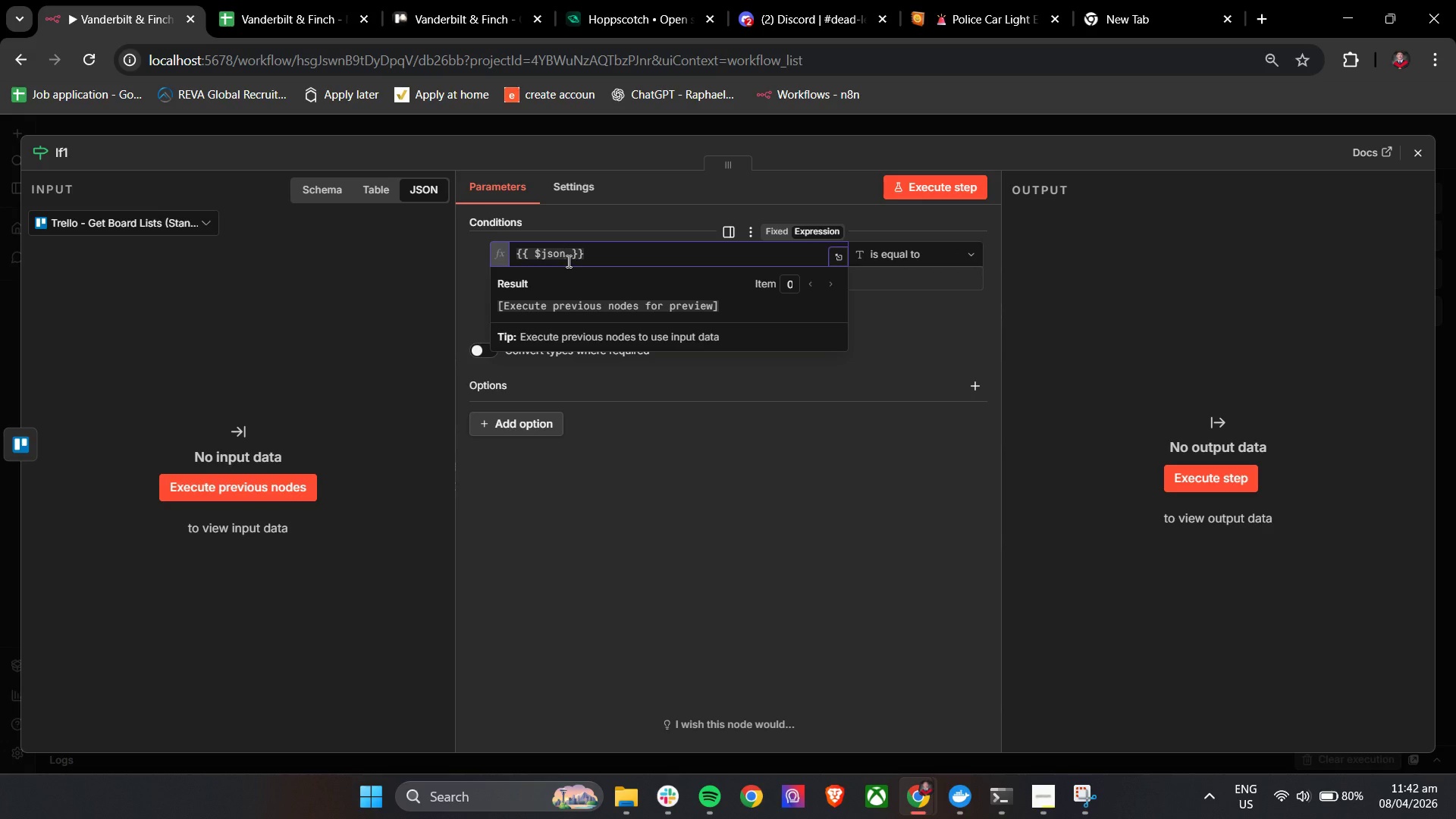 
key(BracketLeft)
 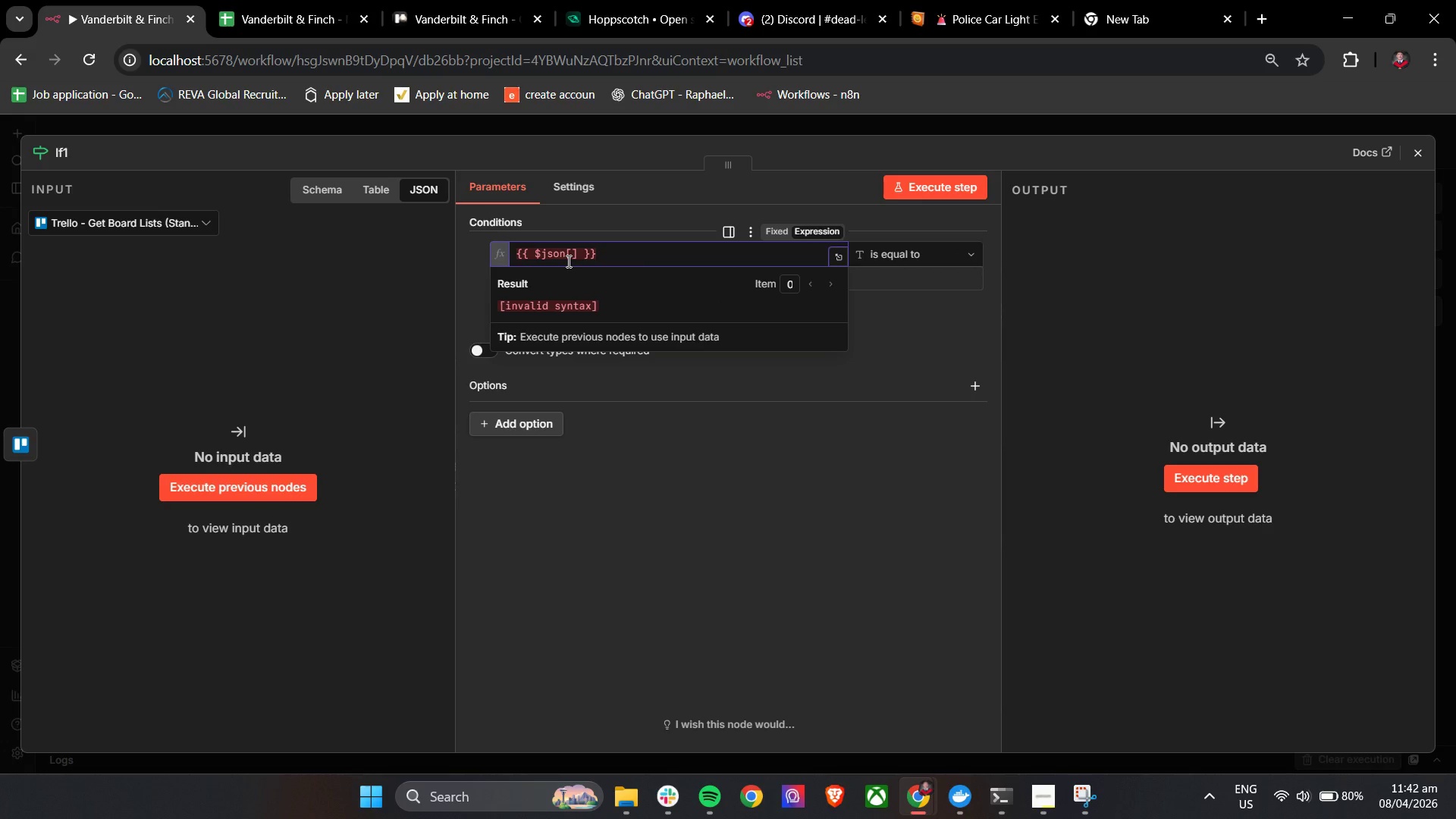 
key(Backspace)
 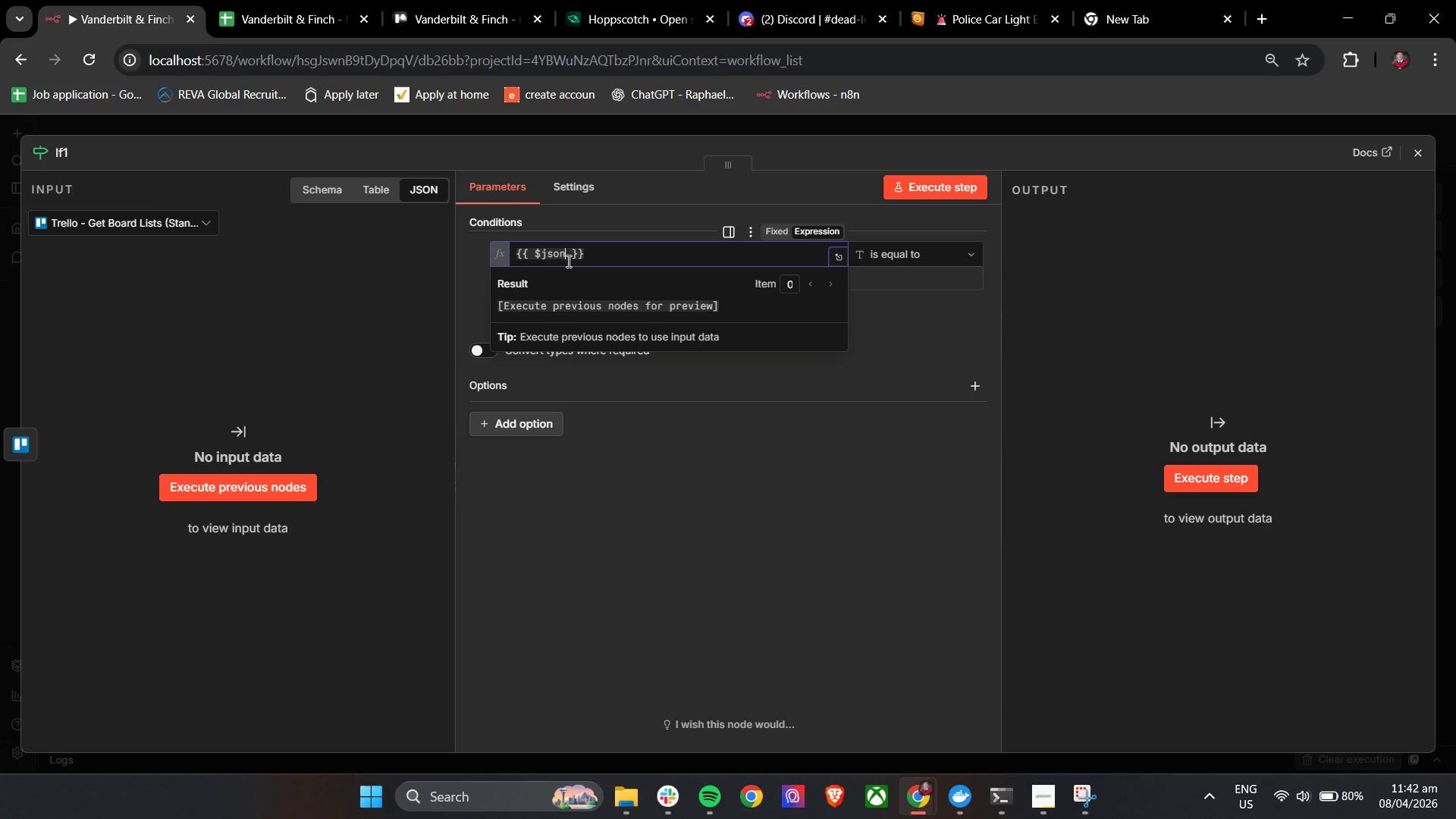 
type(['Name)
 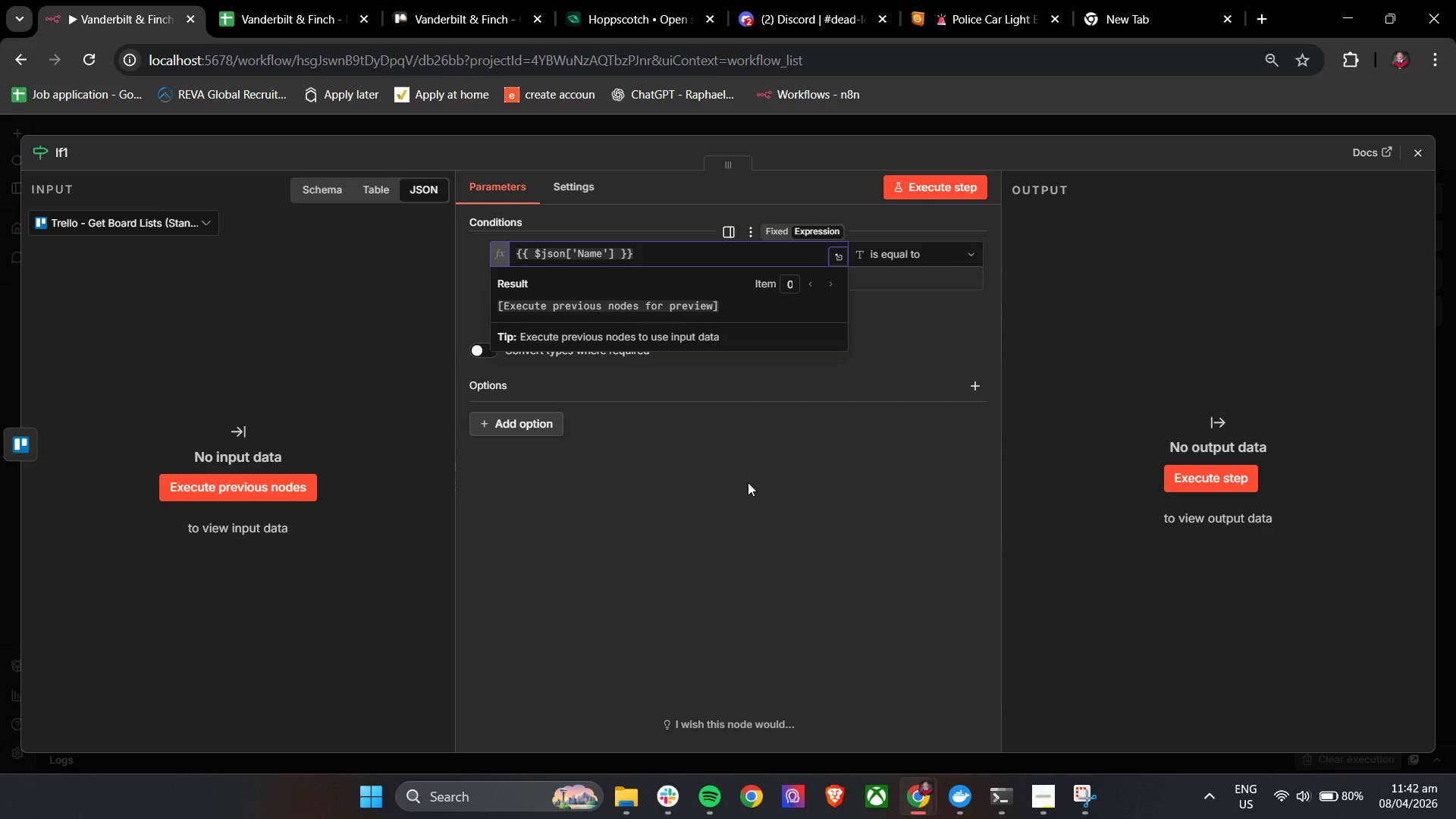 
left_click([934, 334])
 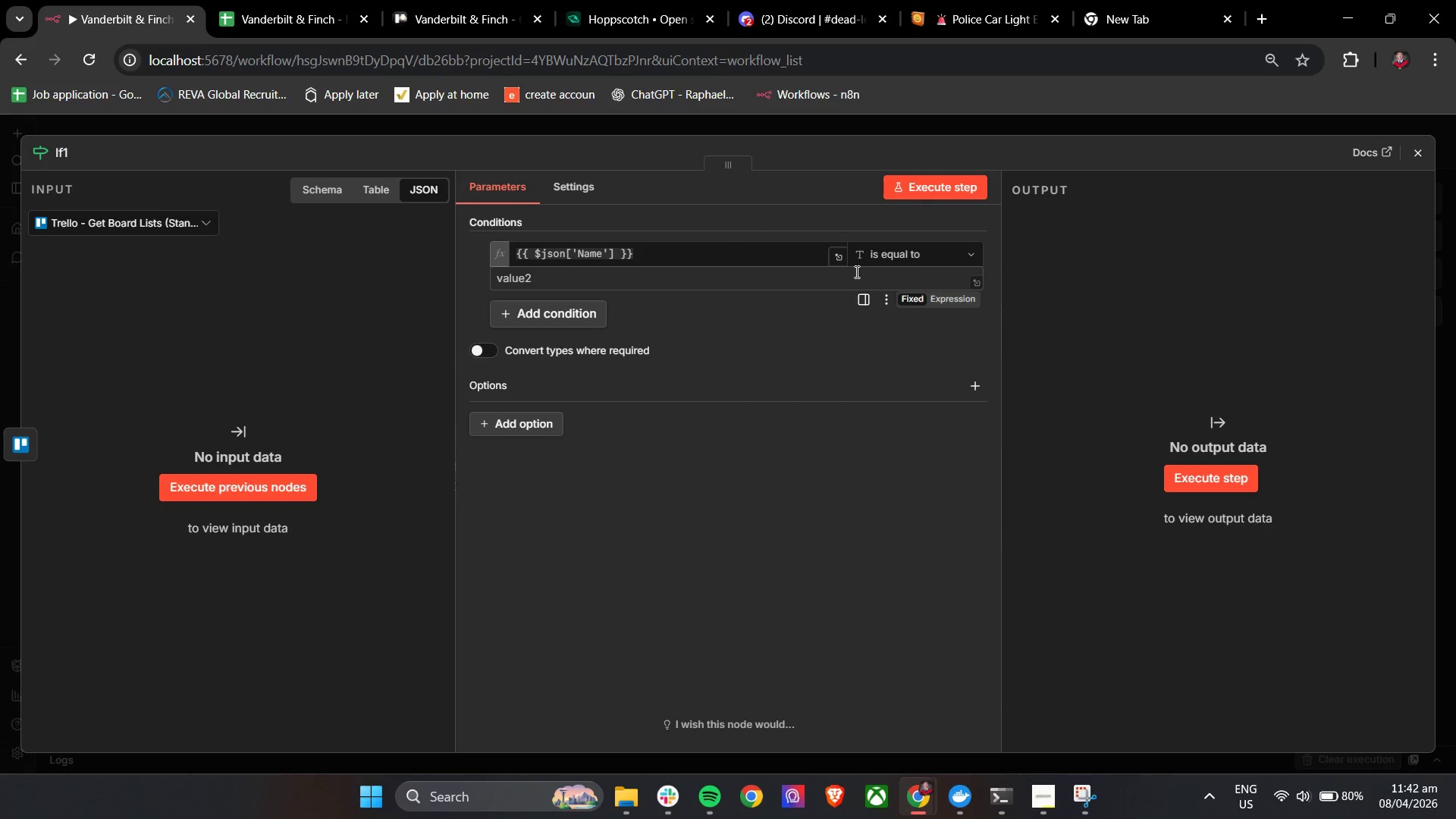 
left_click([851, 276])
 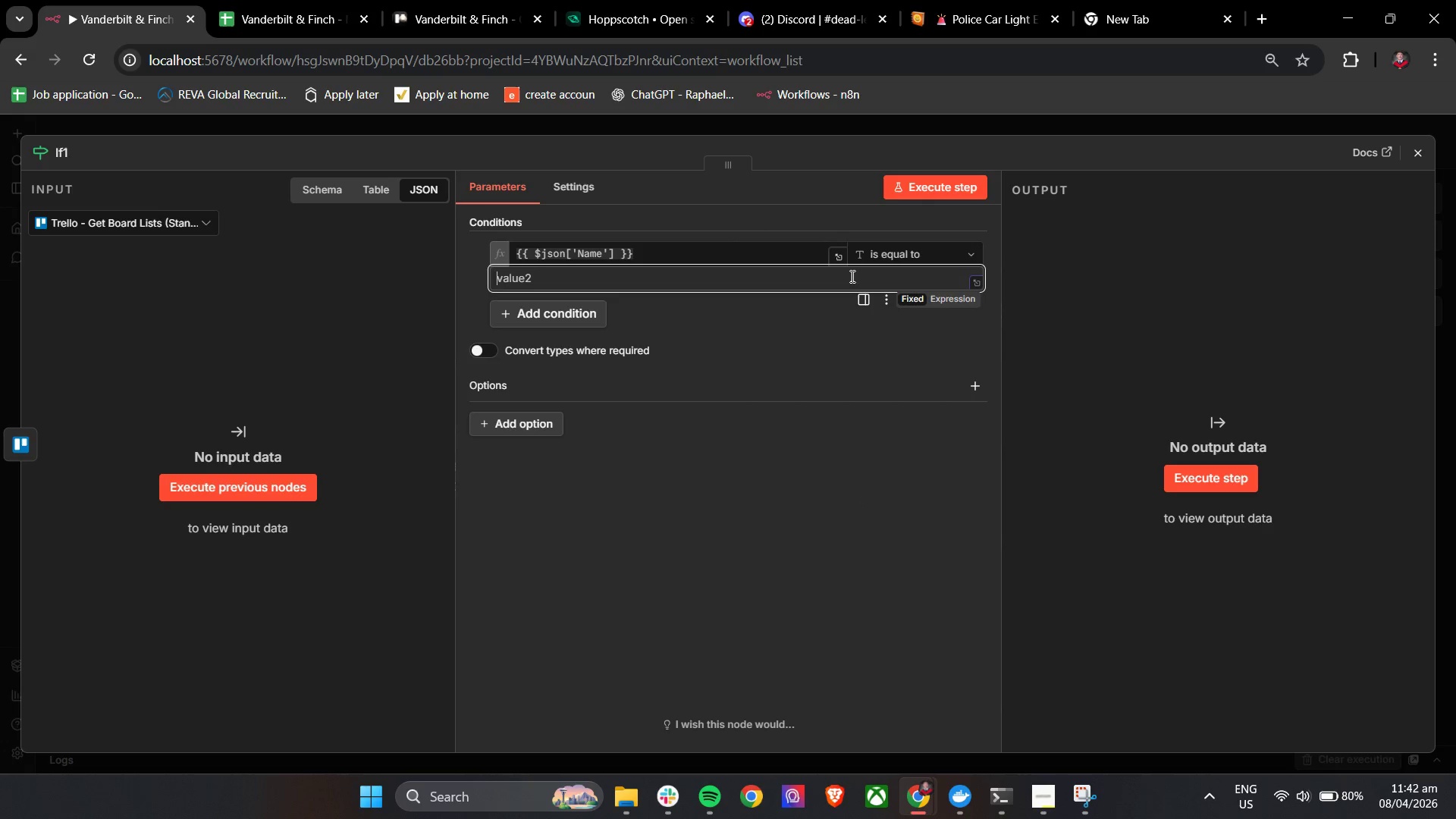 
key(Shift+BracketLeft)
 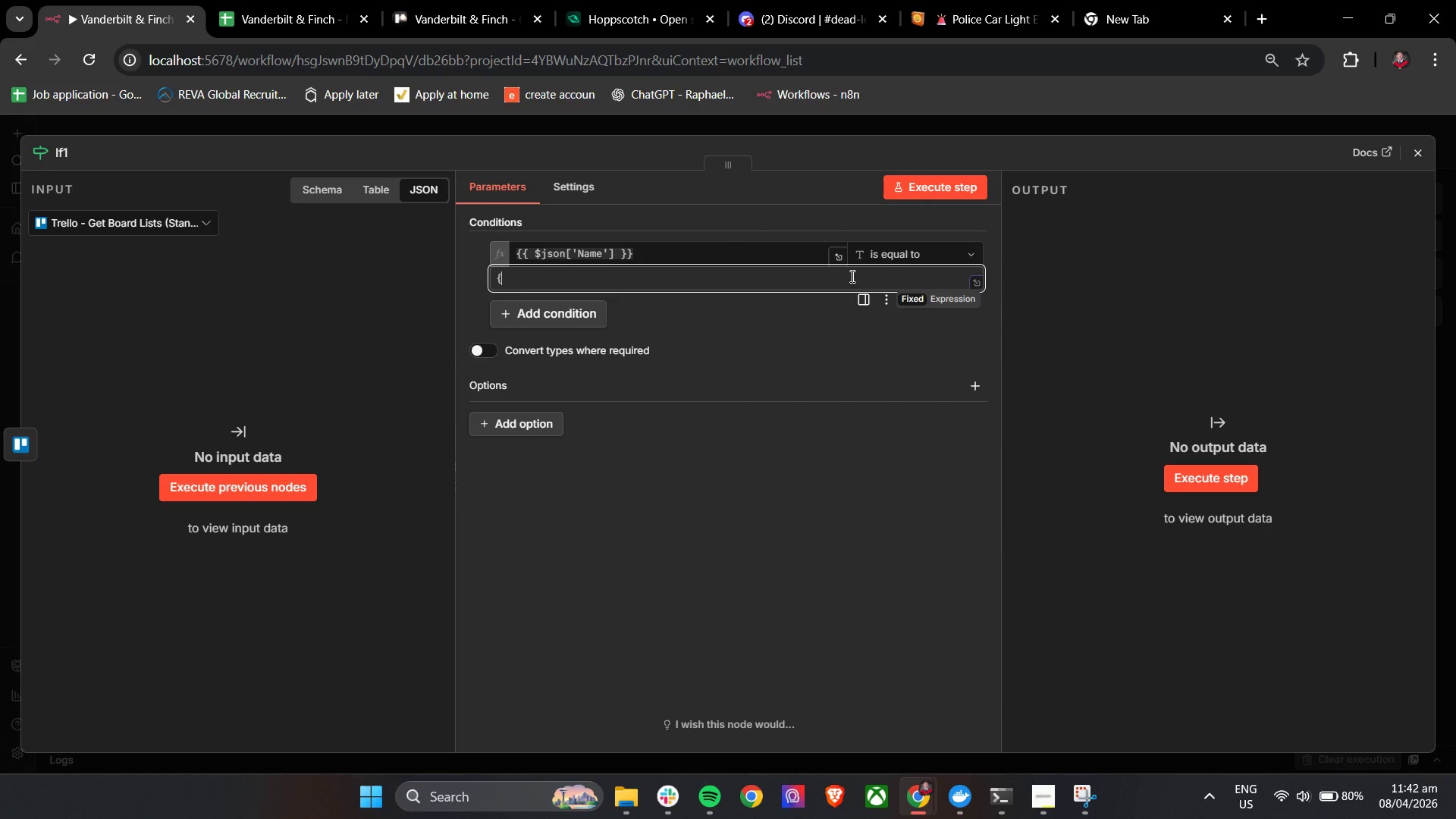 
key(Shift+BracketLeft)
 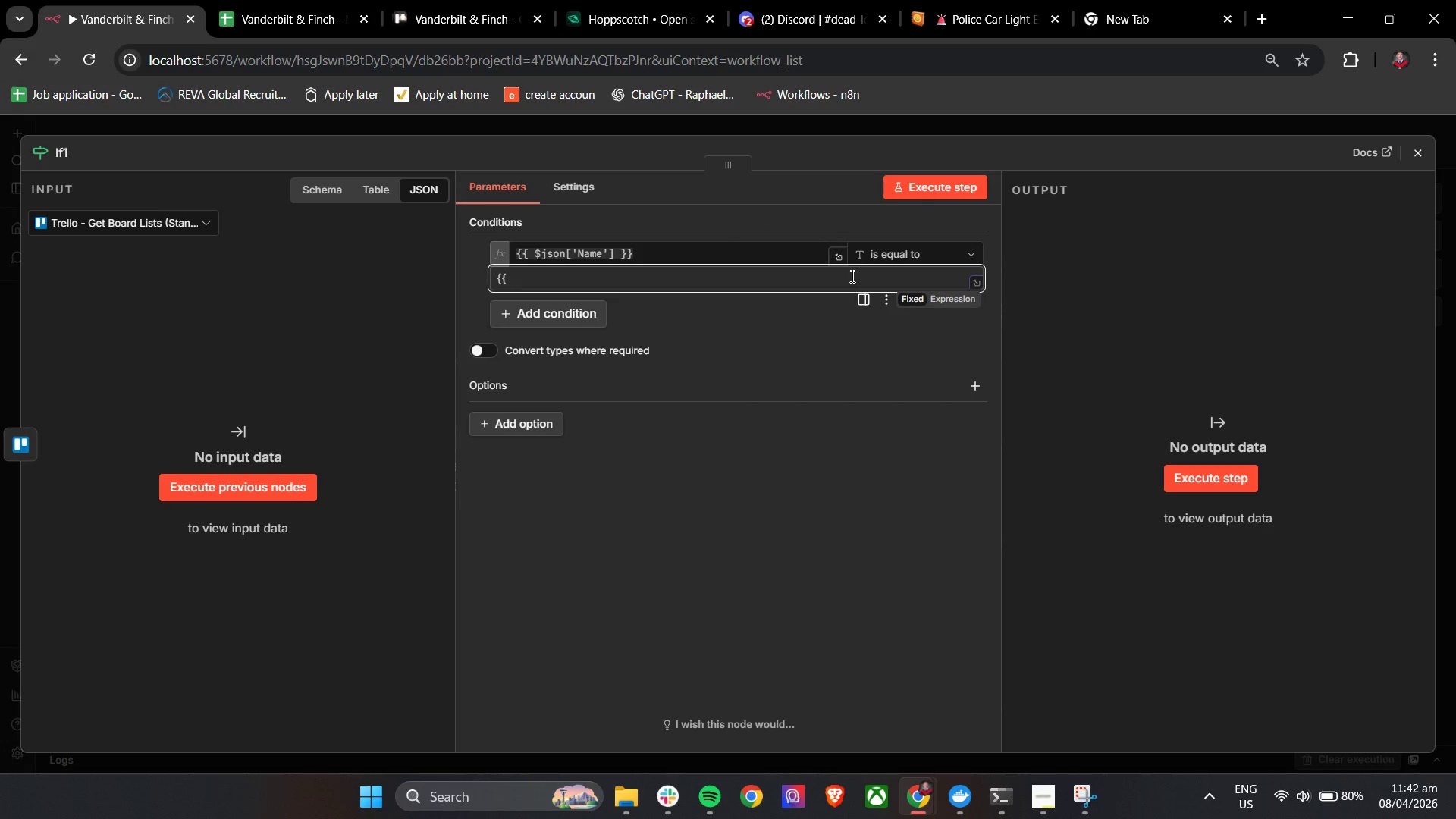 
key(Space)
 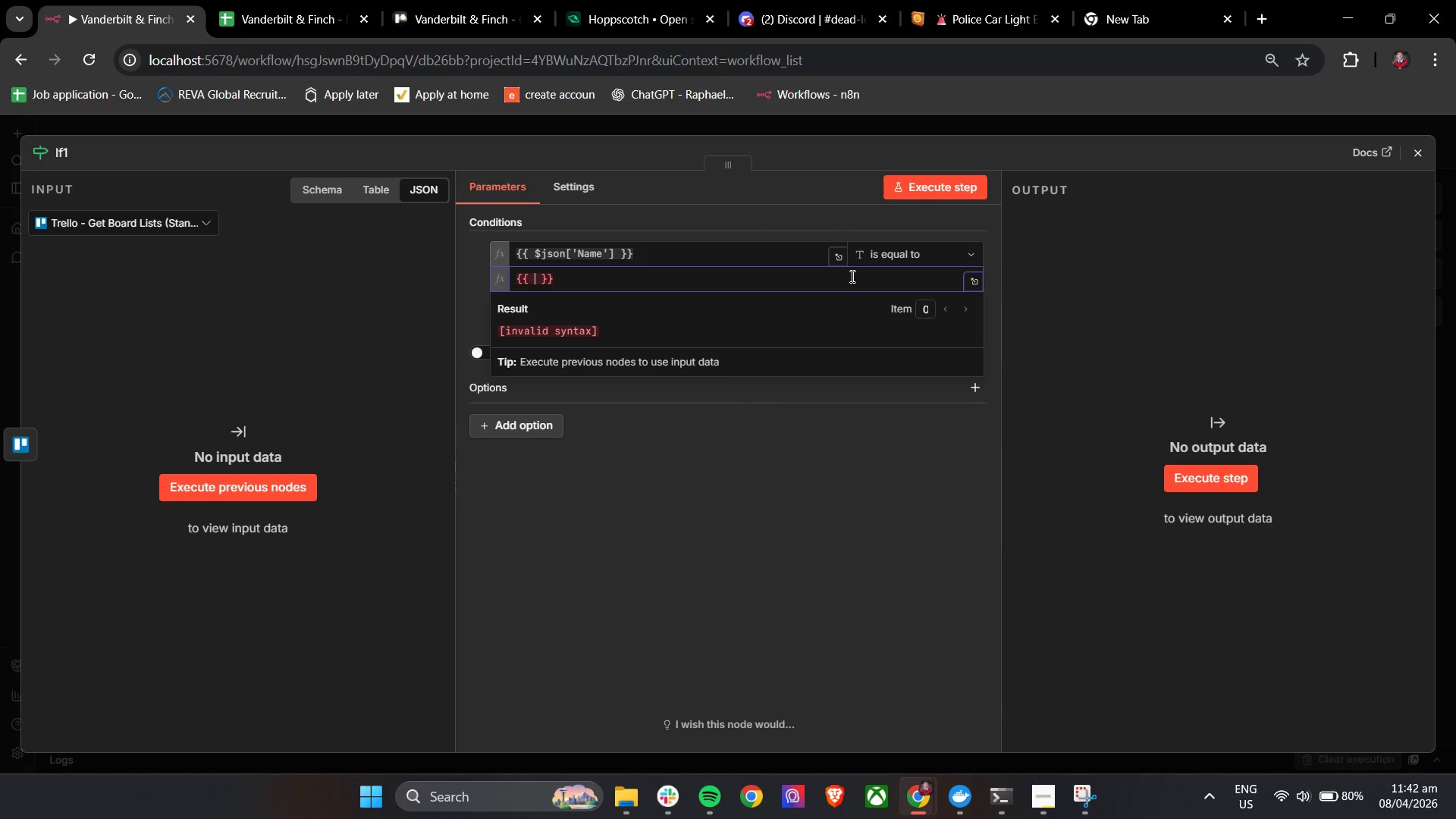 
key(Shift+4)
 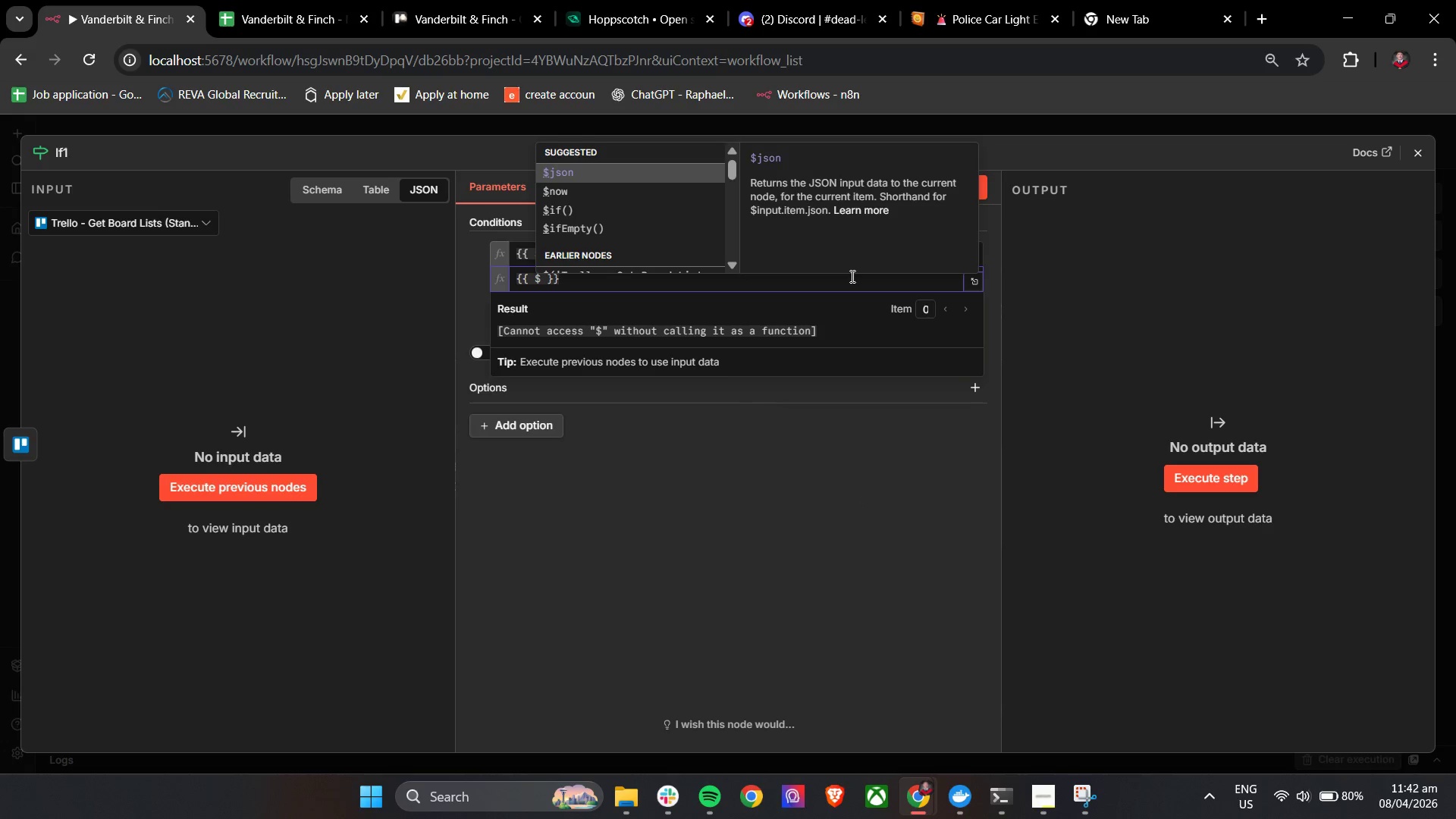 
key(Enter)
 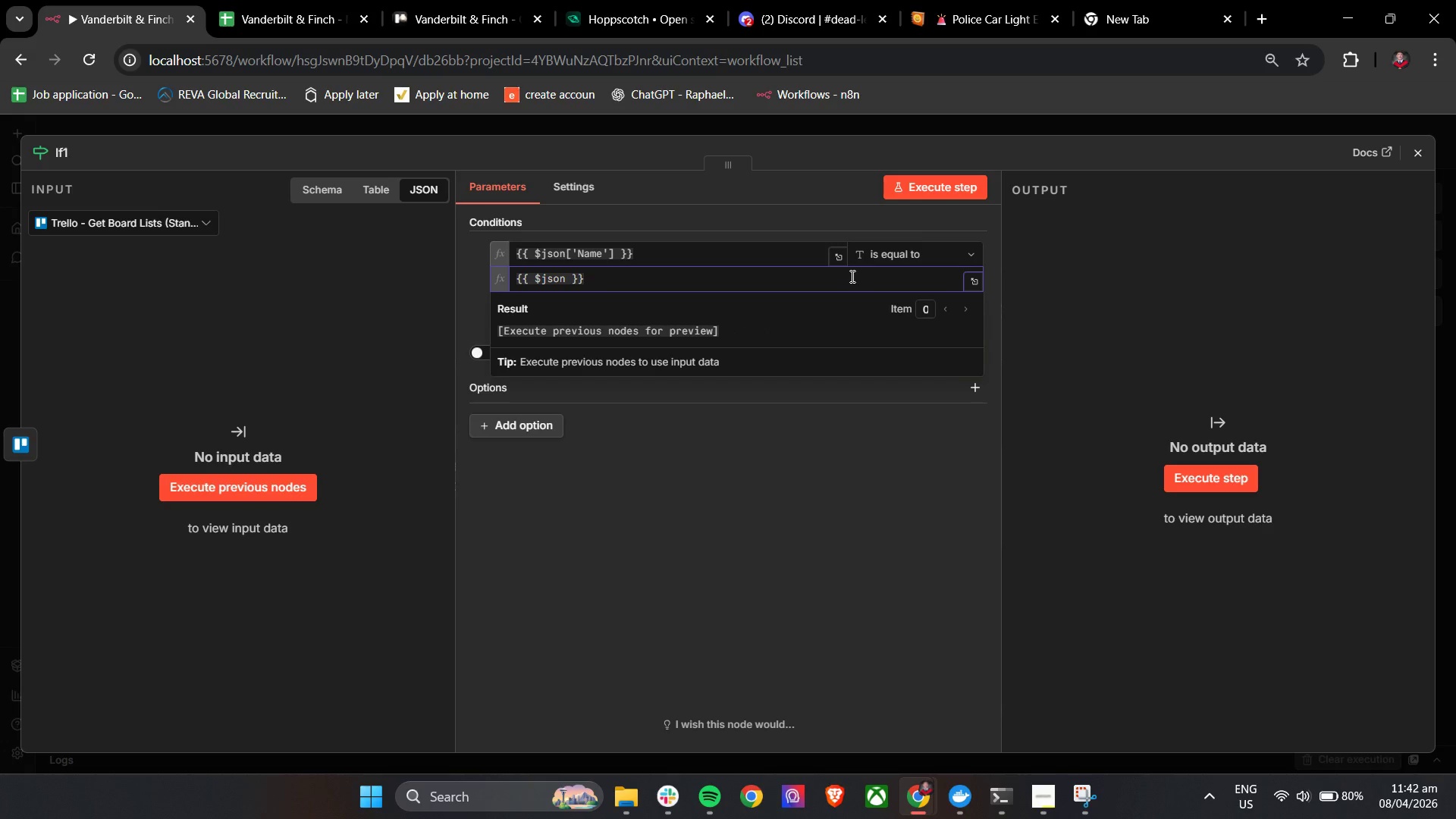 
key(Backspace)
 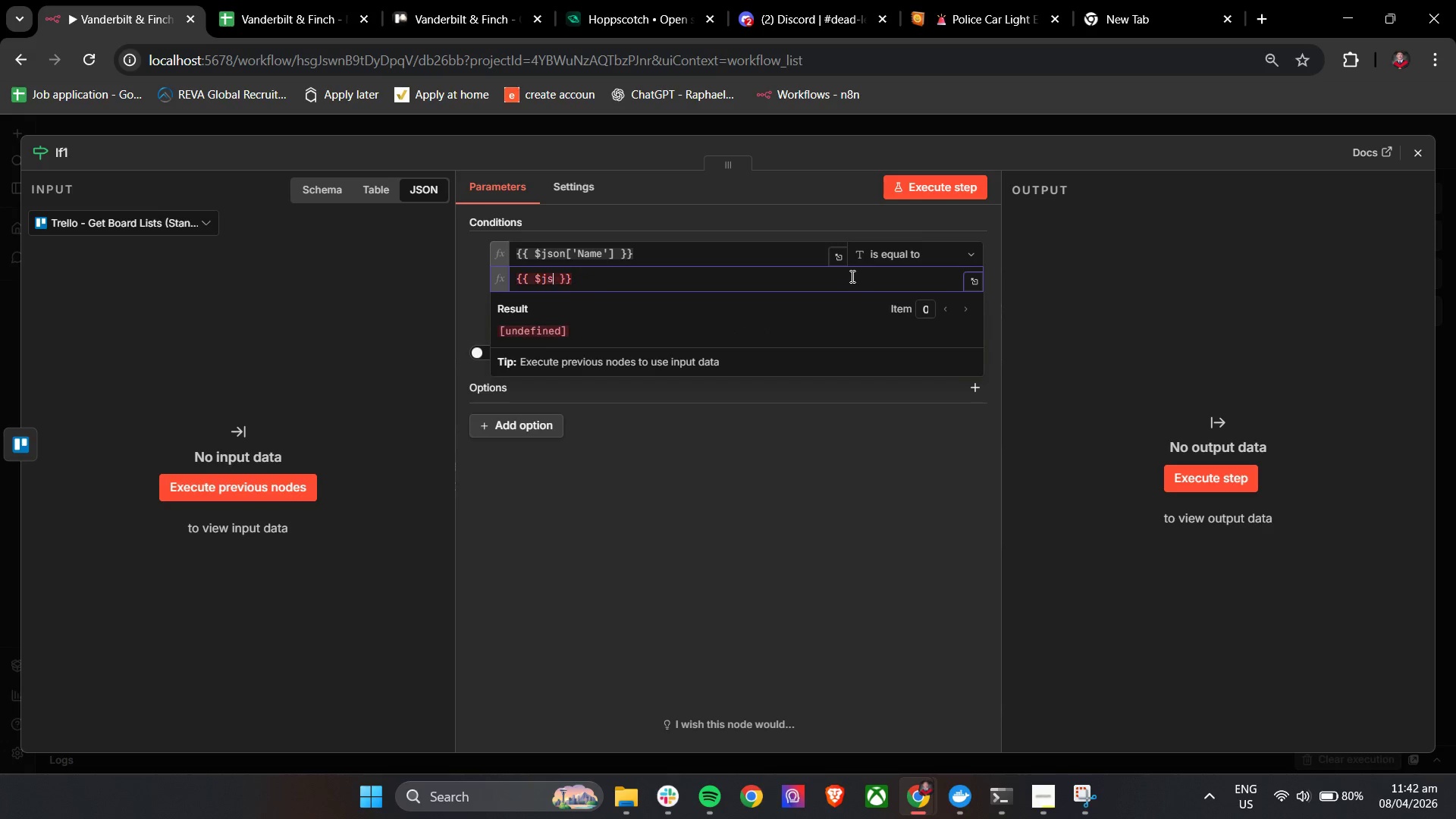 
key(Backspace)
 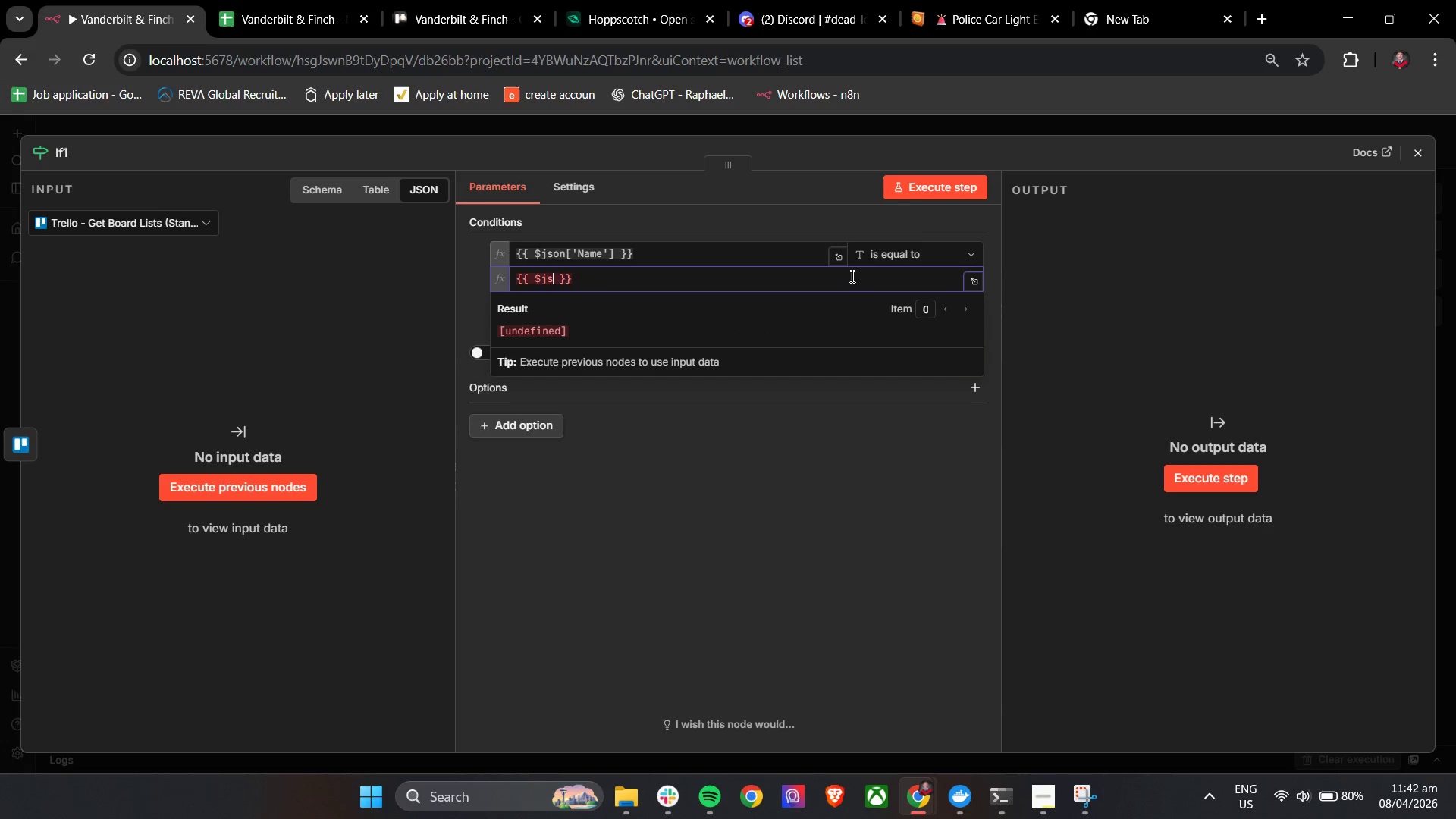 
key(Backspace)
 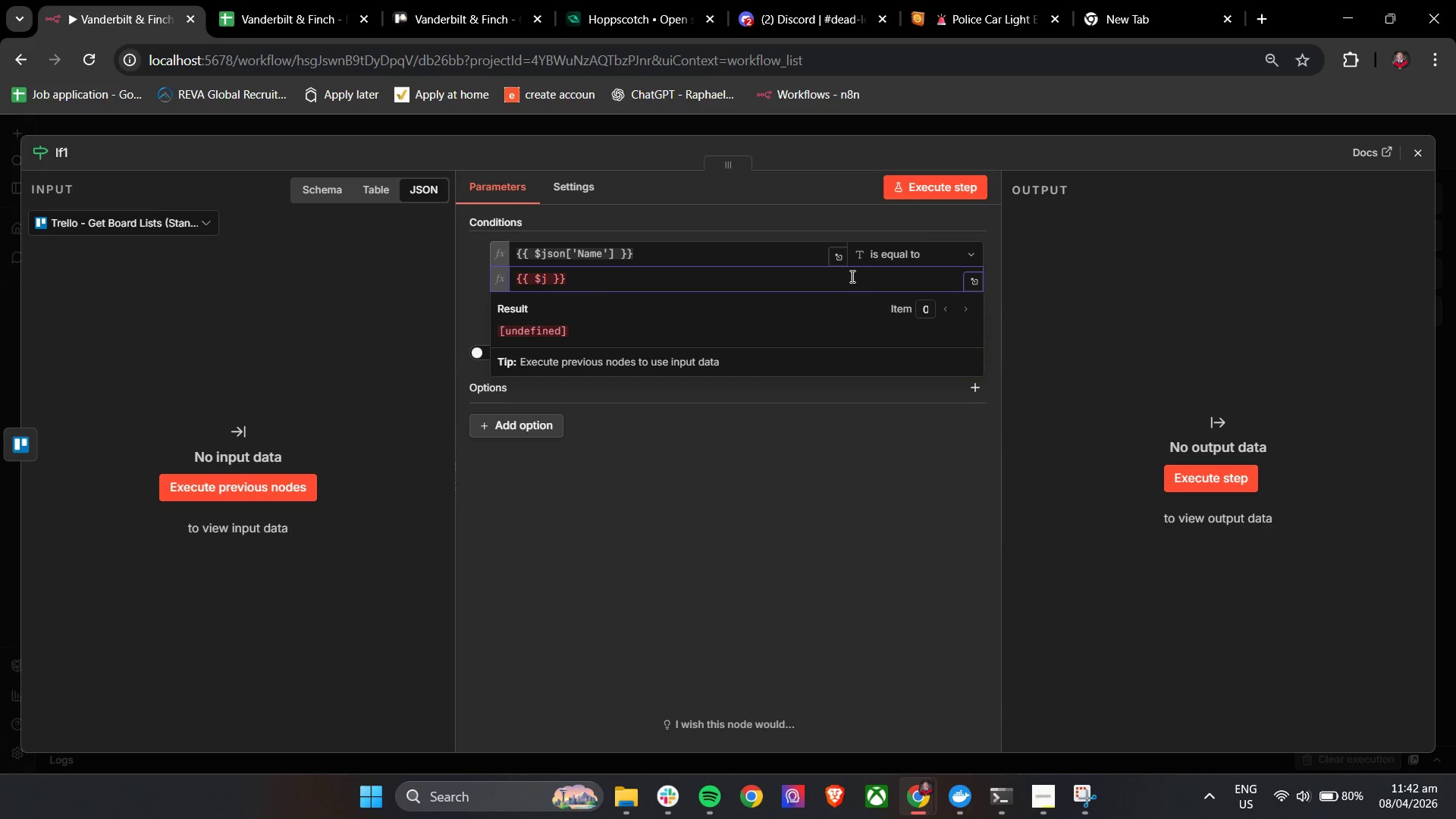 
key(Backspace)
 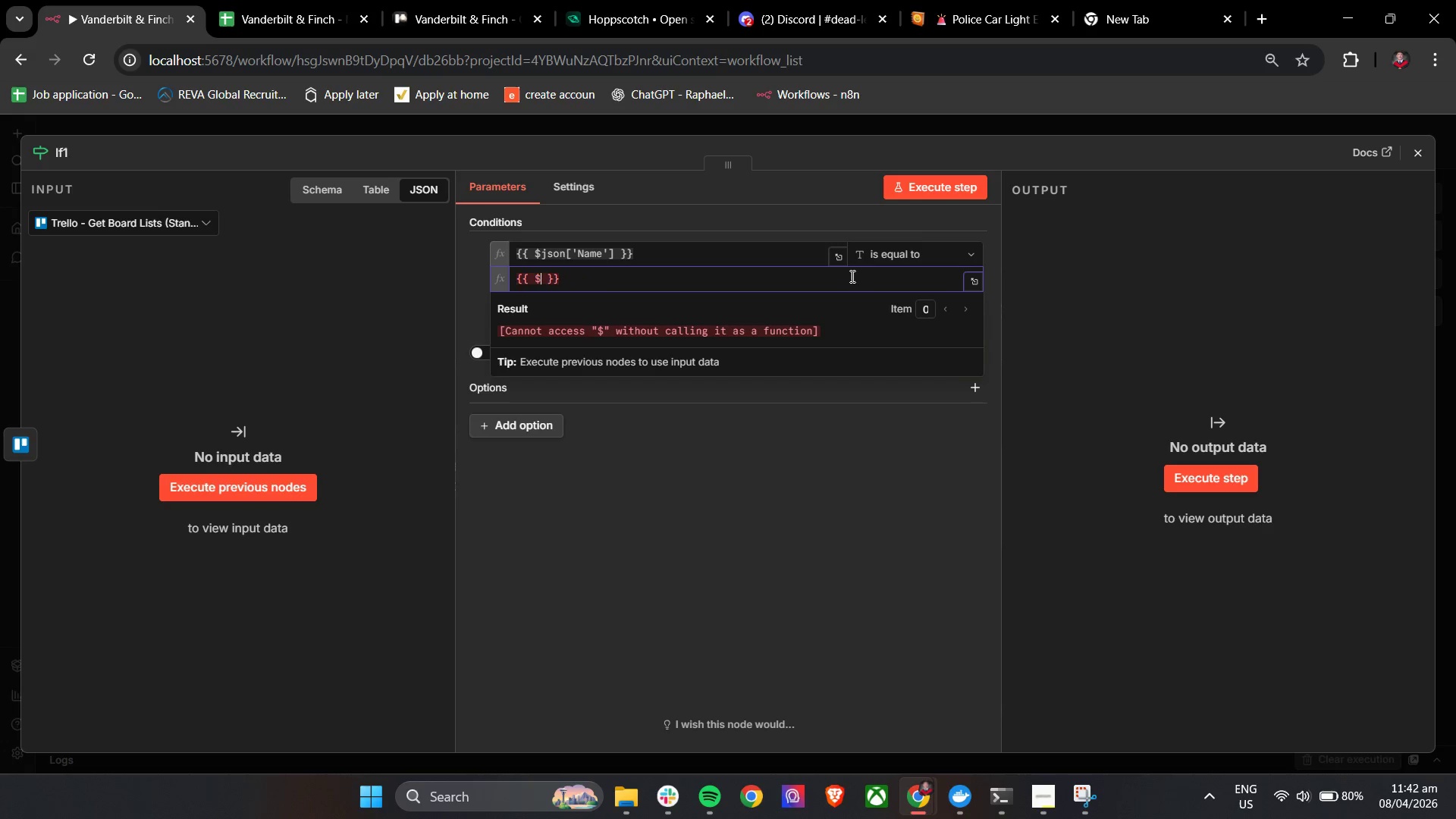 
key(9)
 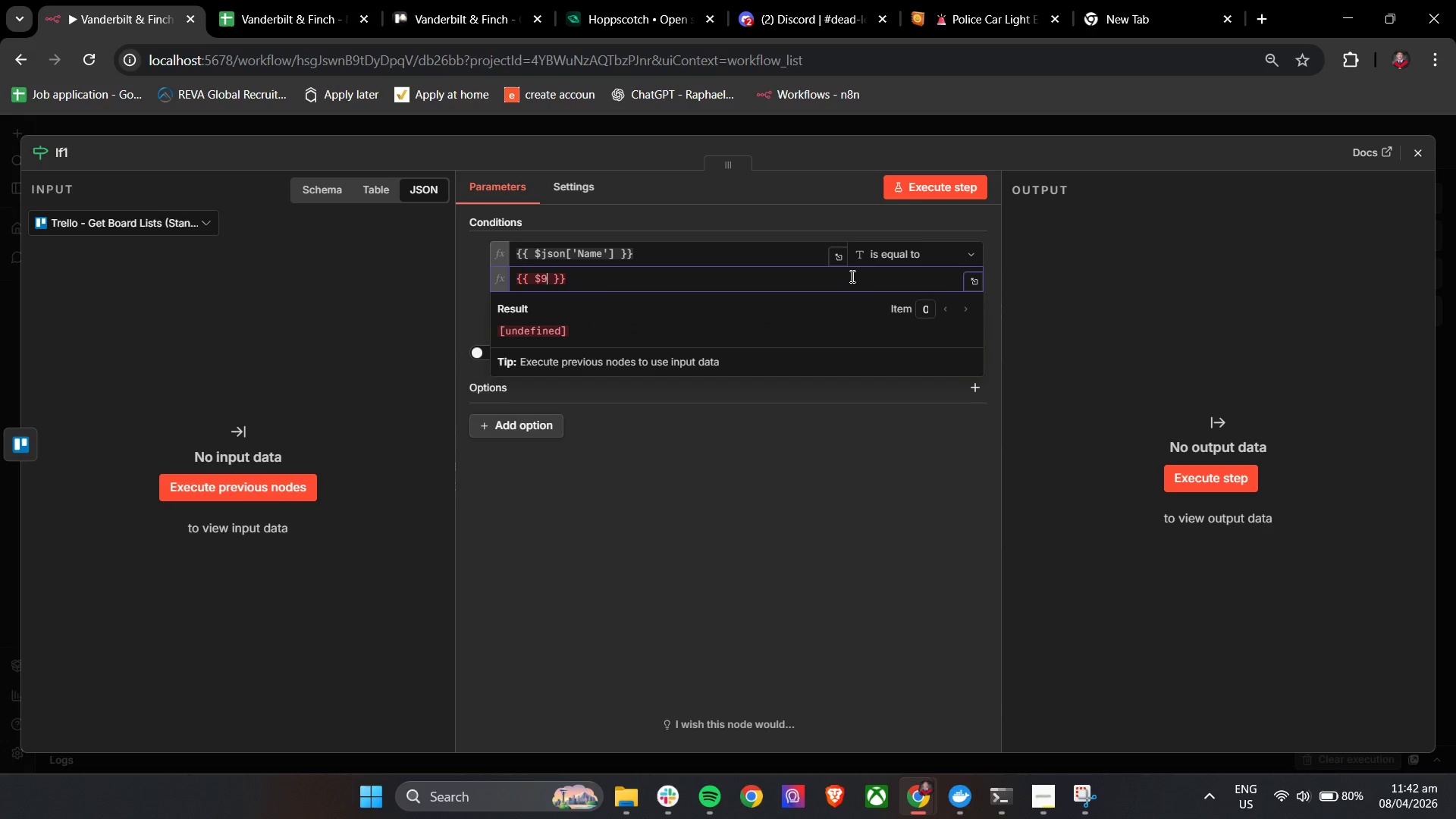 
key(Backspace)
 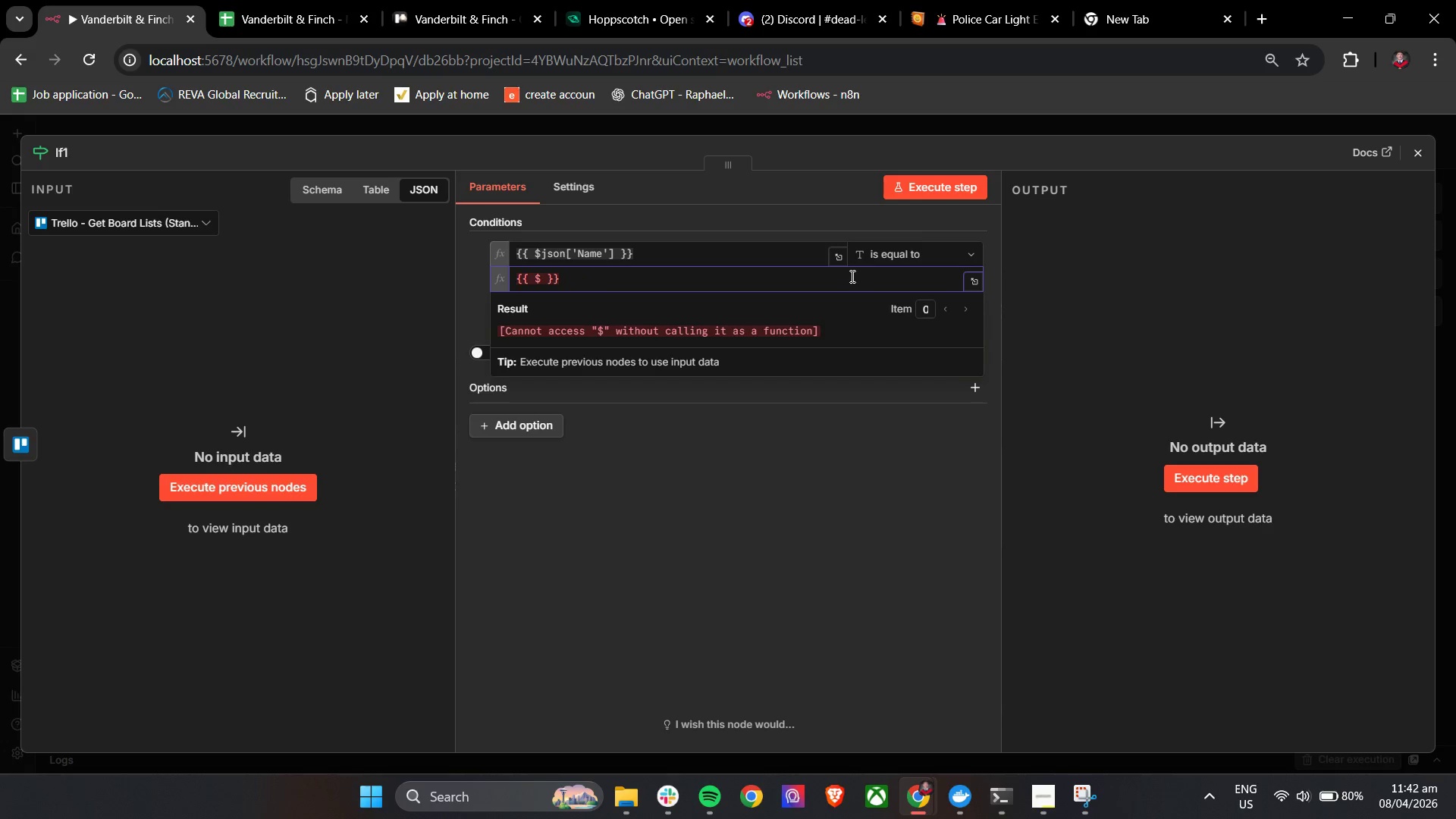 
key(Shift+9)
 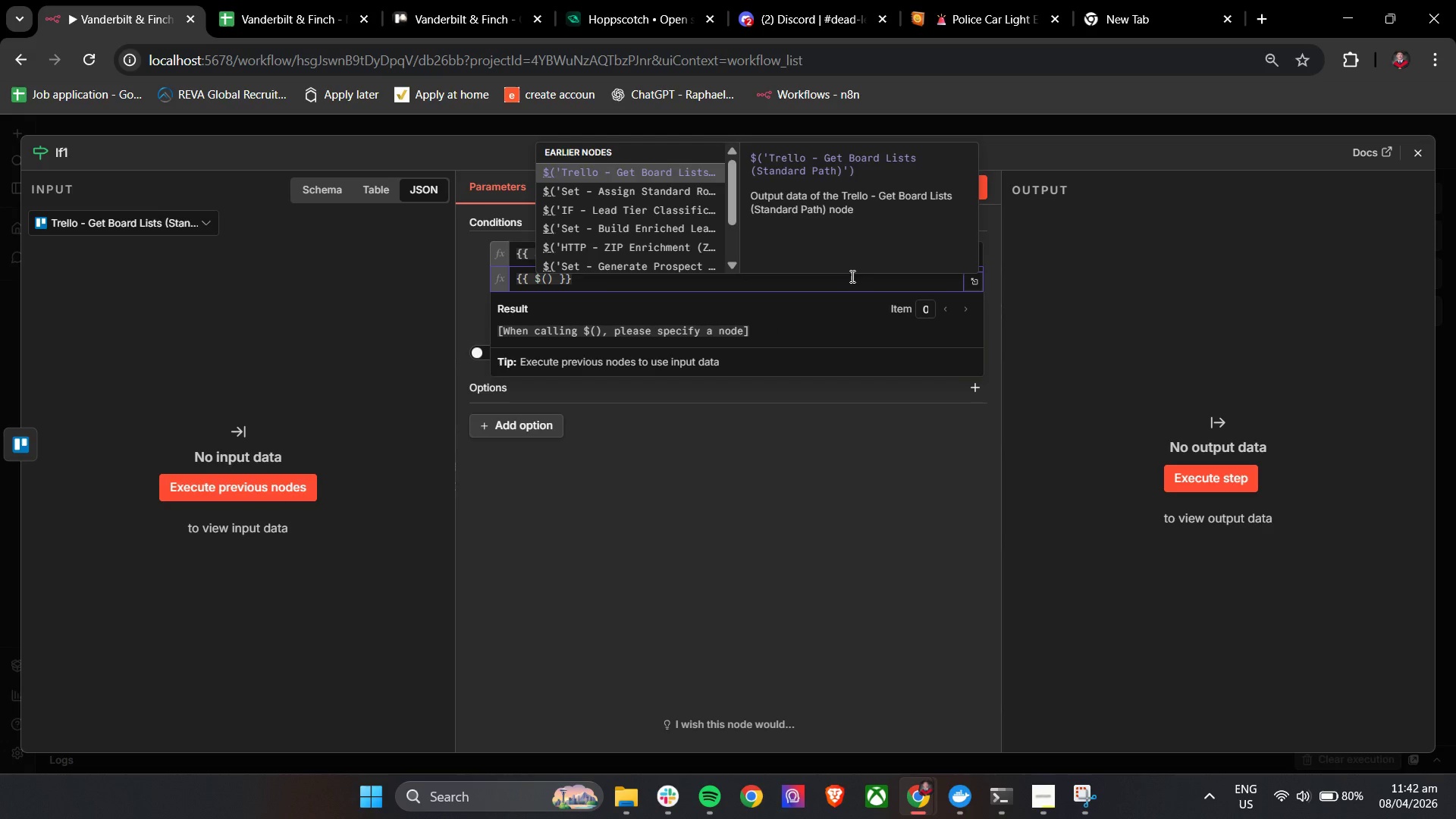 
key(ArrowDown)
 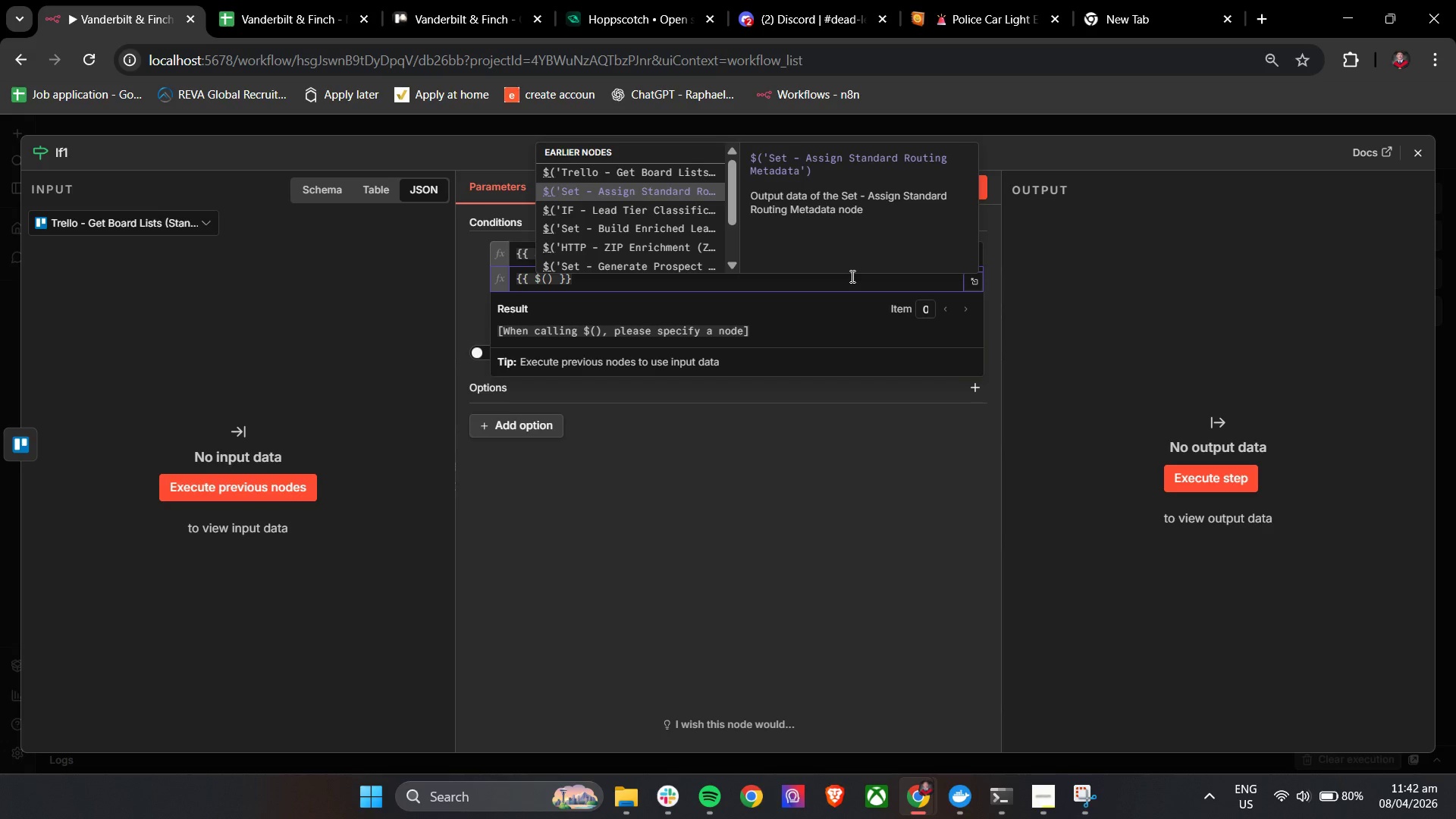 
wait(5.84)
 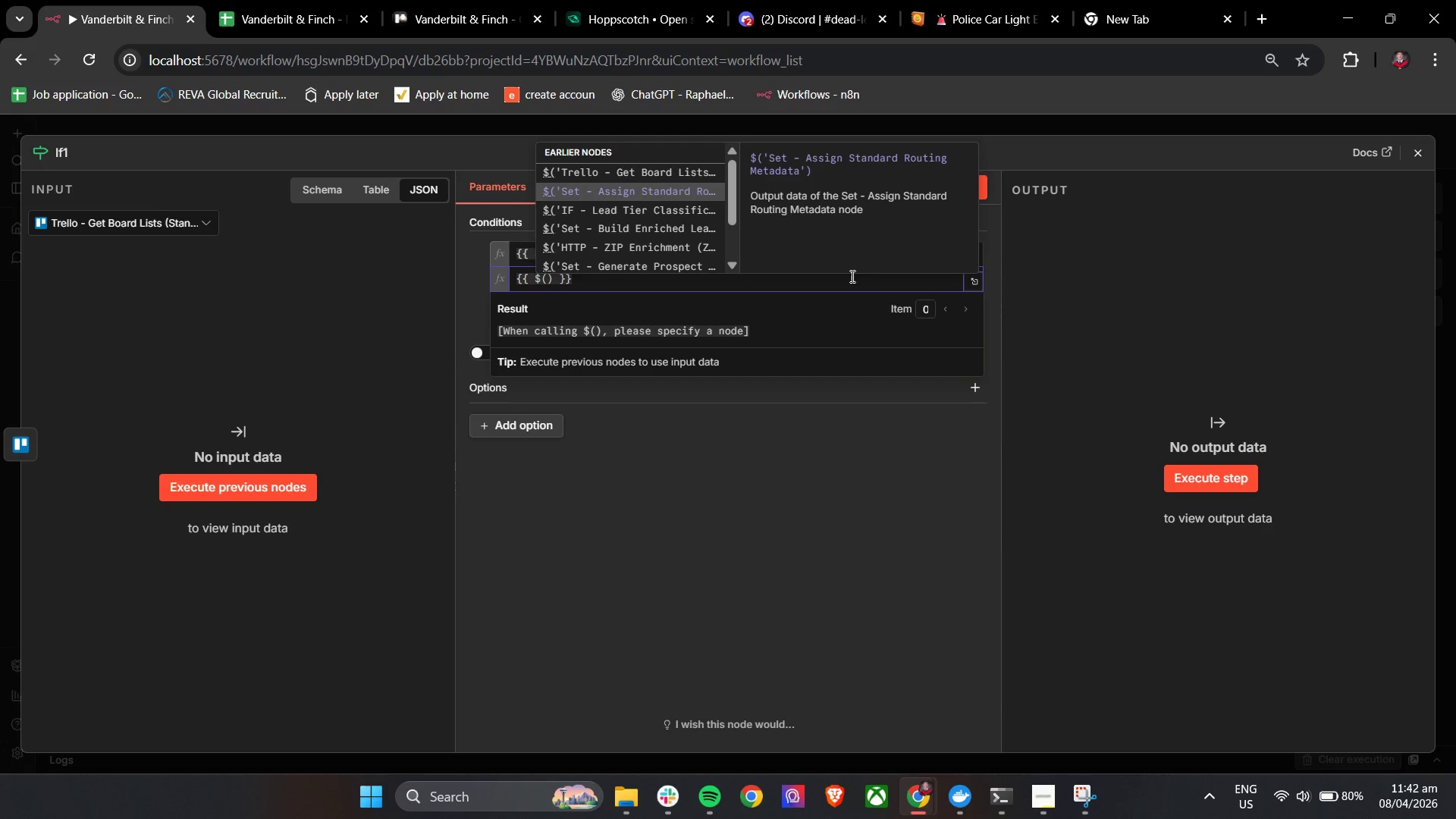 
key(Enter)
 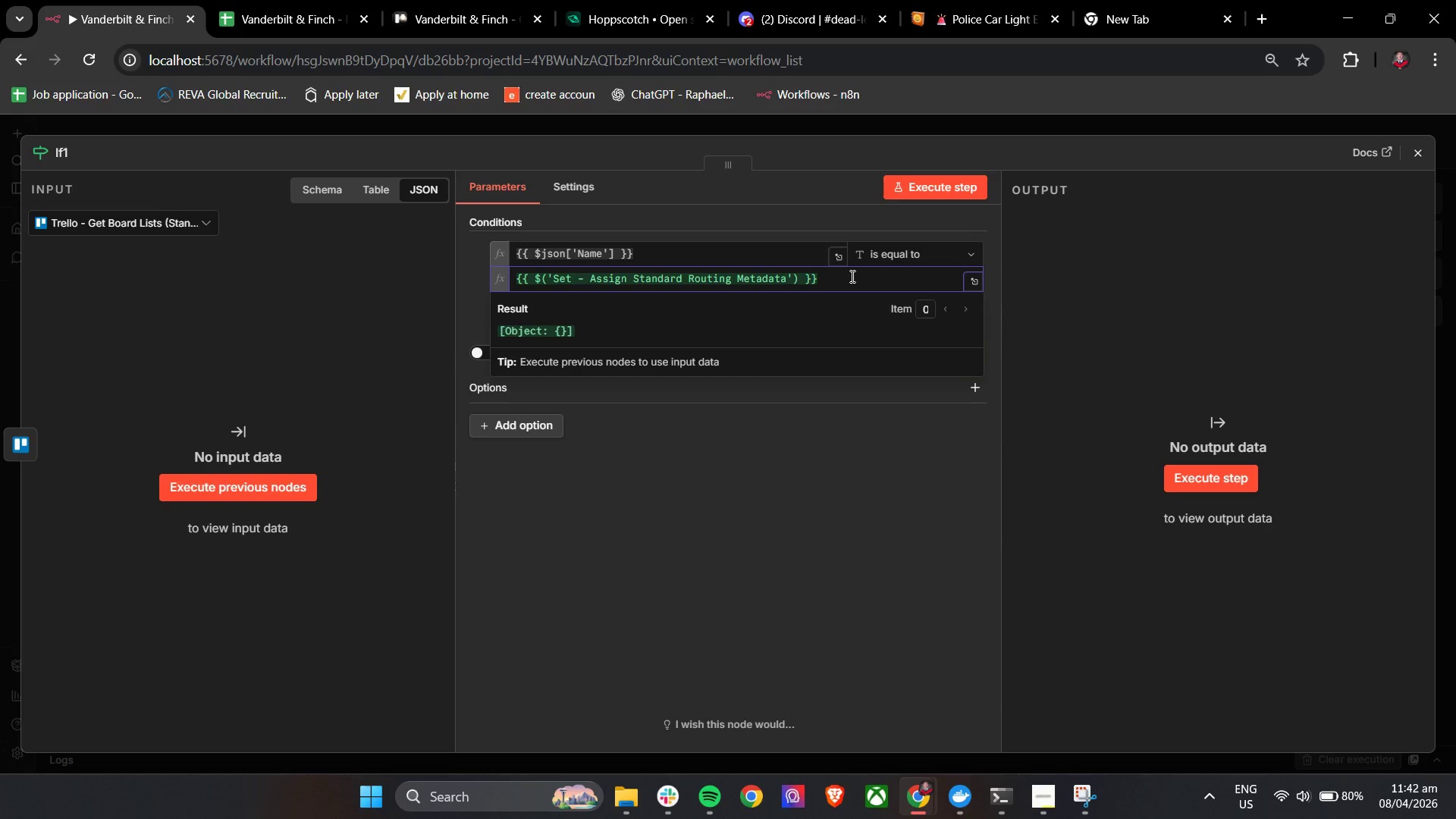 
type(.tem)
key(Backspace)
key(Backspace)
key(Backspace)
type(ite,)
key(Backspace)
type(m.json['q)
key(Backspace)
type(Queue)
 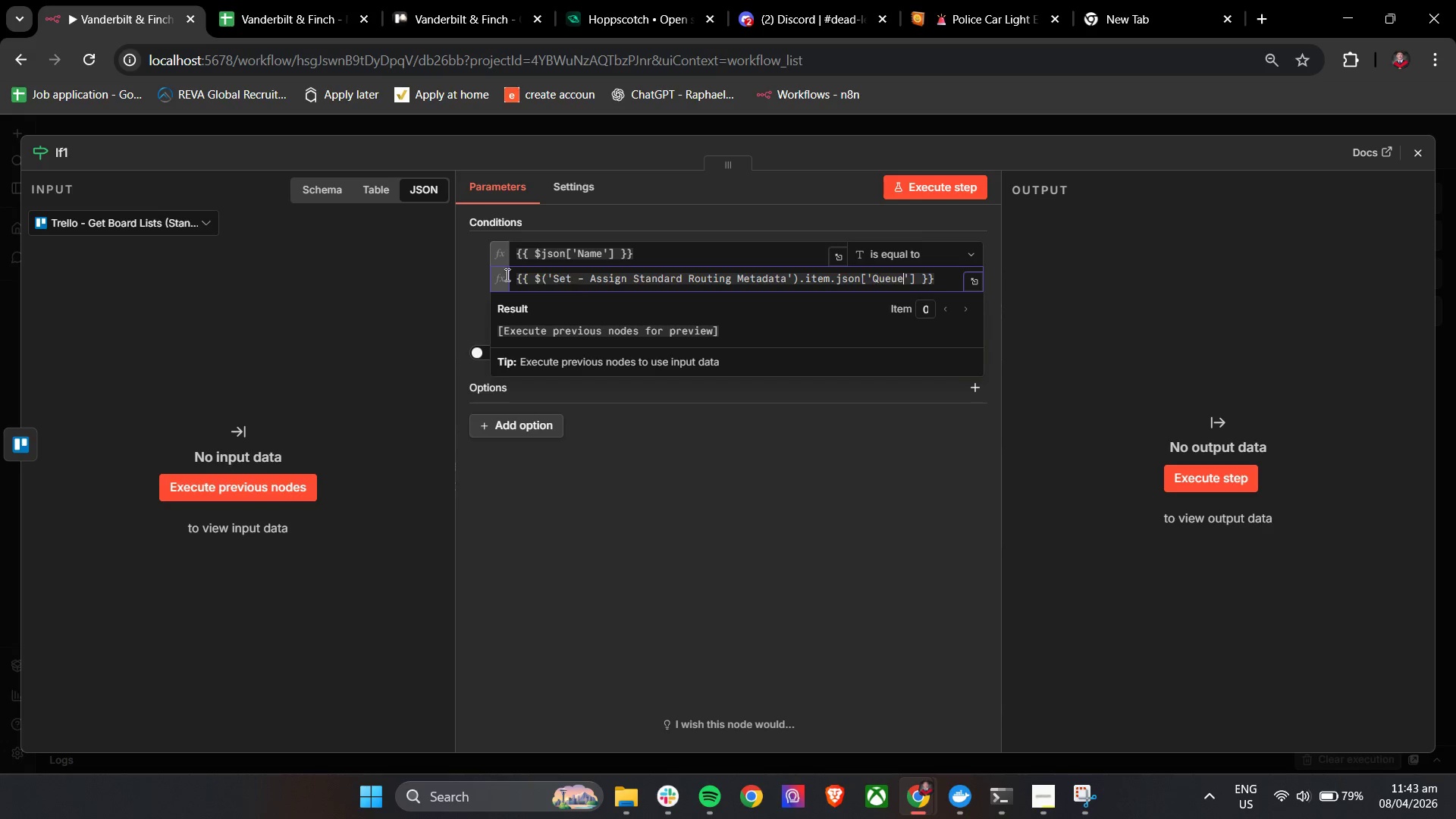 
left_click([466, 261])
 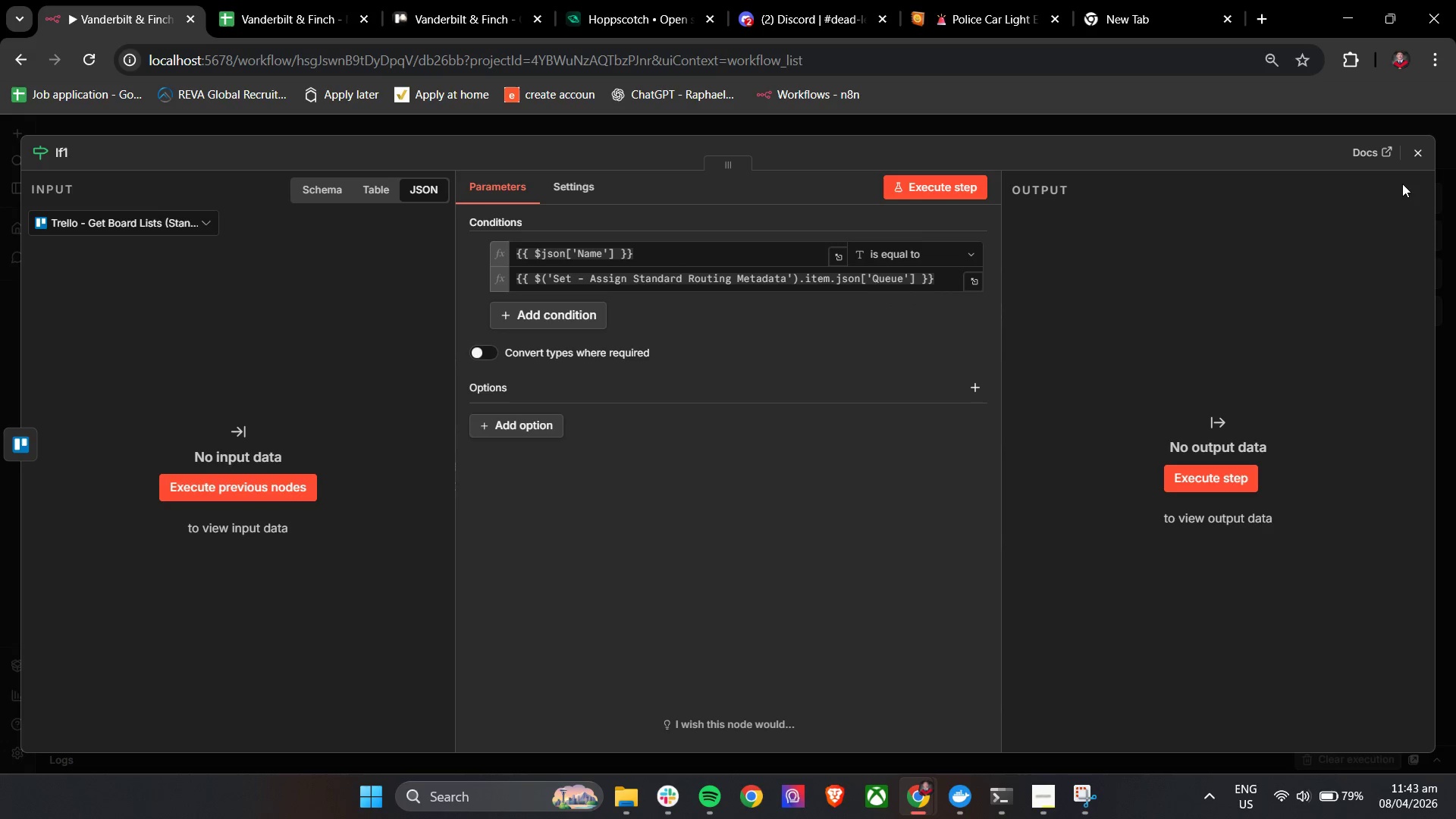 
left_click([1415, 153])
 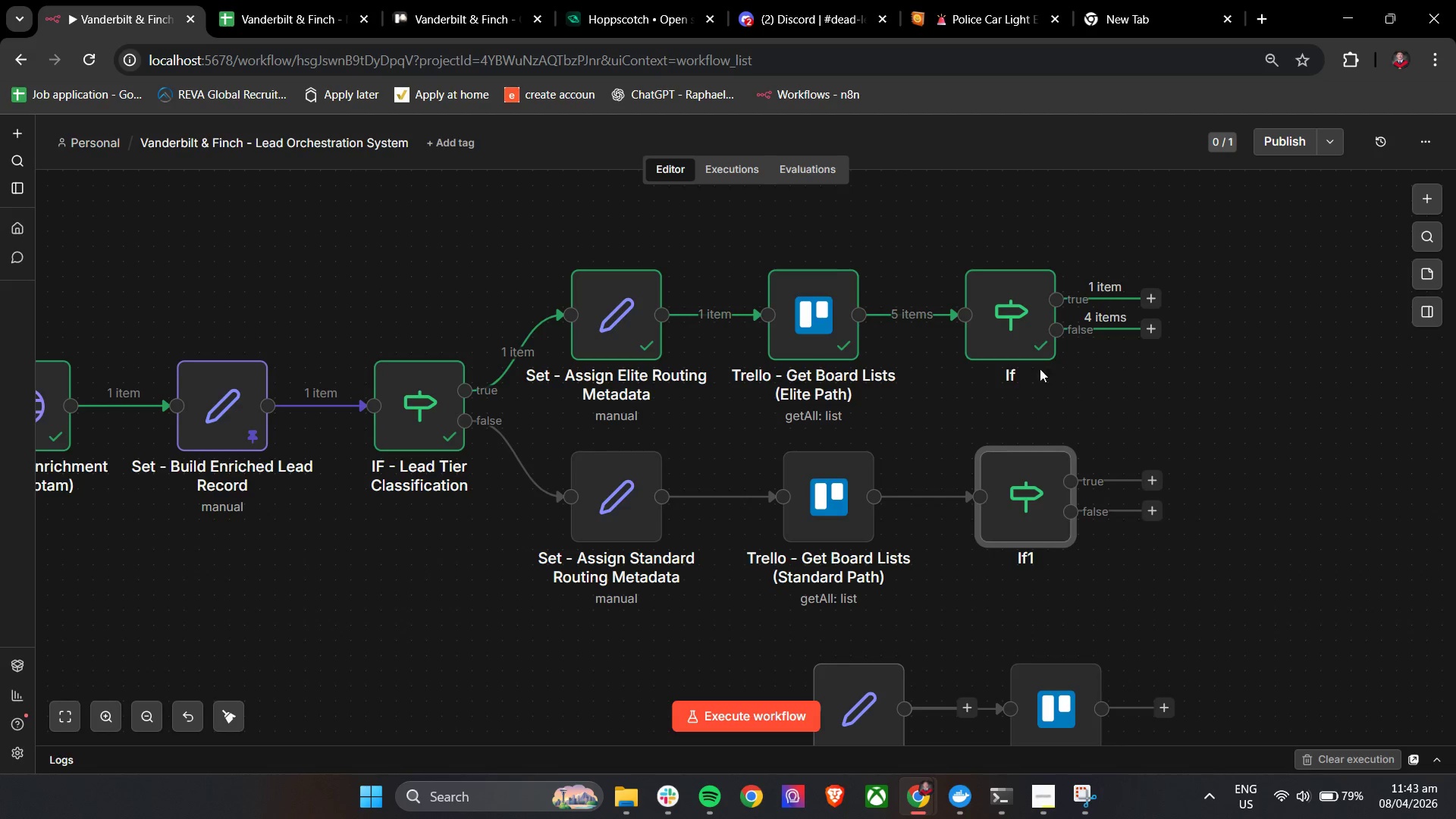 
left_click_drag(start_coordinate=[1023, 329], to_coordinate=[1042, 329])
 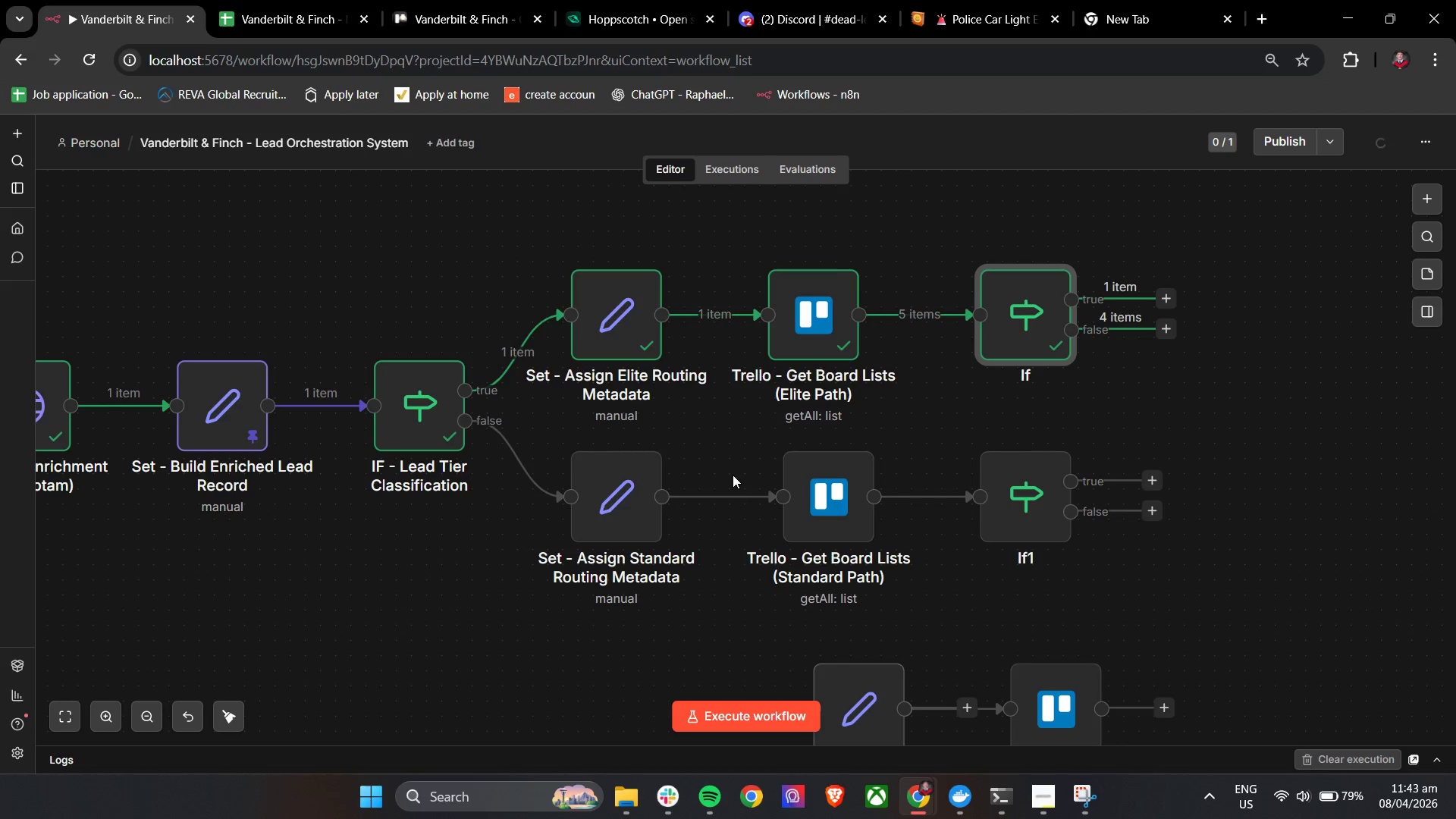 
hold_key(key=ControlLeft, duration=1.52)
scroll: coordinate [733, 475], scroll_direction: down, amount: 2.0
 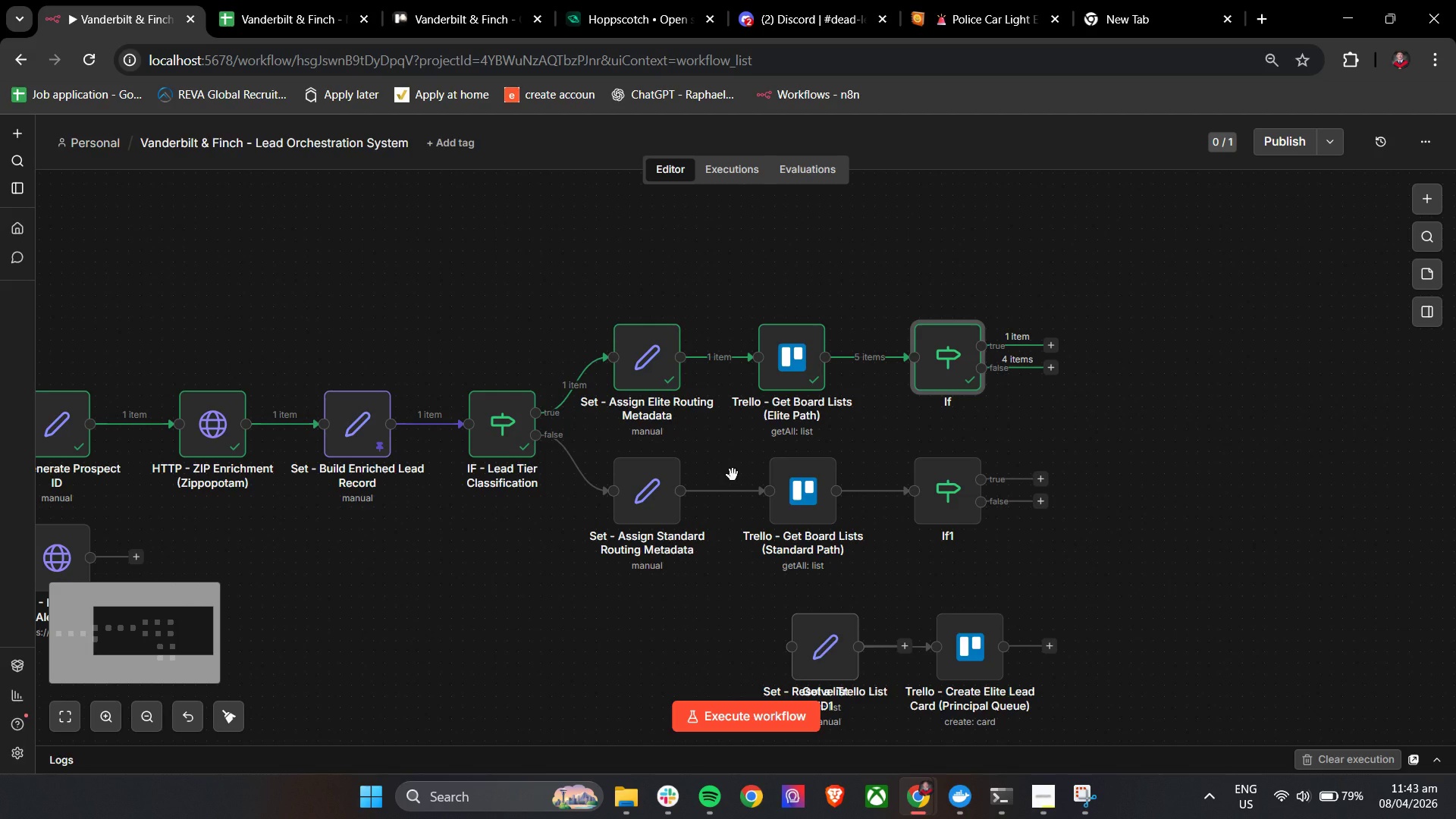 
key(Control+ControlLeft)
 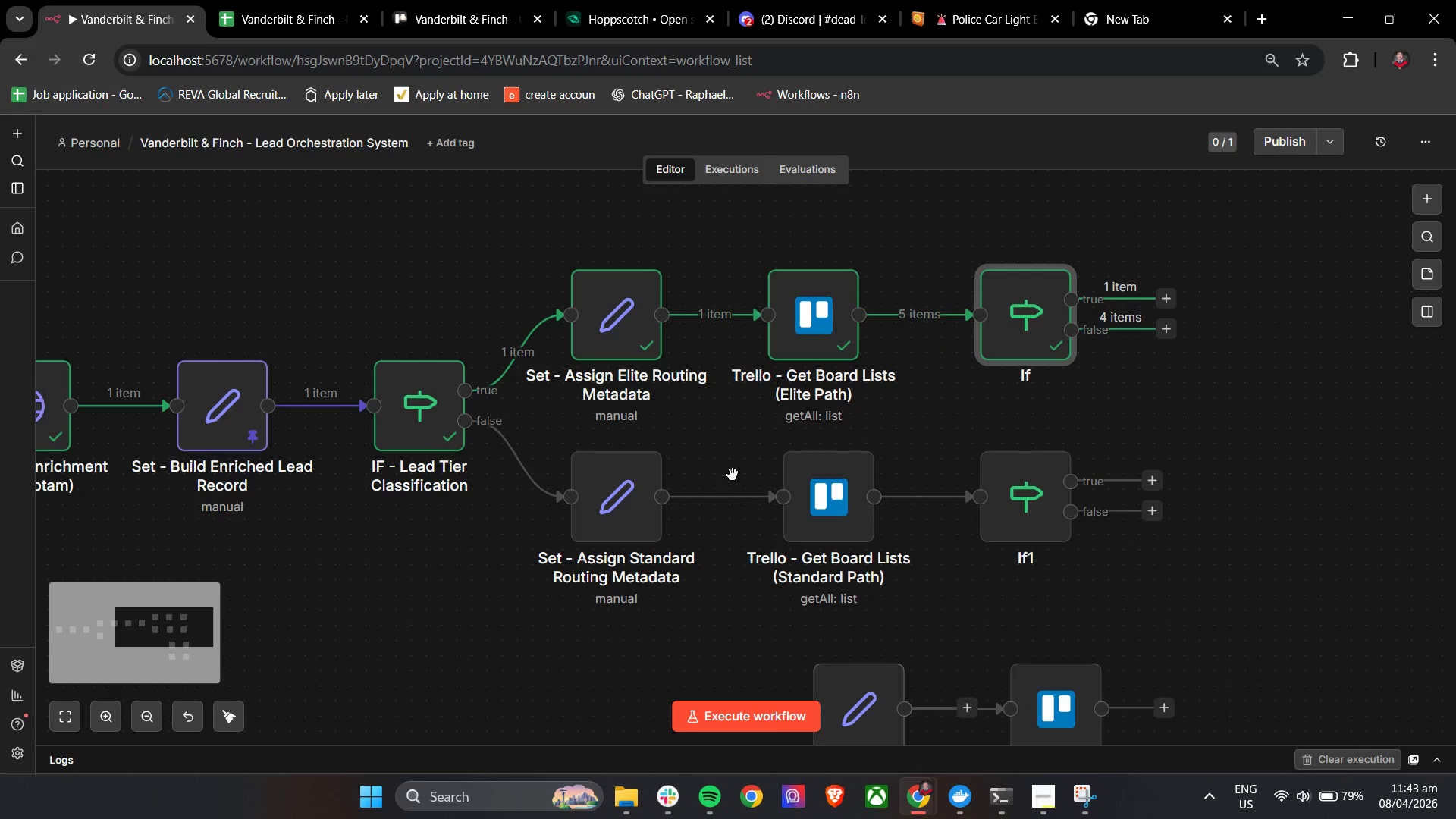 
key(Control+ControlLeft)
 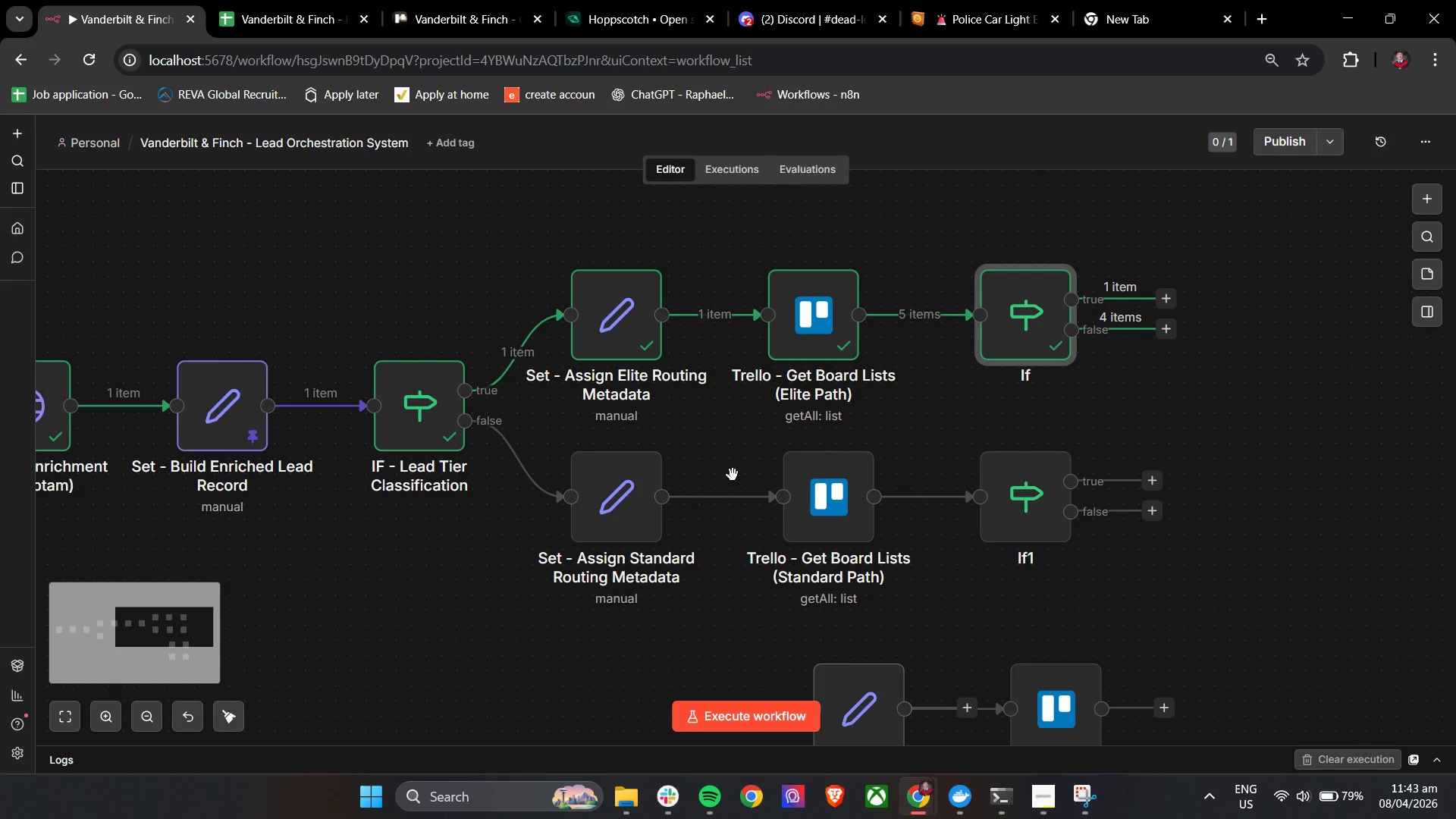 
key(Control+ControlLeft)
 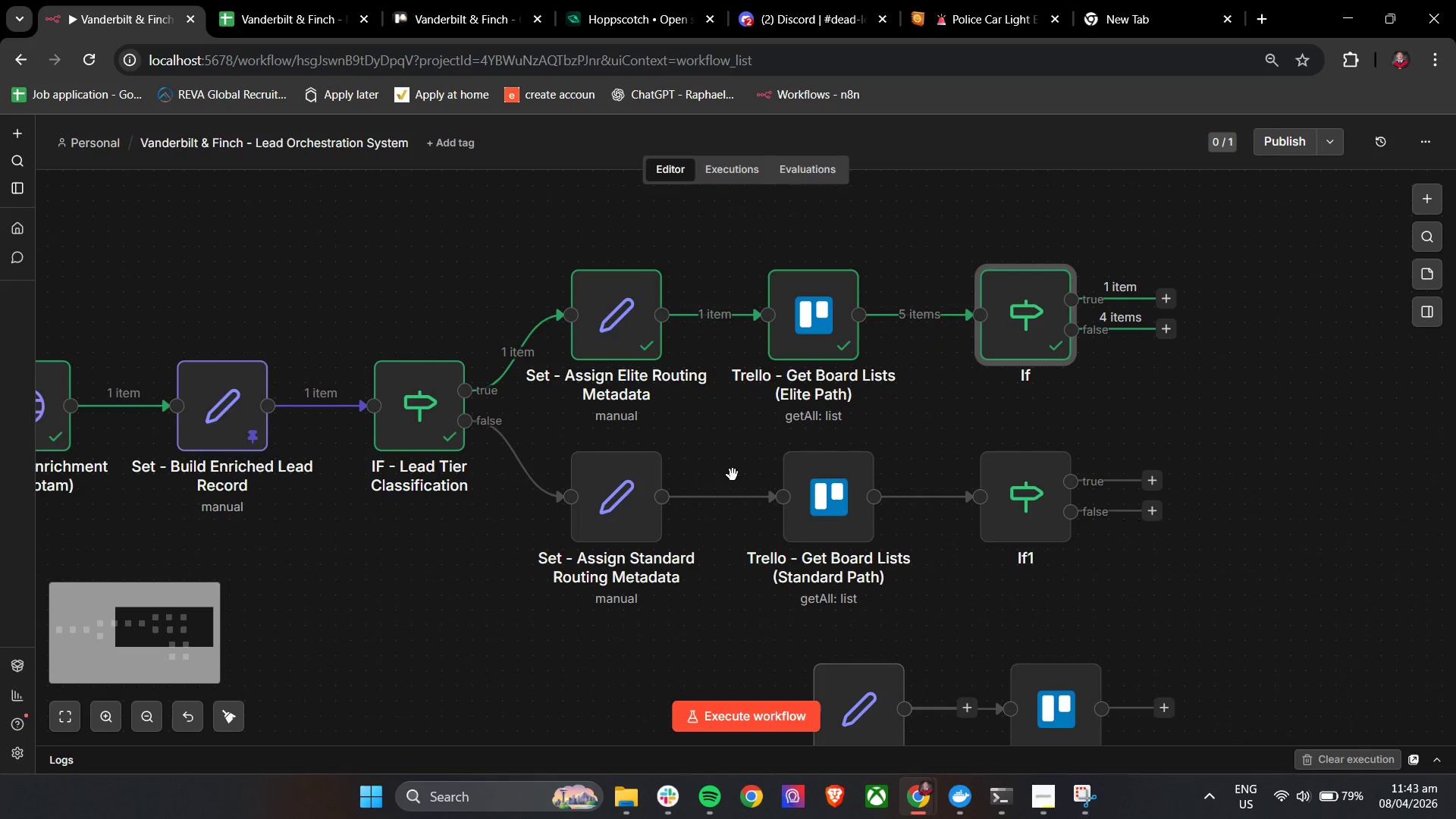 
key(Control+ControlLeft)
 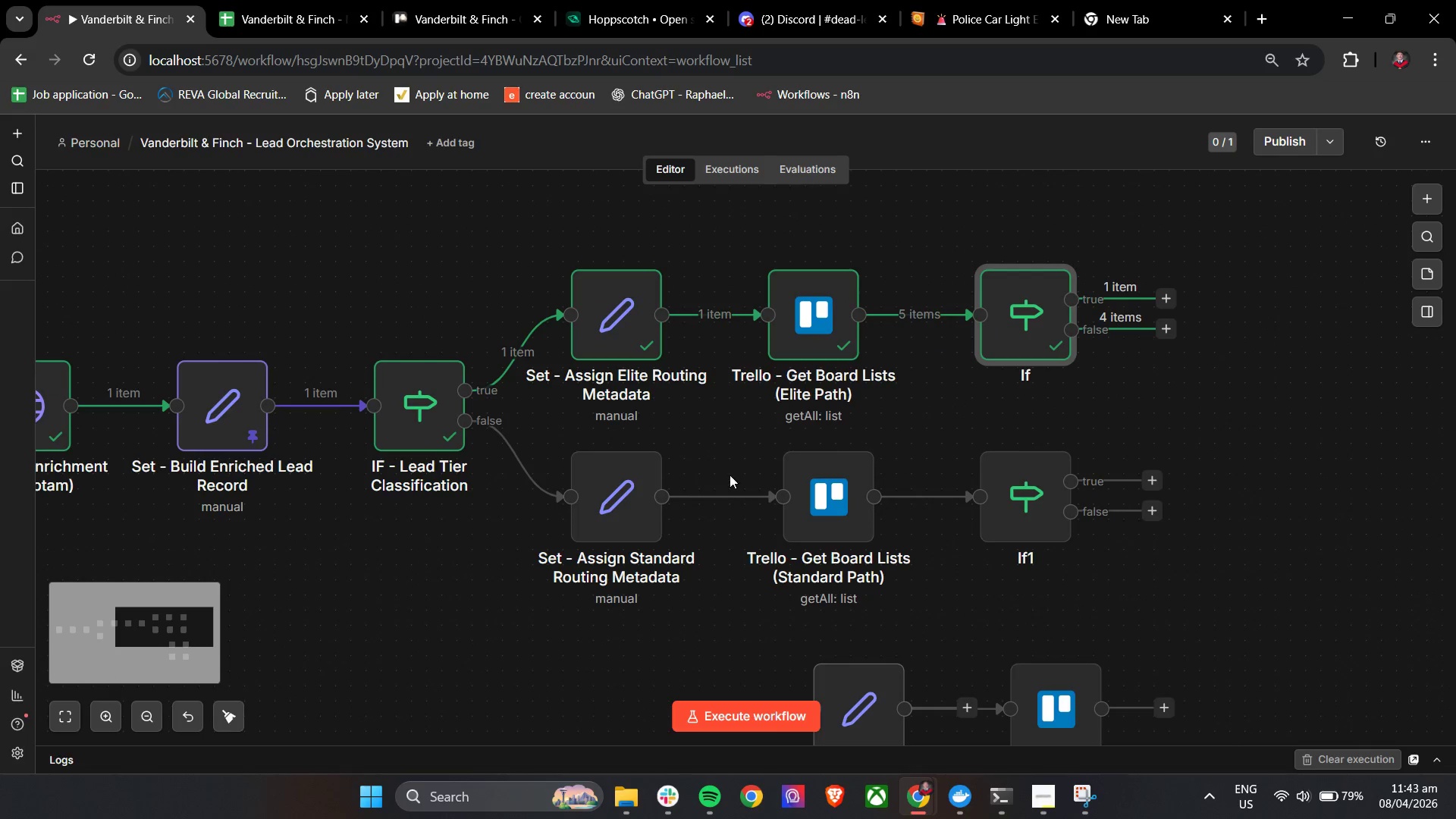 
key(Control+ControlLeft)
 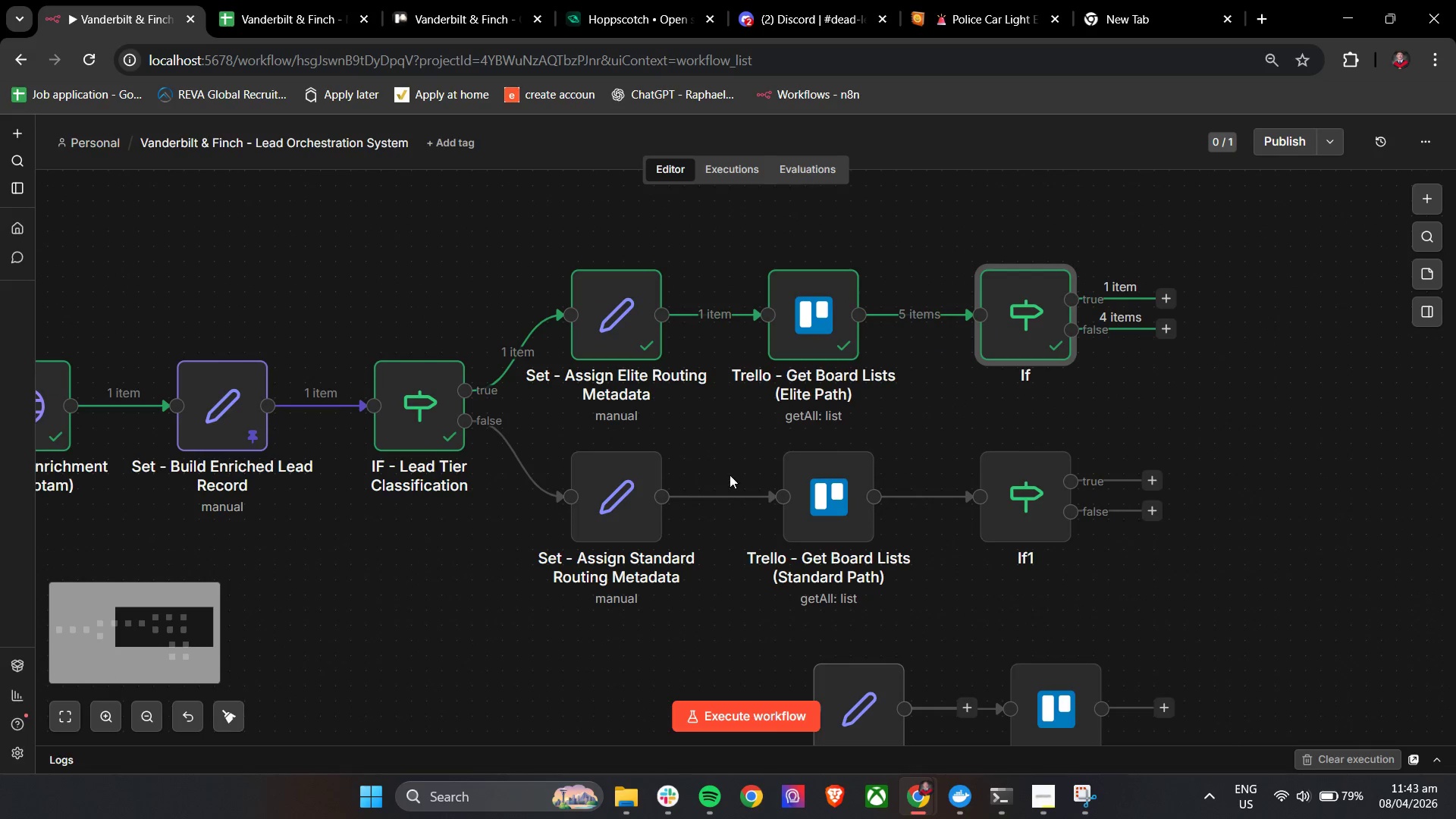 
key(Control+ControlLeft)
 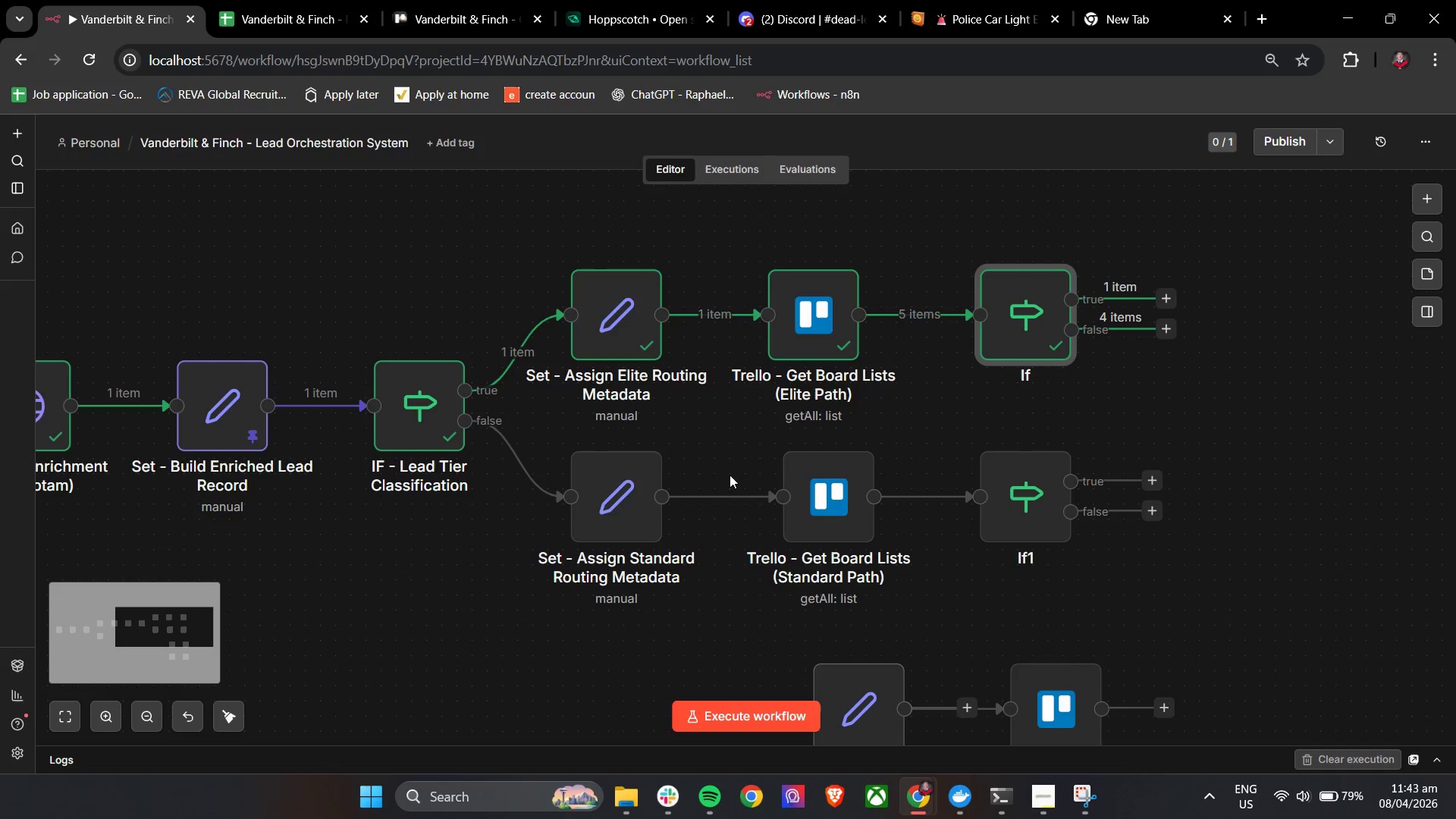 
scroll: coordinate [733, 475], scroll_direction: up, amount: 2.0
 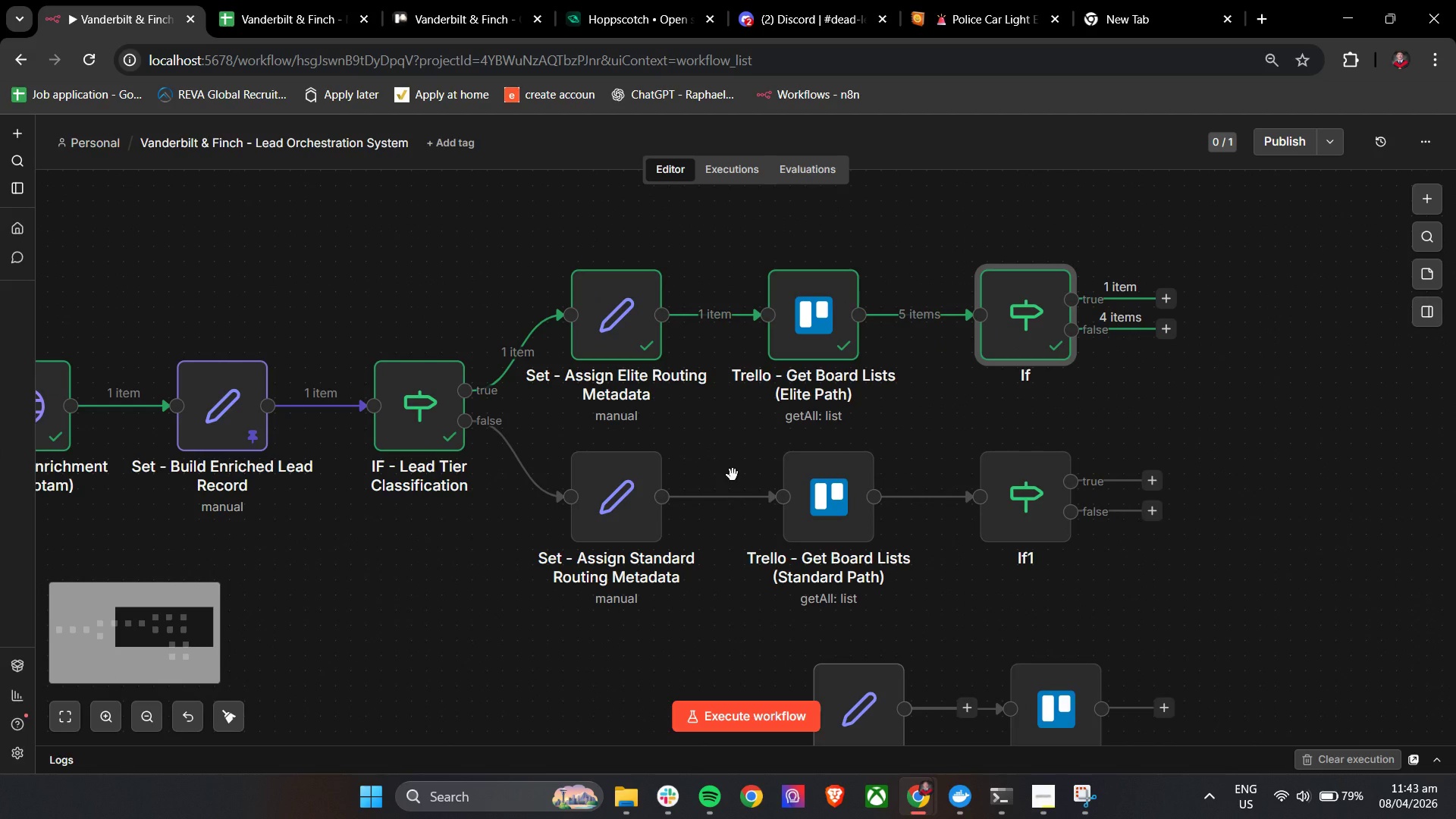 
key(Control+ControlLeft)
 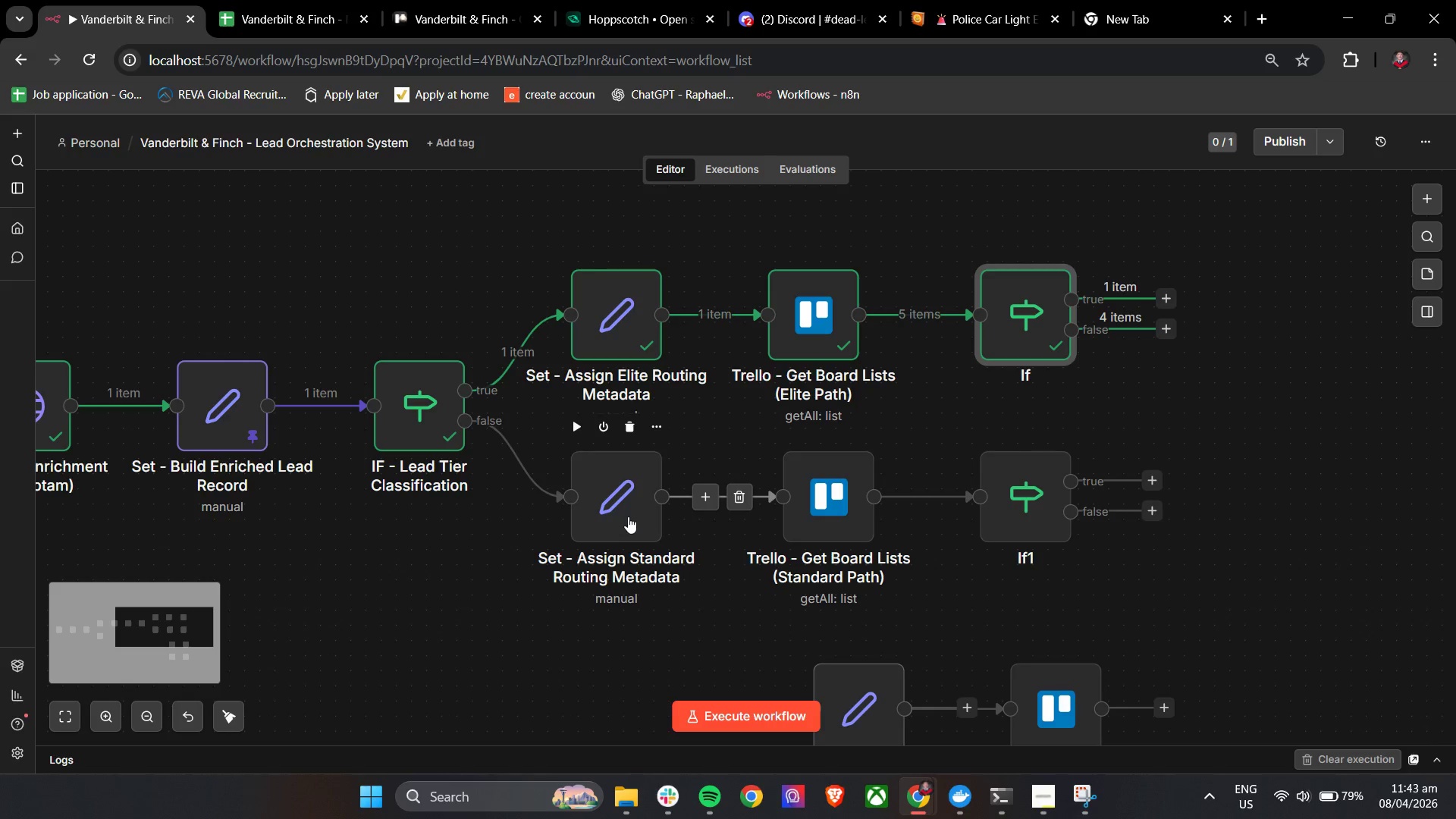 
double_click([628, 516])
 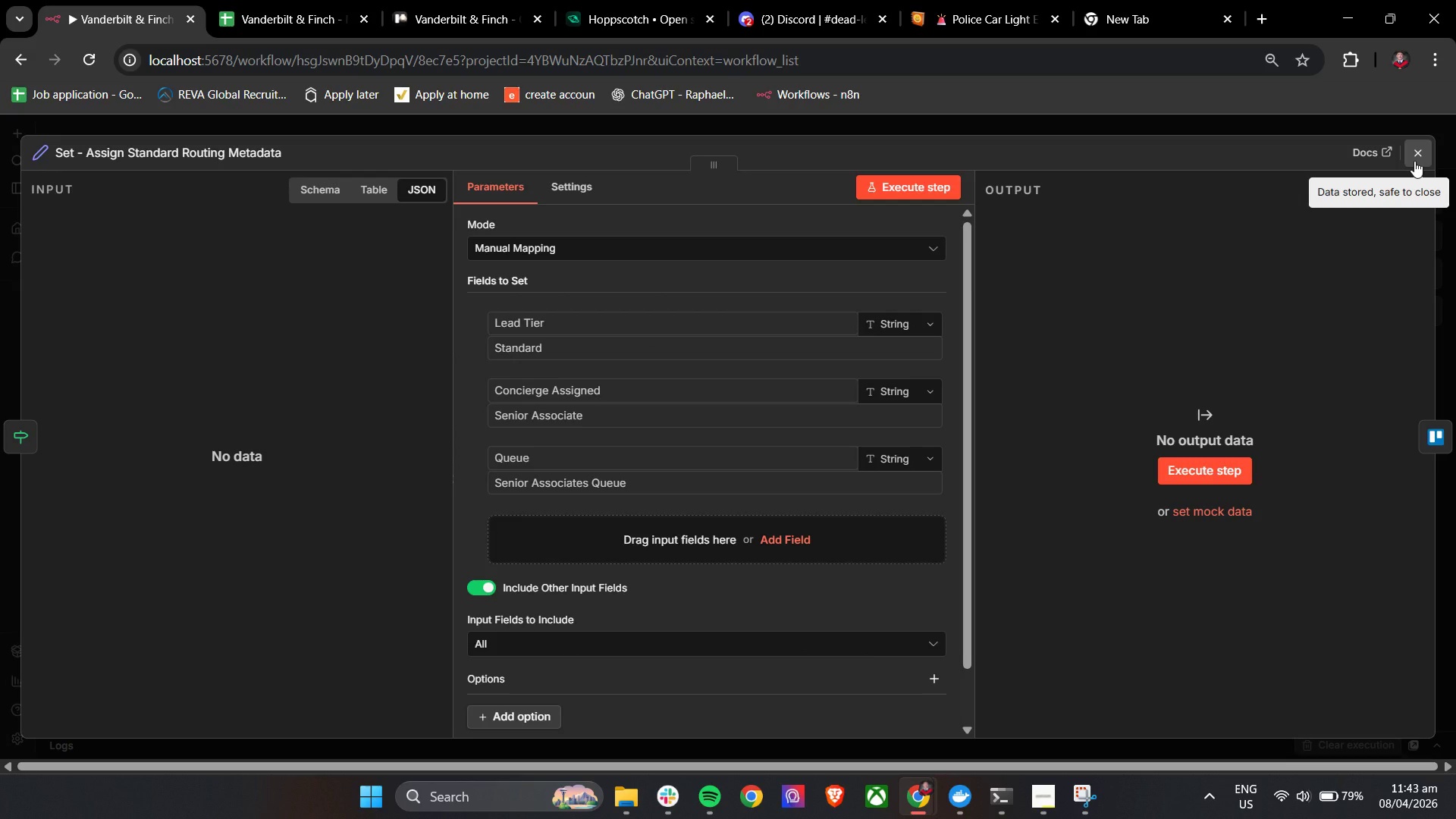 
wait(7.06)
 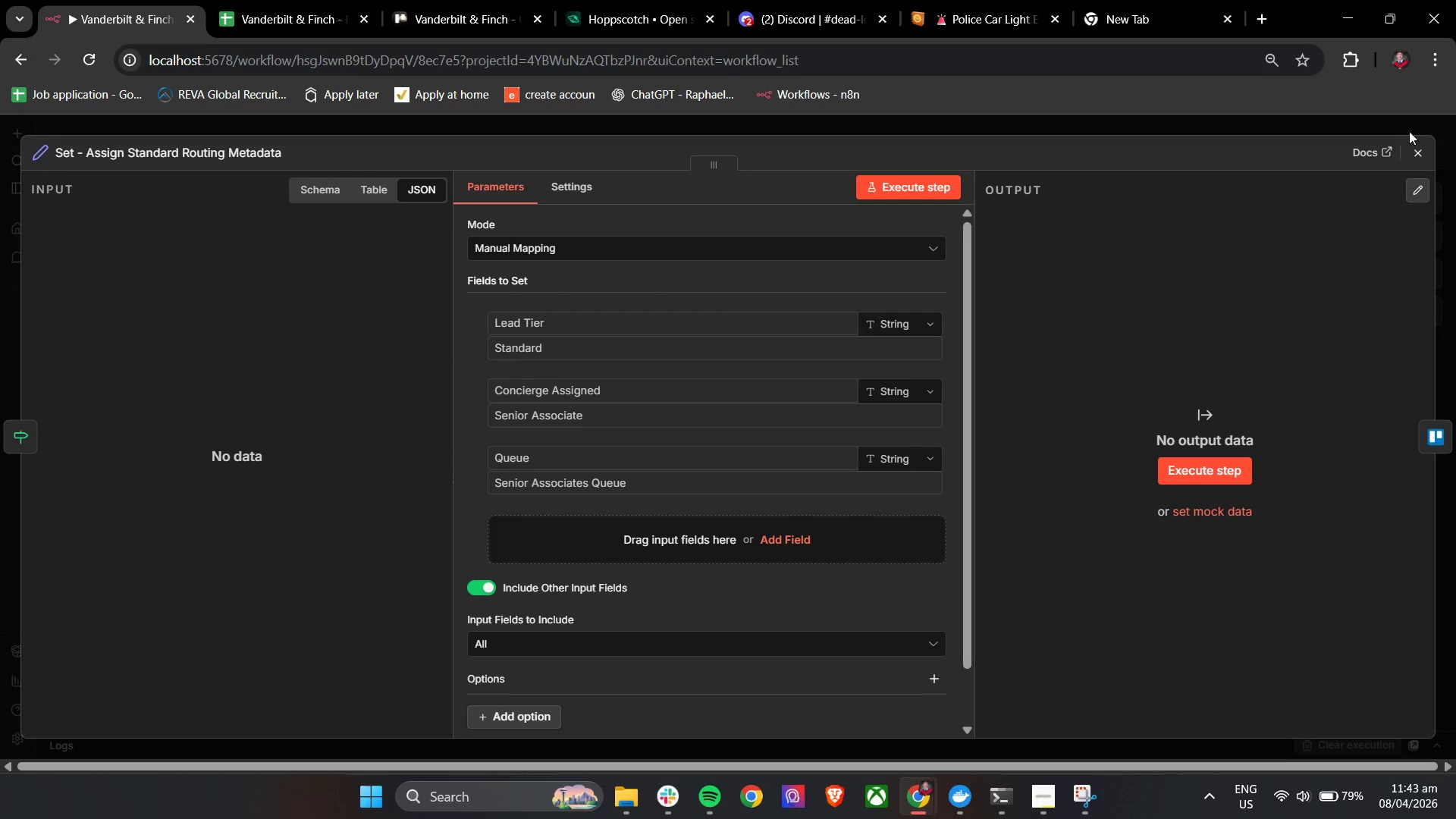 
left_click([1414, 161])
 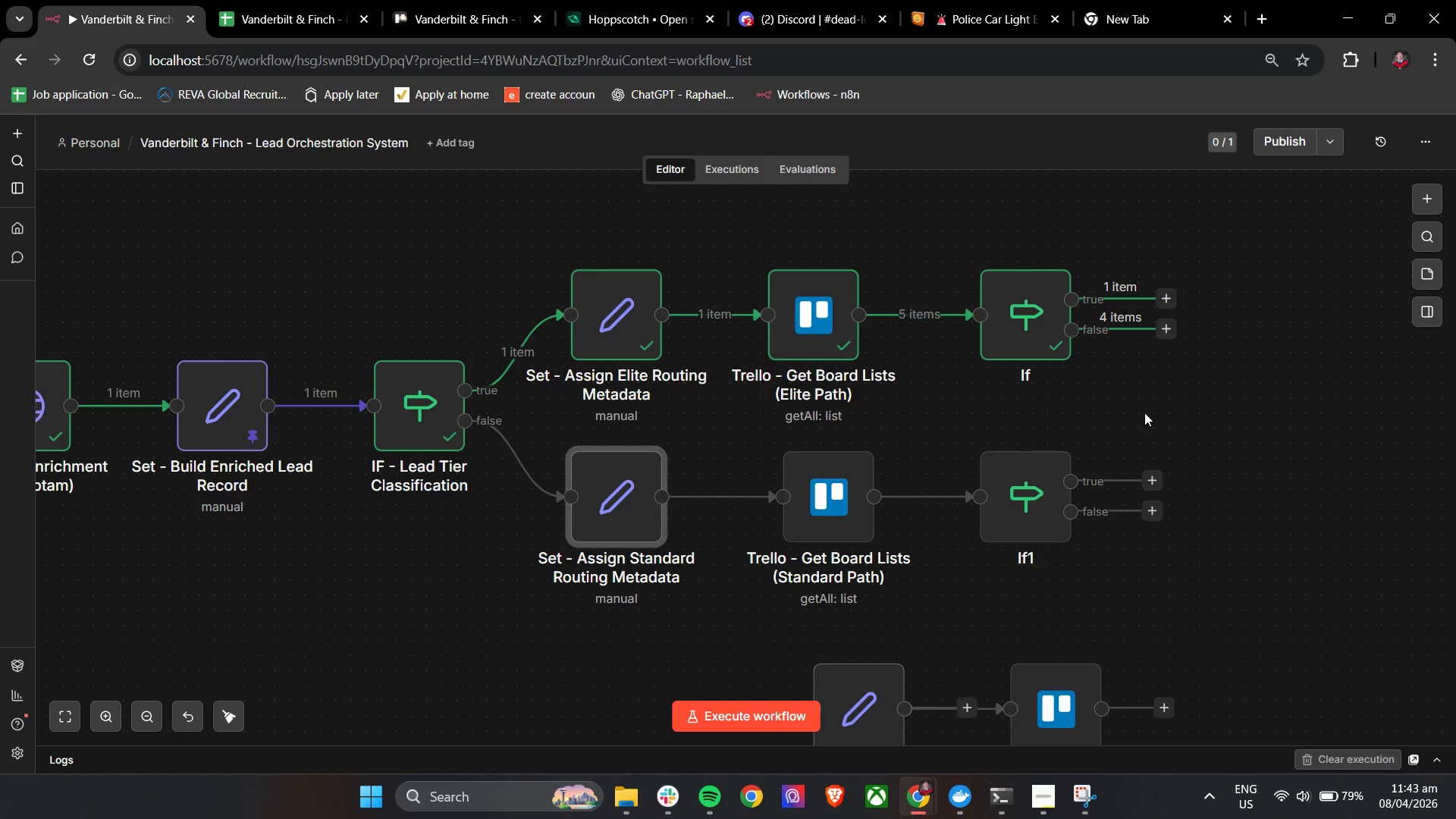 
wait(14.98)
 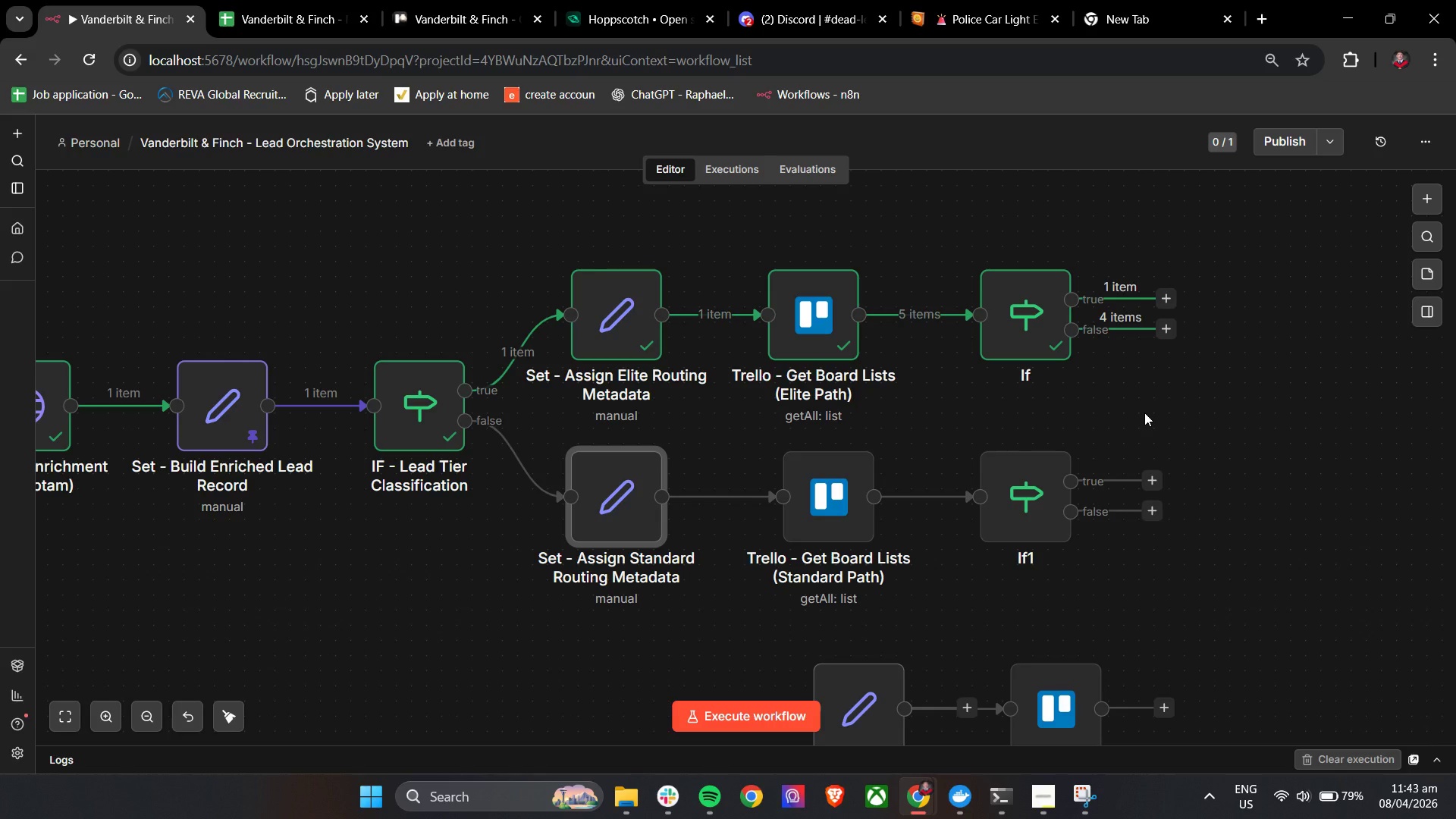 
left_click([1012, 323])
 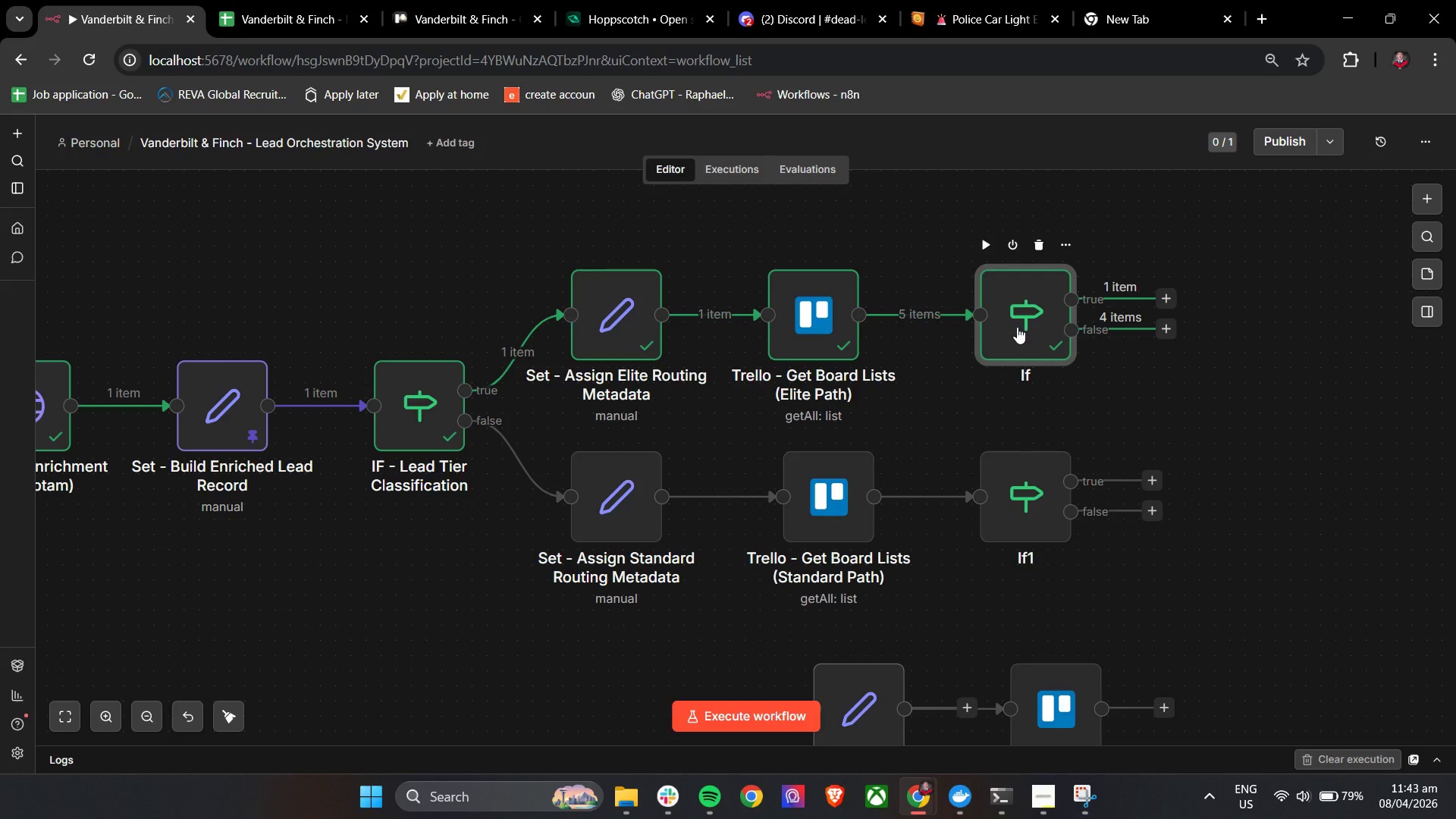 
double_click([1017, 332])
 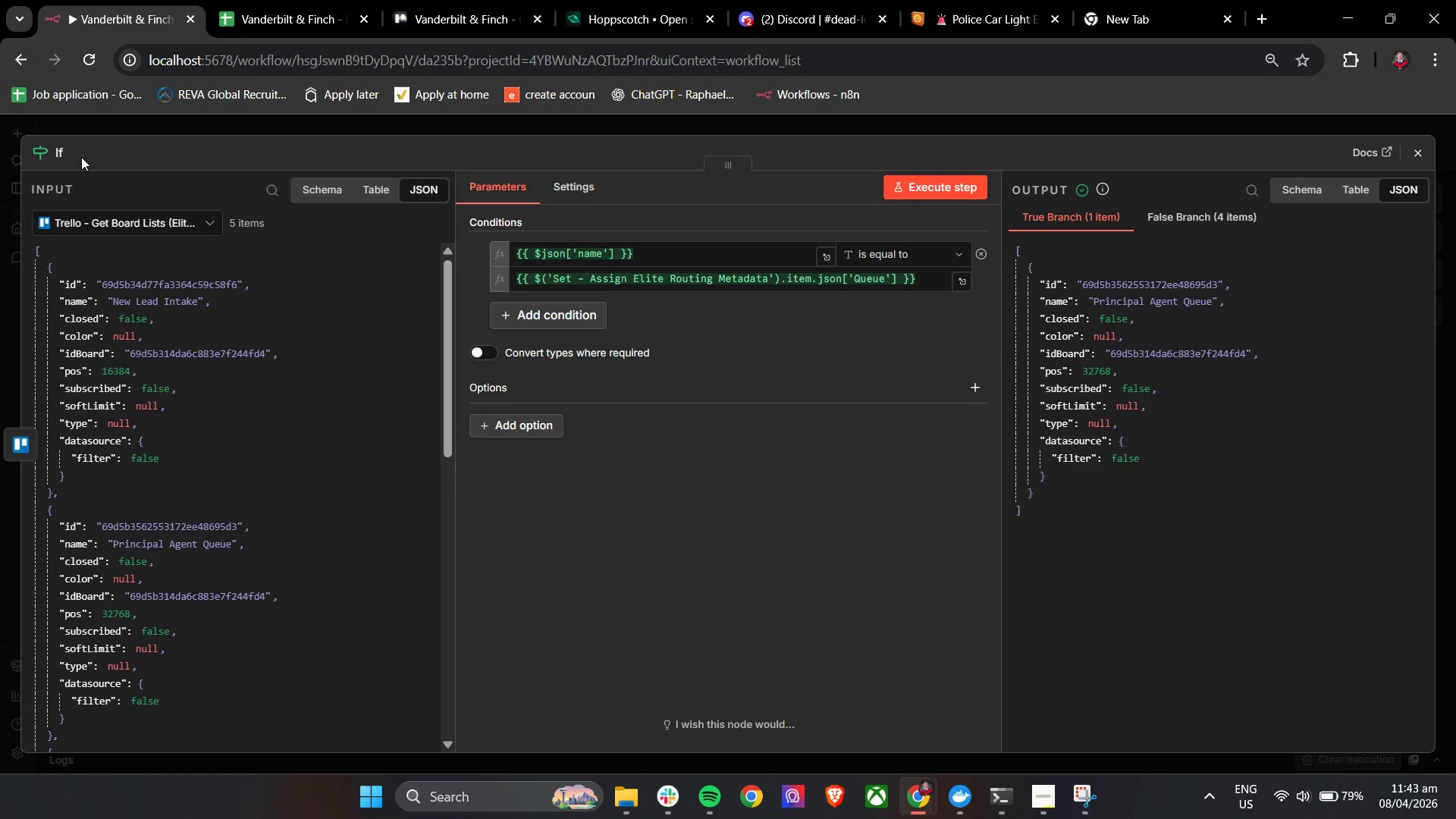 
left_click([63, 149])
 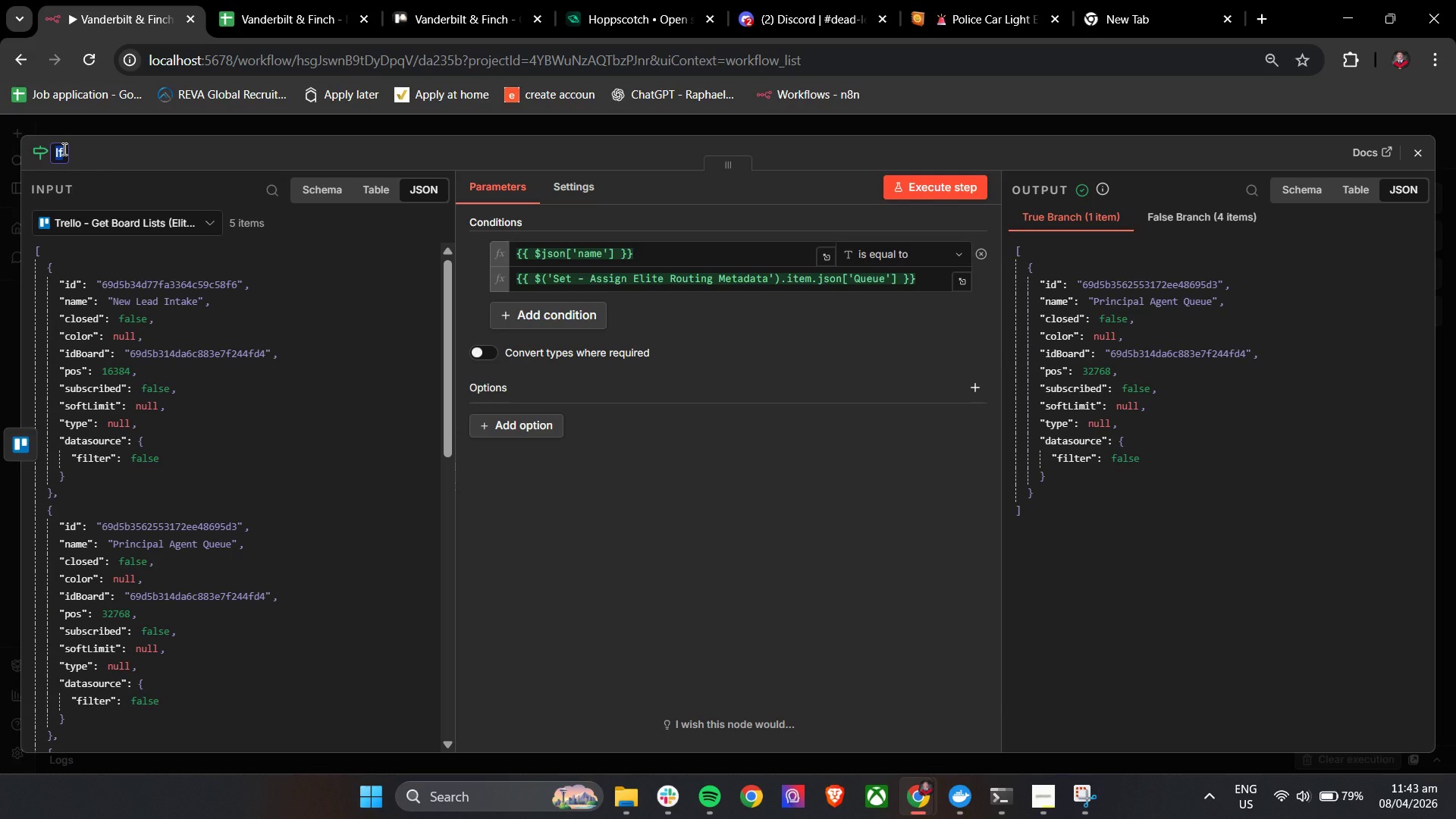 
type(IF - Match E;ite Queue)
 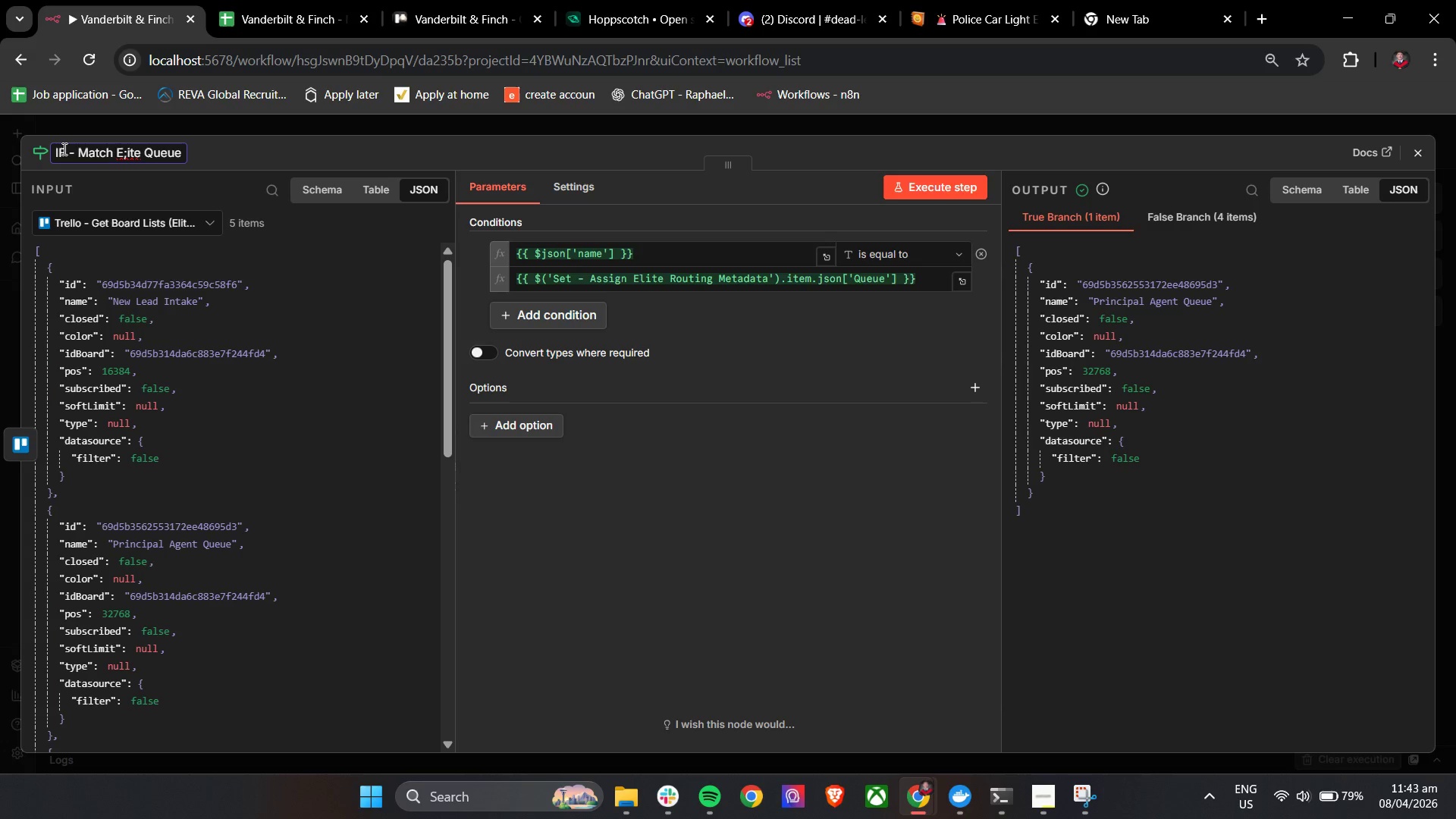 
key(ArrowRight)
 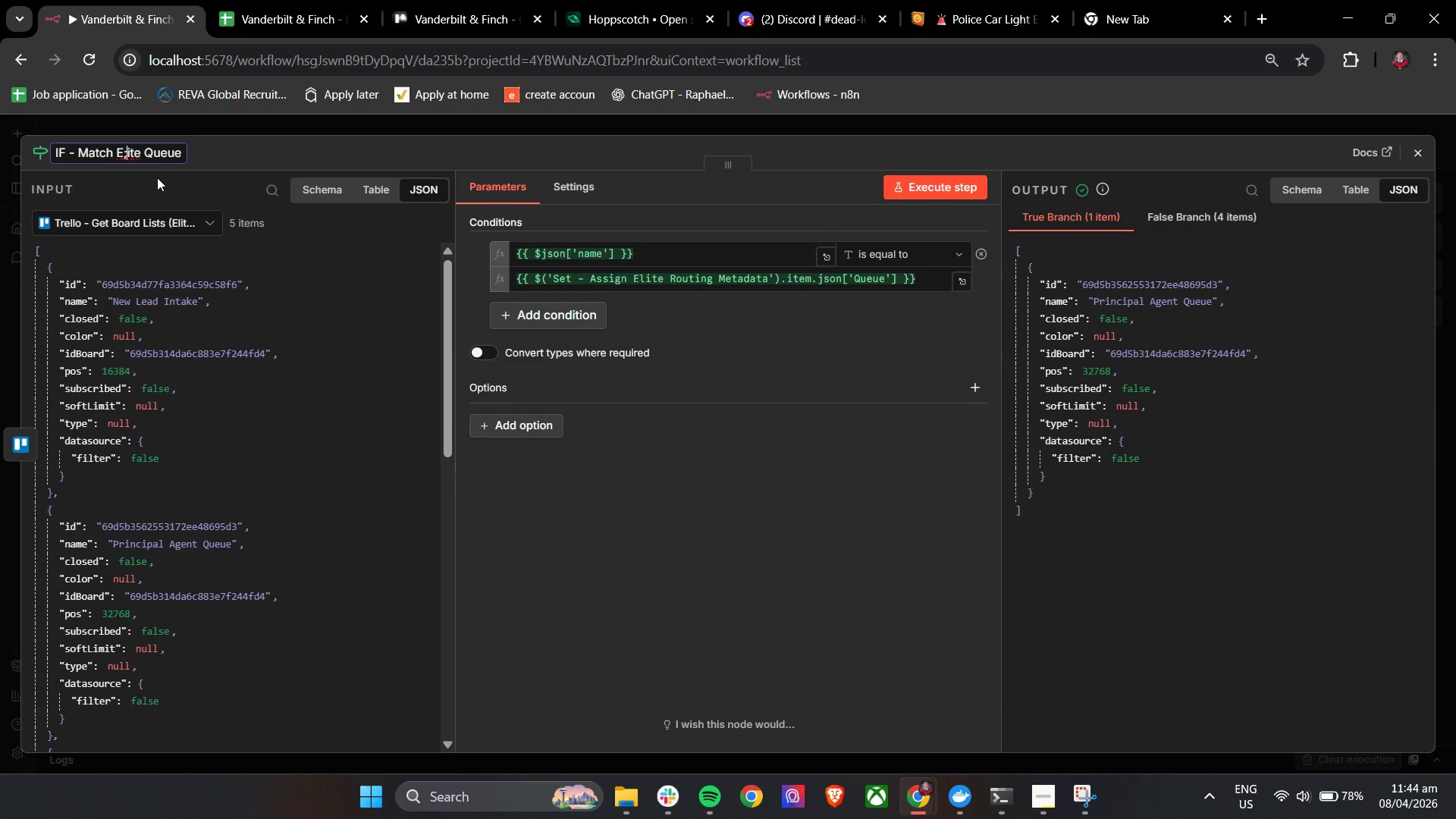 
key(Backspace)
 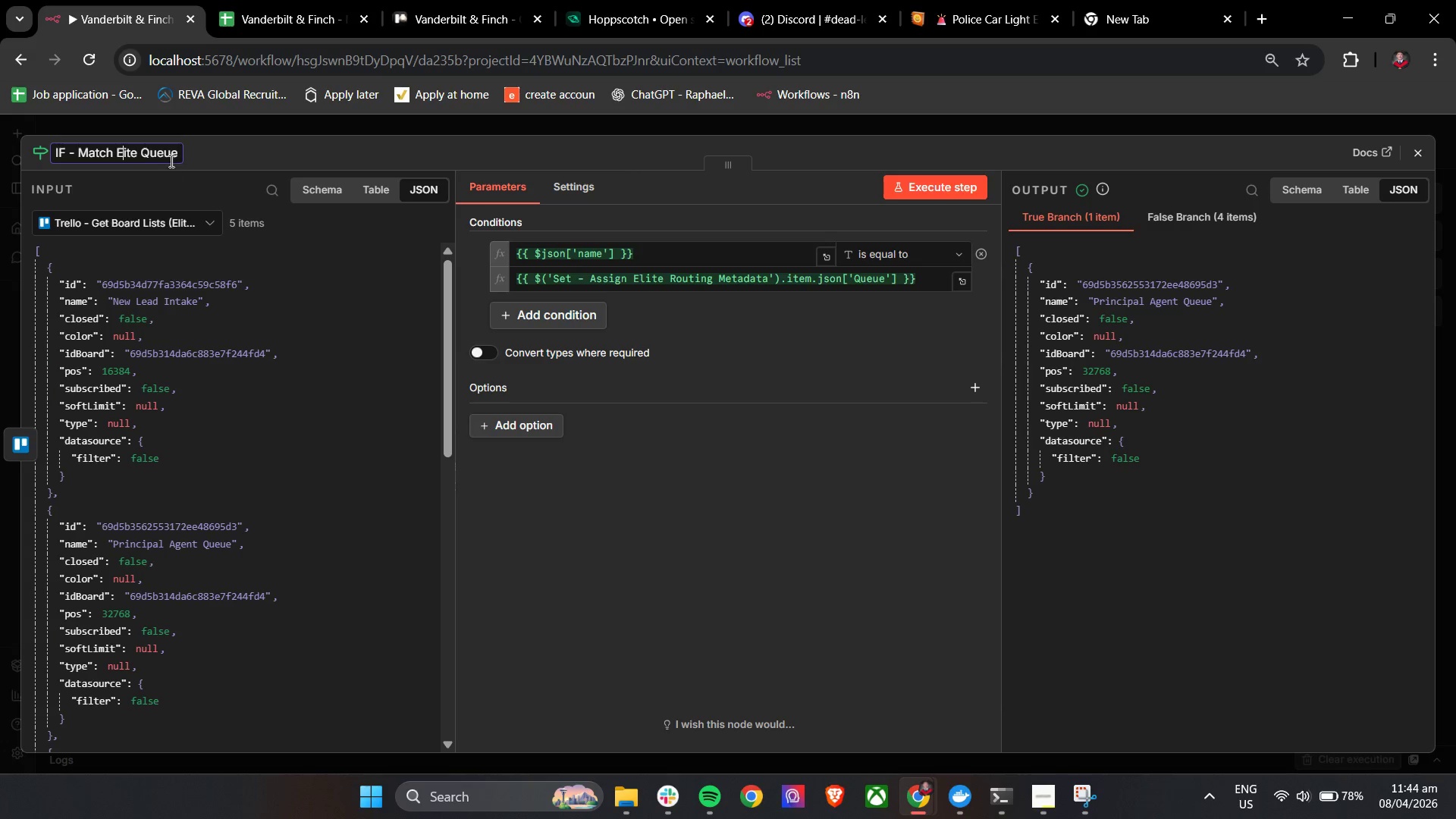 
left_click([182, 156])
 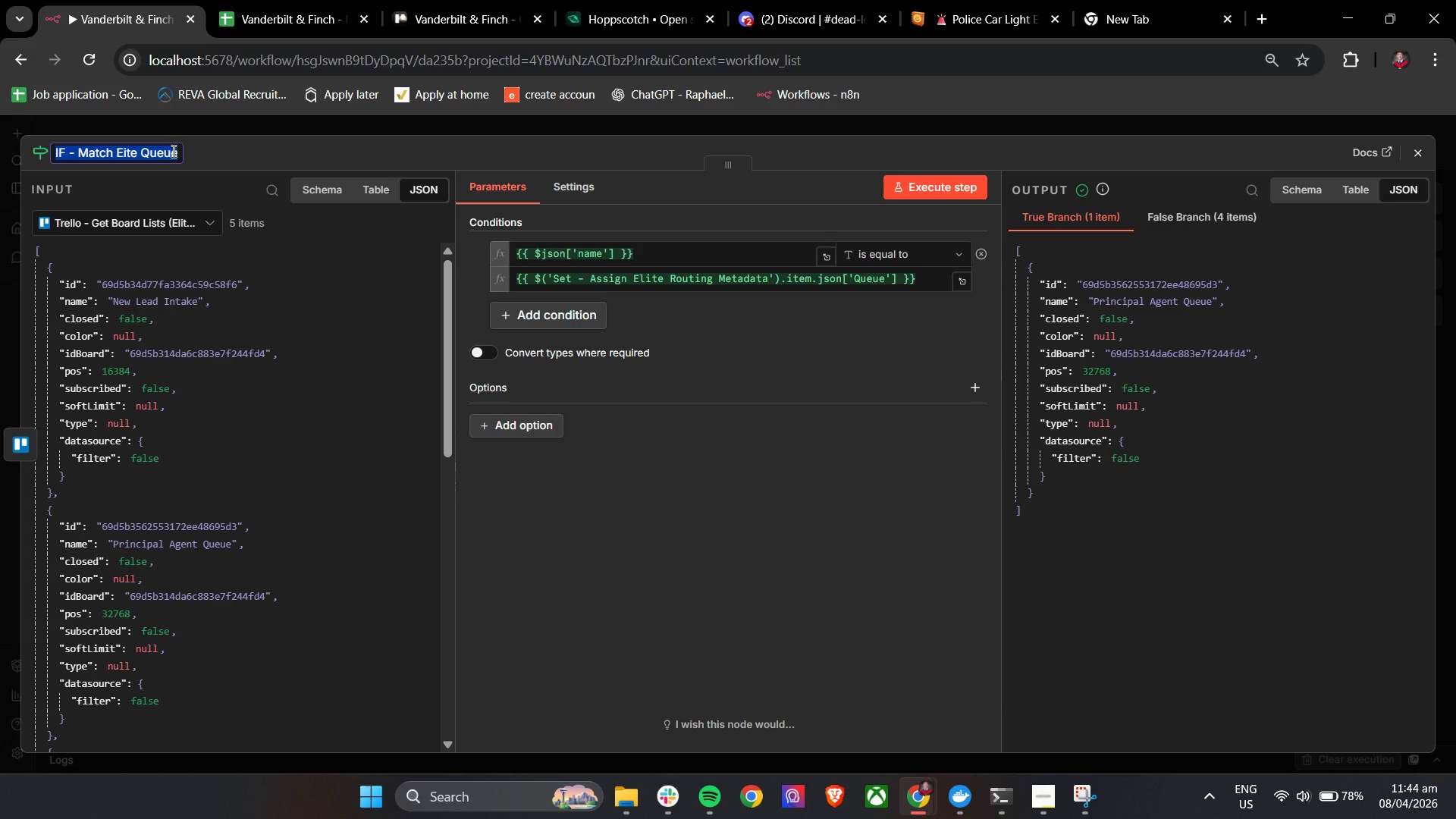 
left_click([177, 153])
 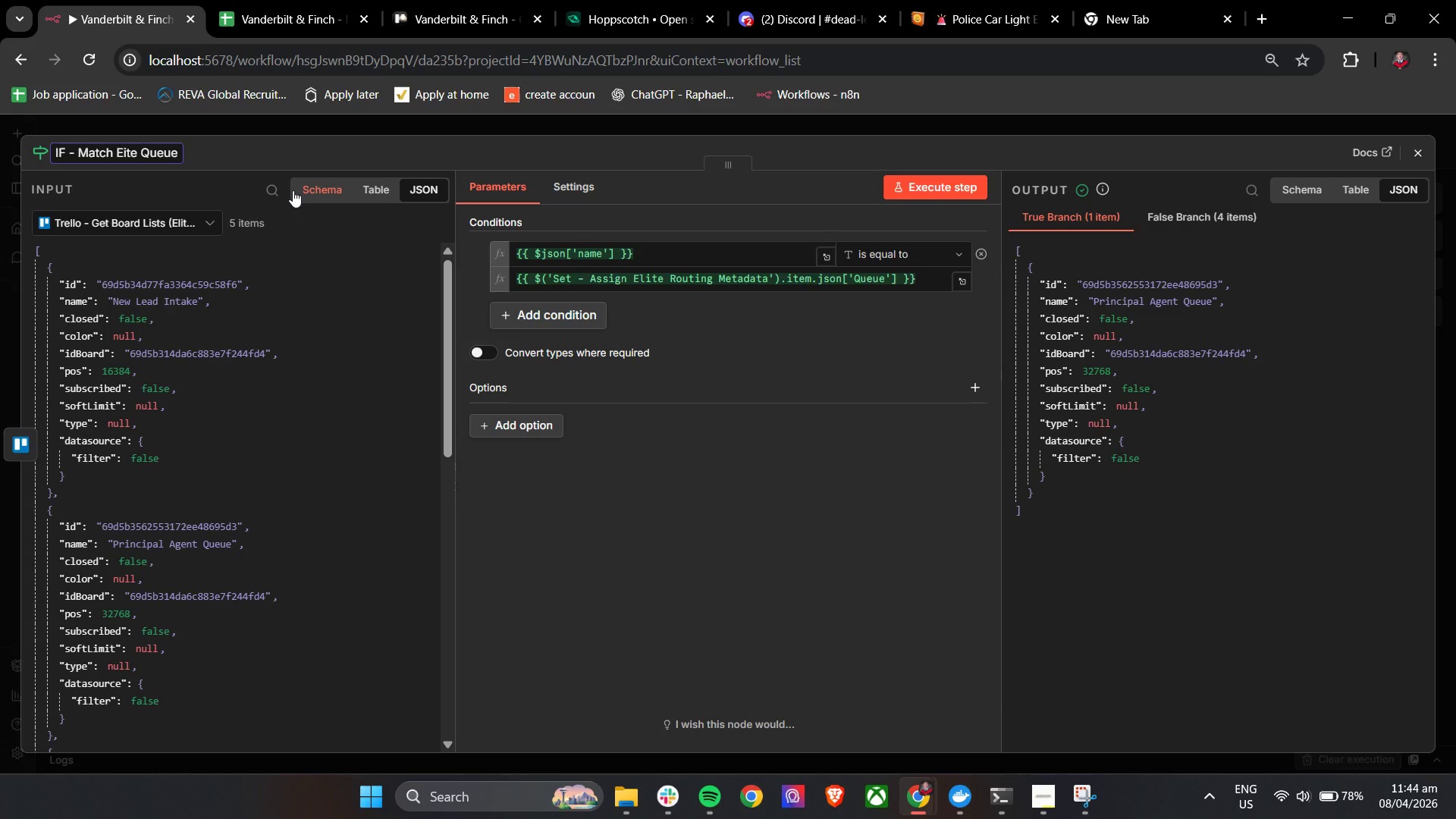 
type( to )
 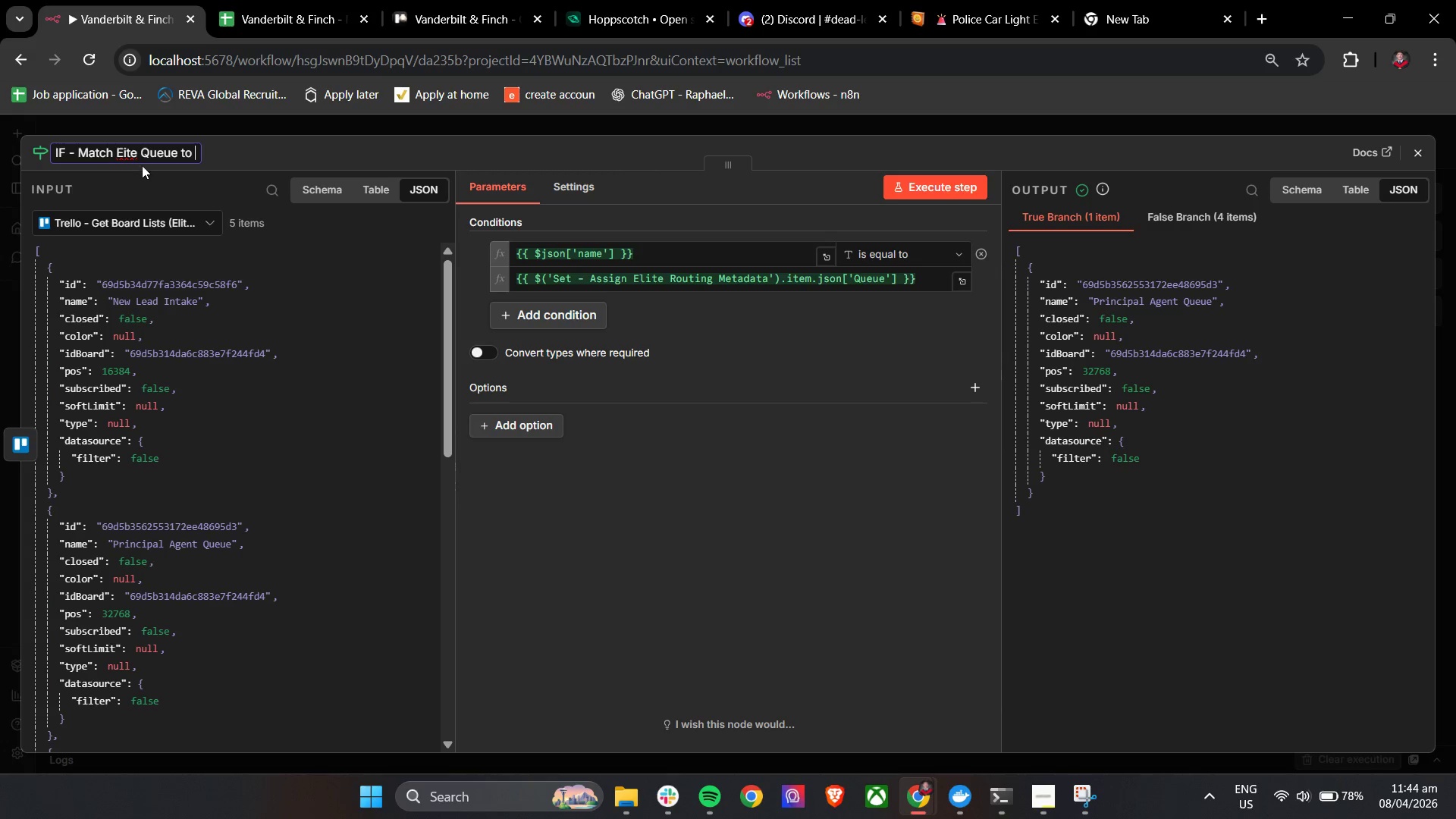 
left_click([123, 152])
 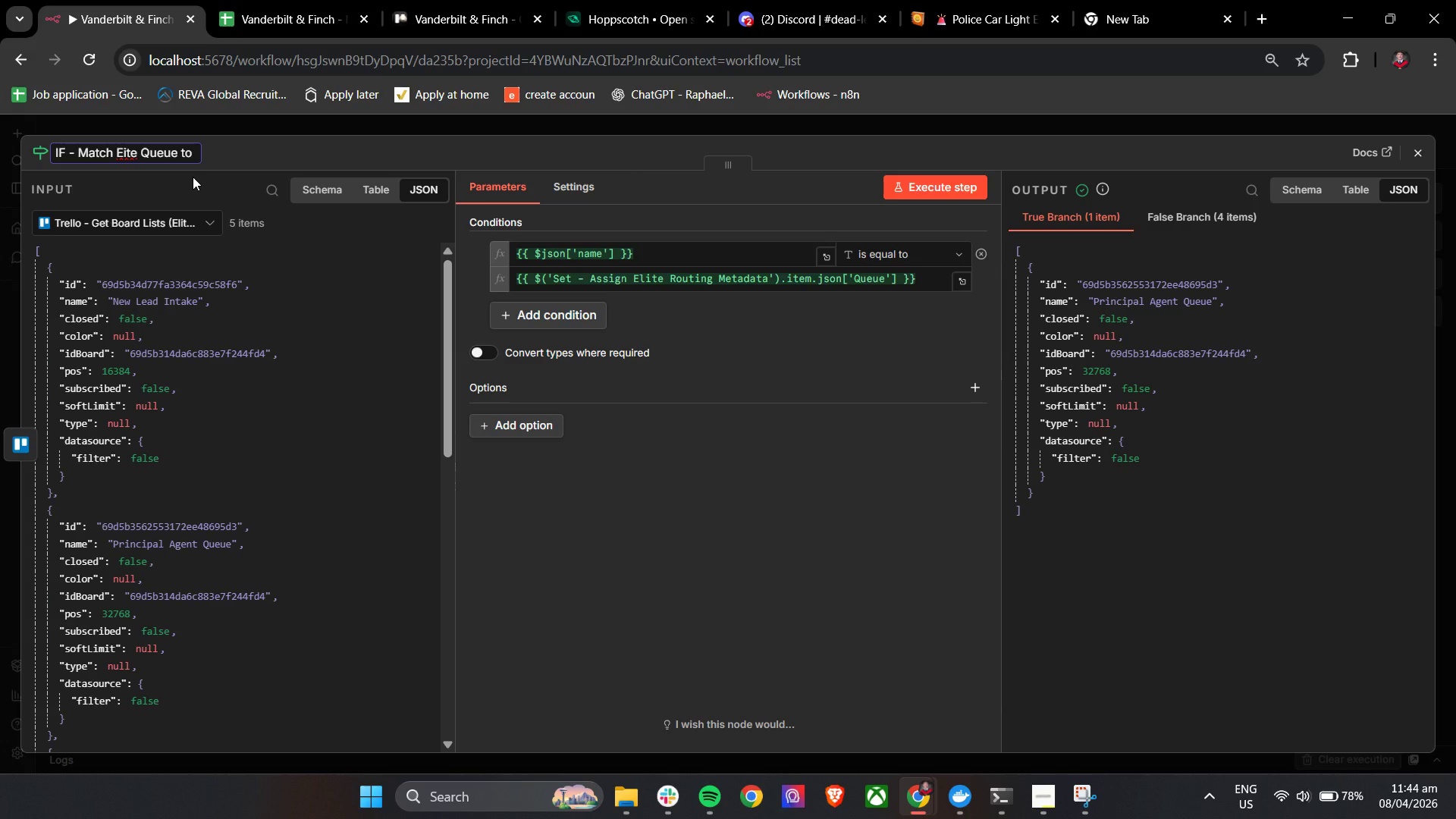 
key(L)
 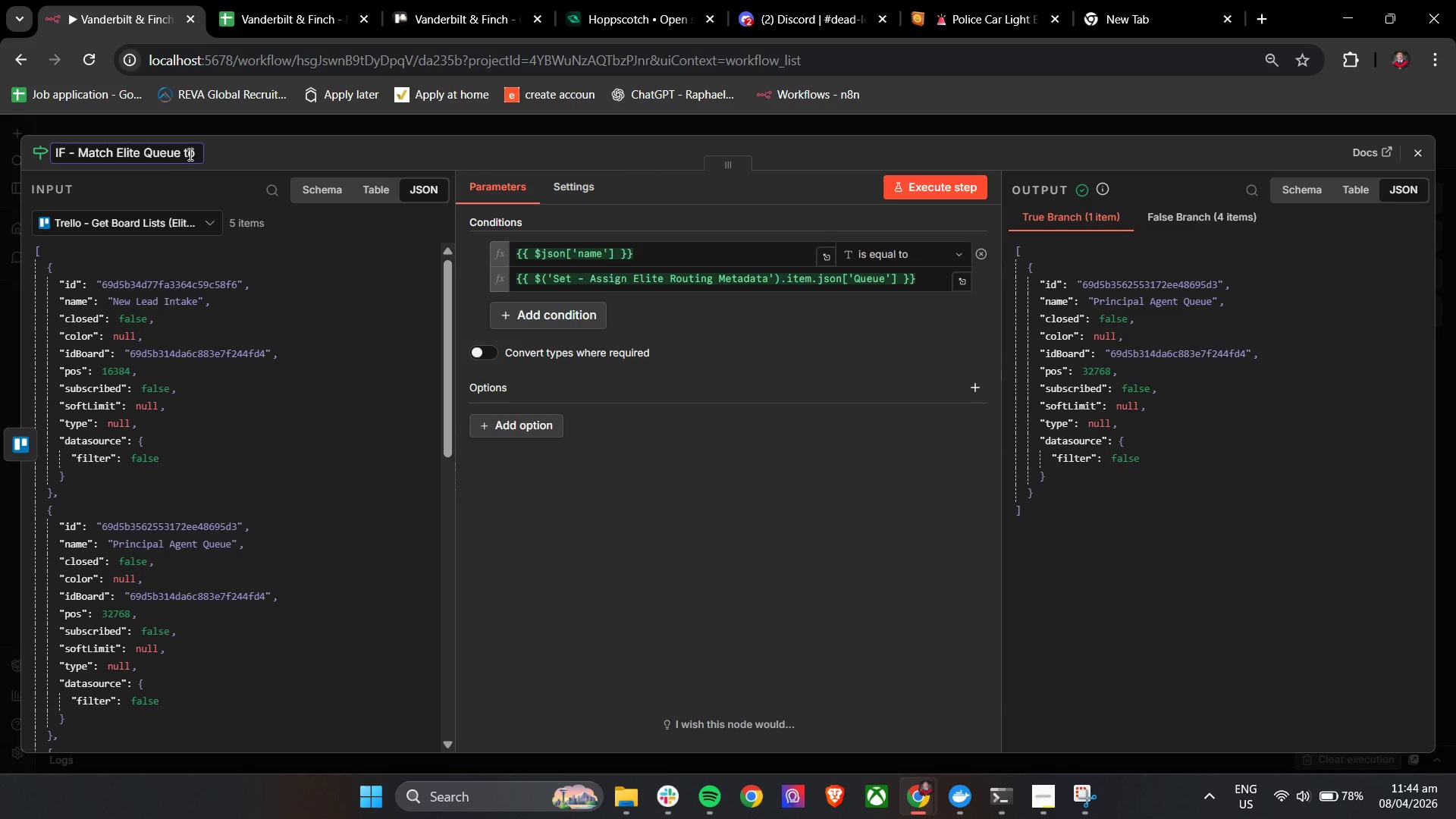 
left_click([196, 152])
 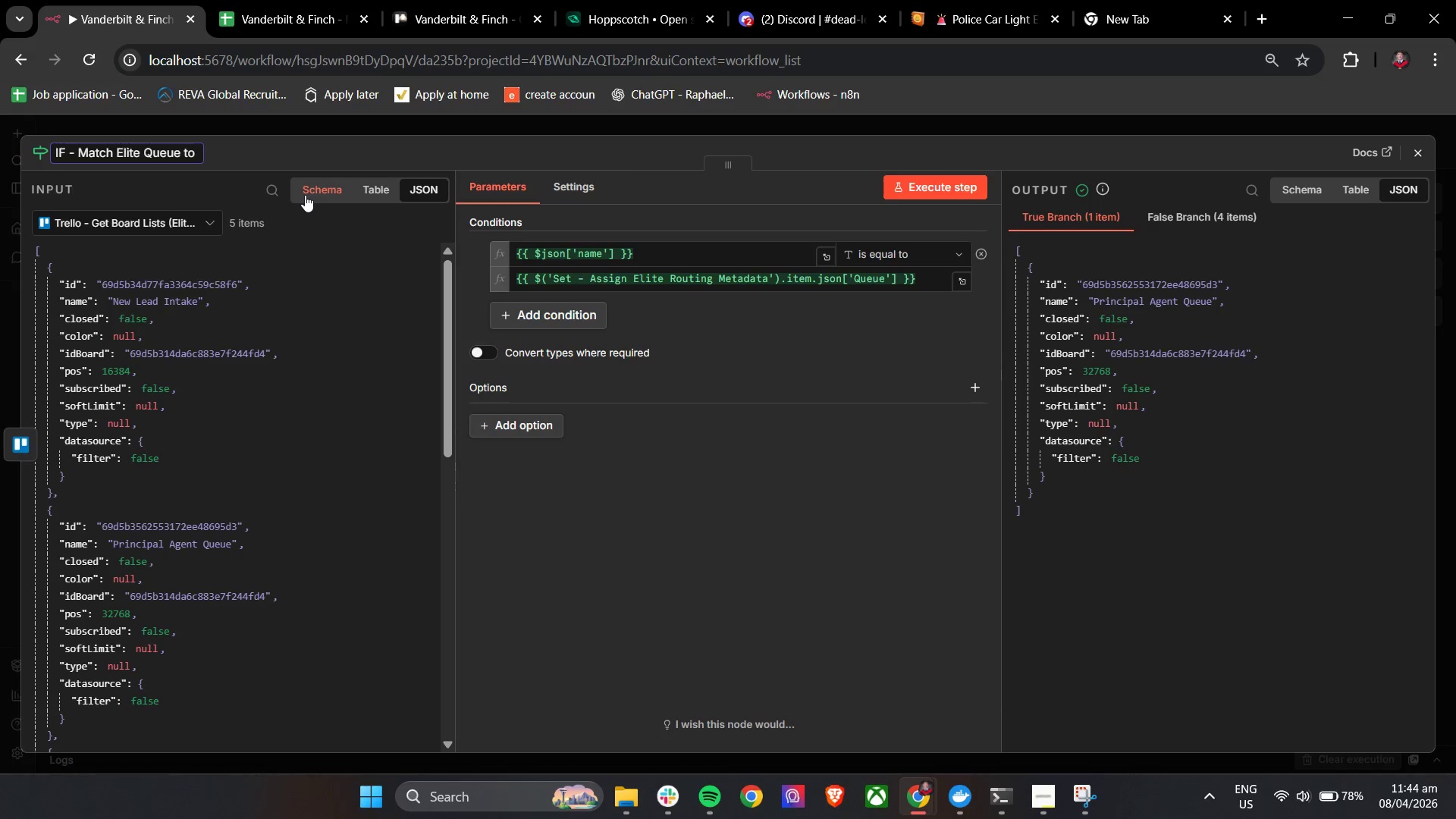 
type( Trello List)
 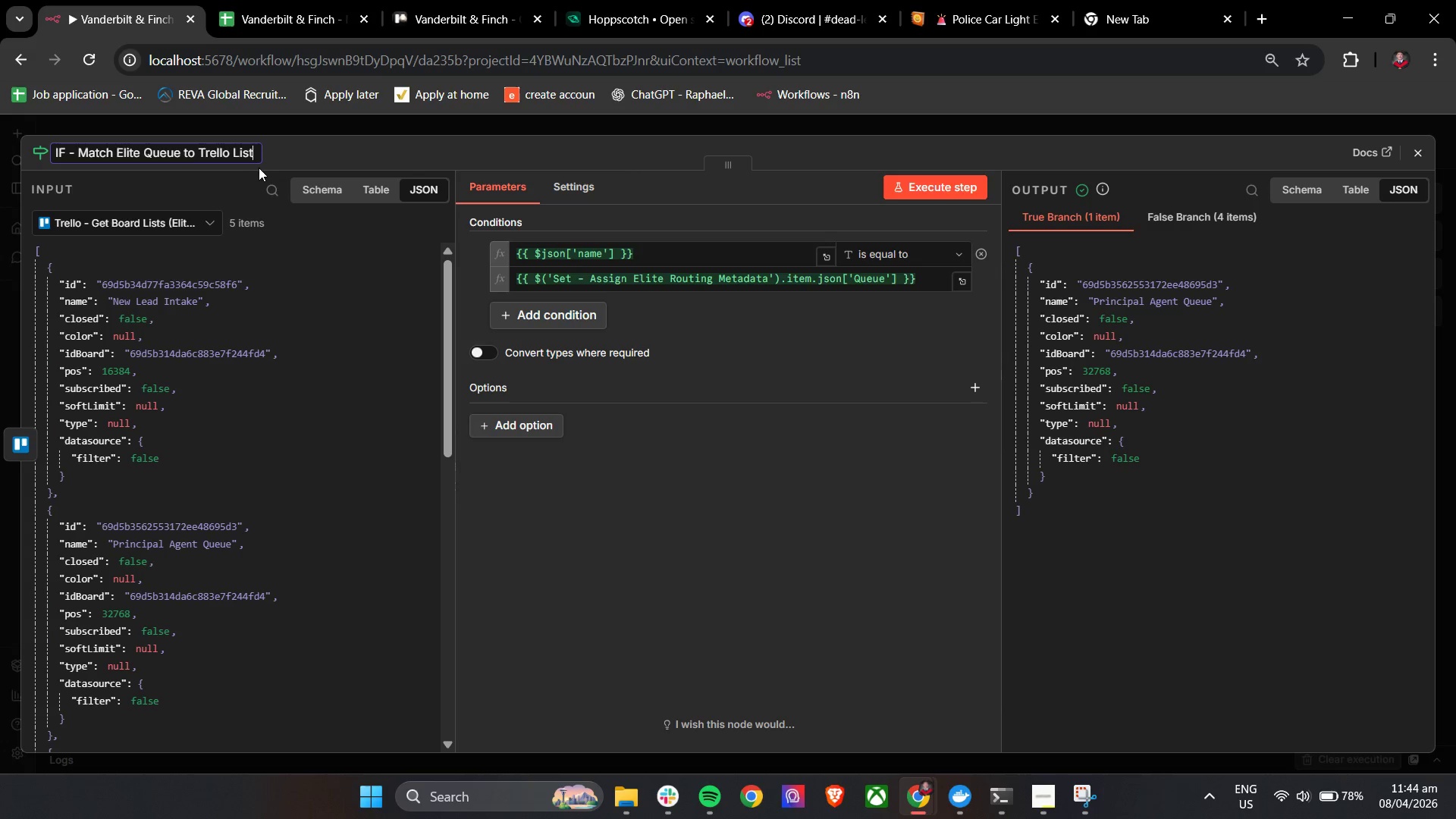 
left_click([290, 153])
 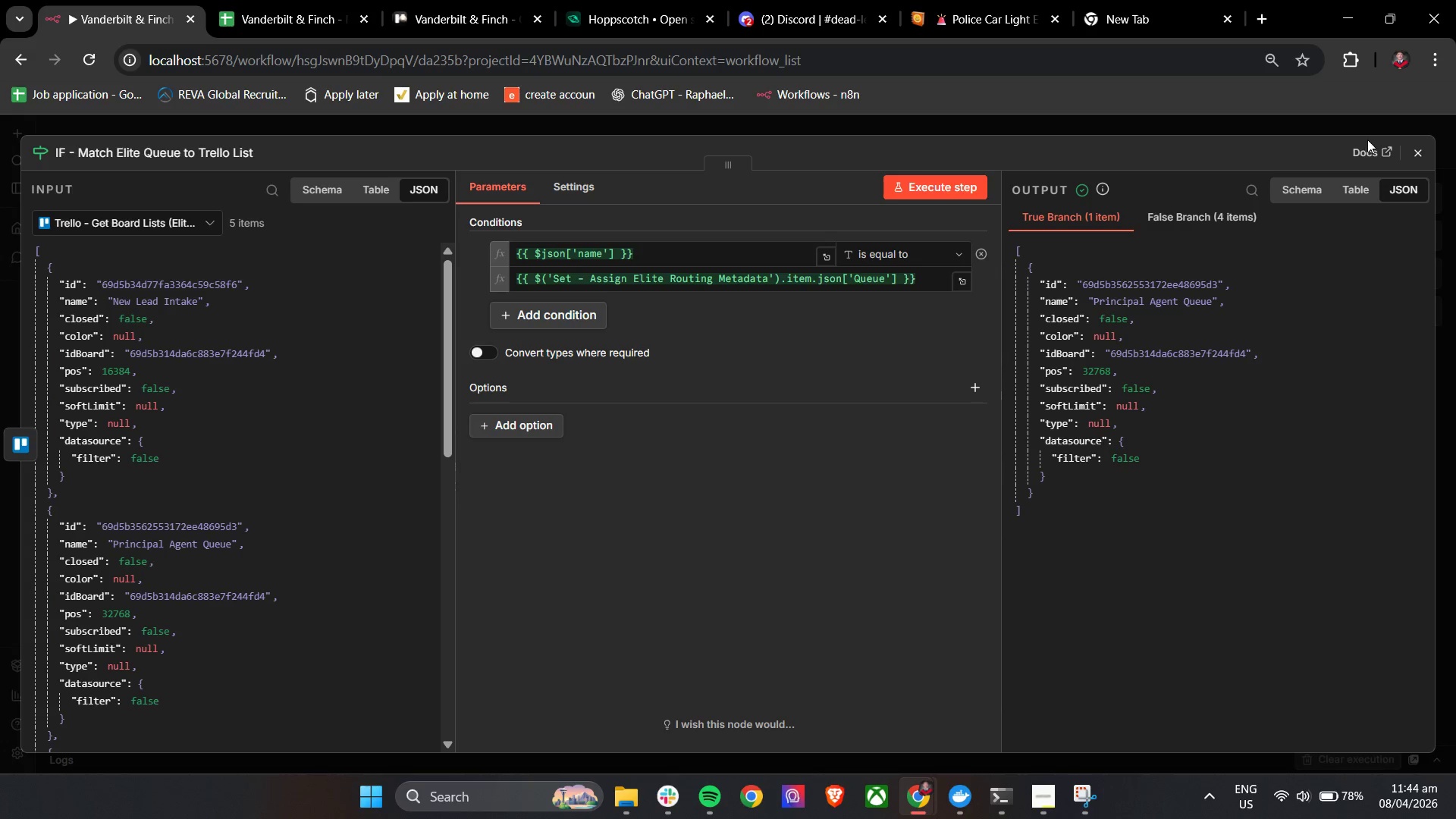 
left_click([1418, 149])
 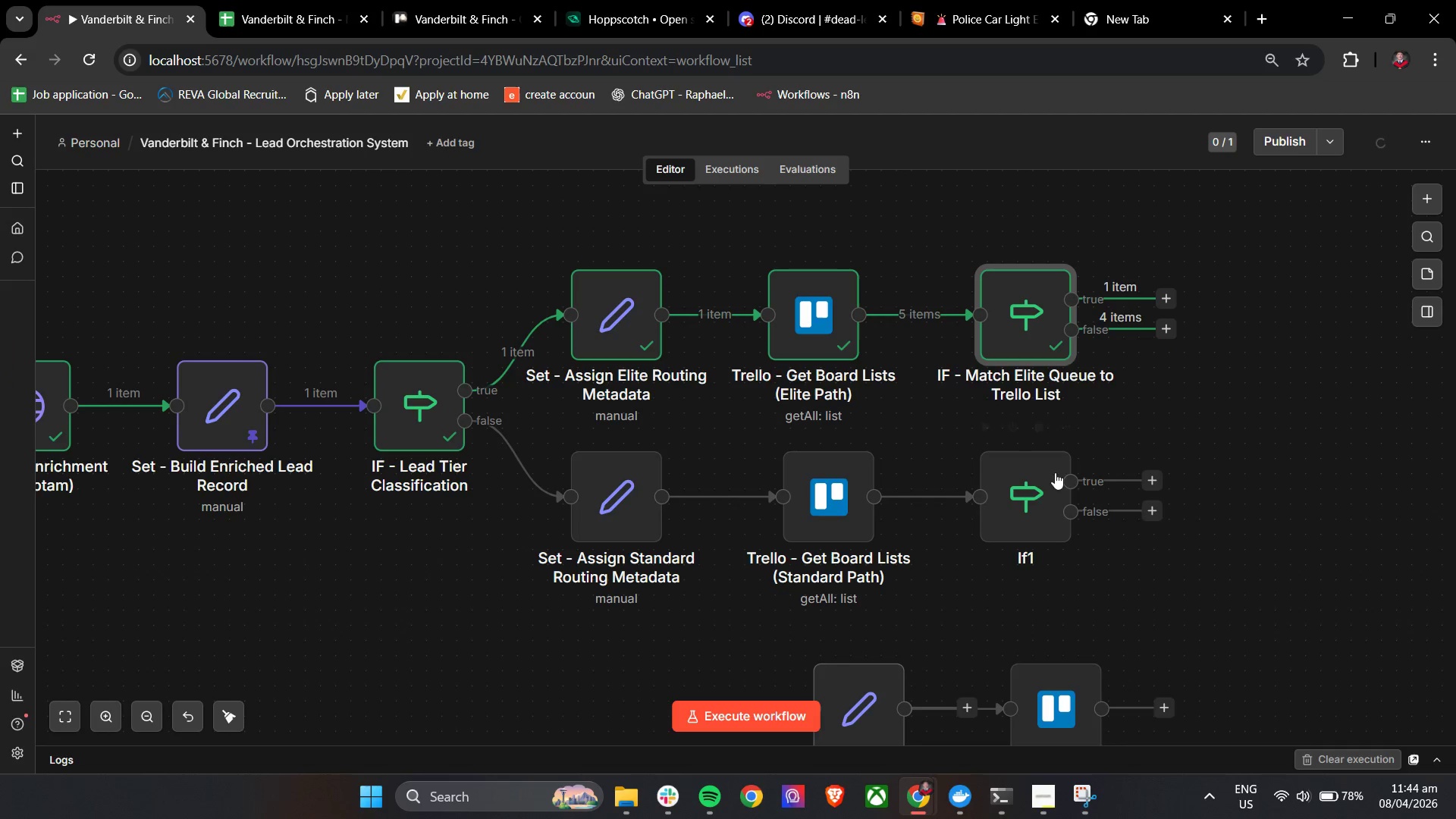 
left_click([1026, 499])
 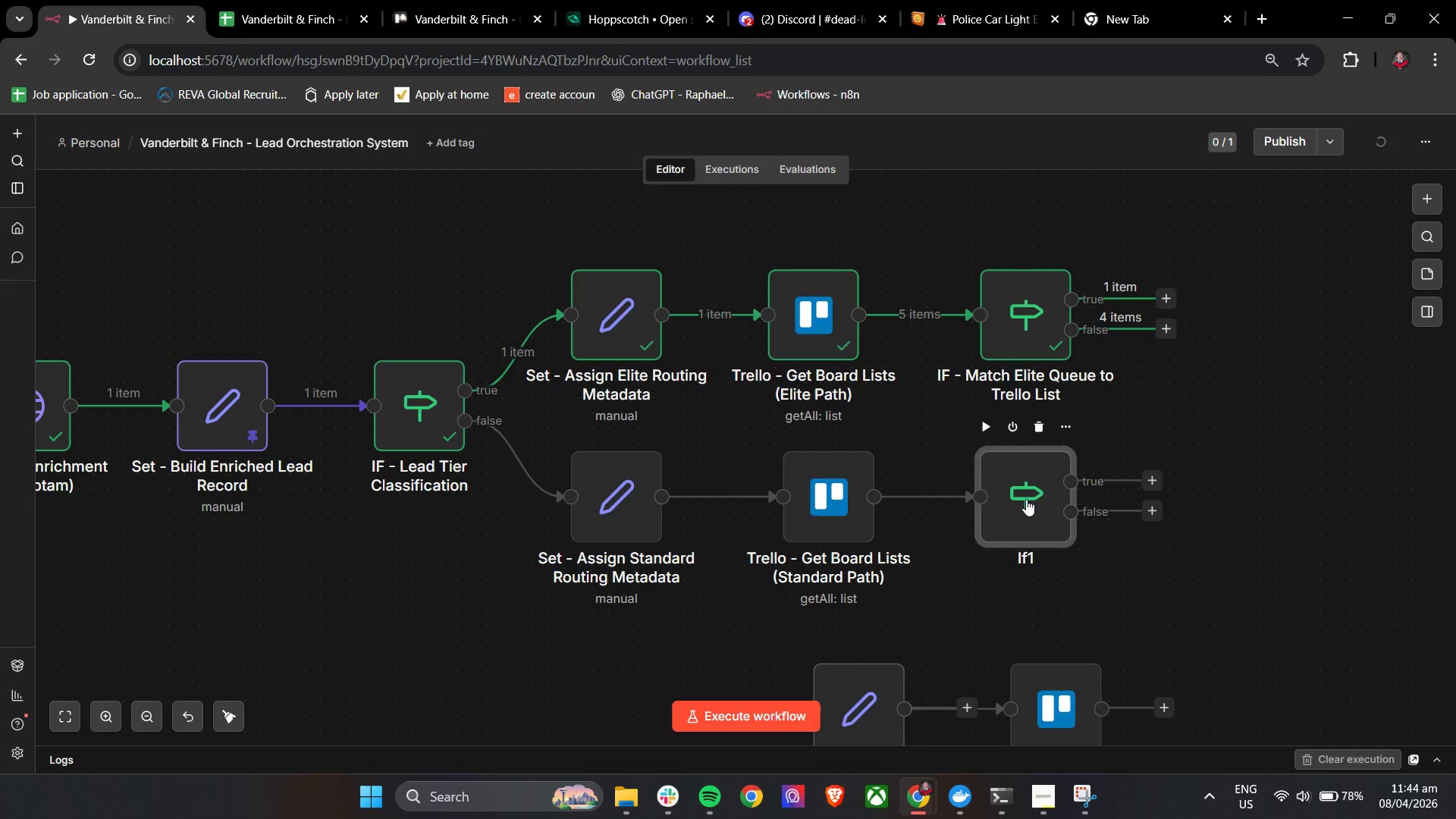 
left_click([1026, 499])
 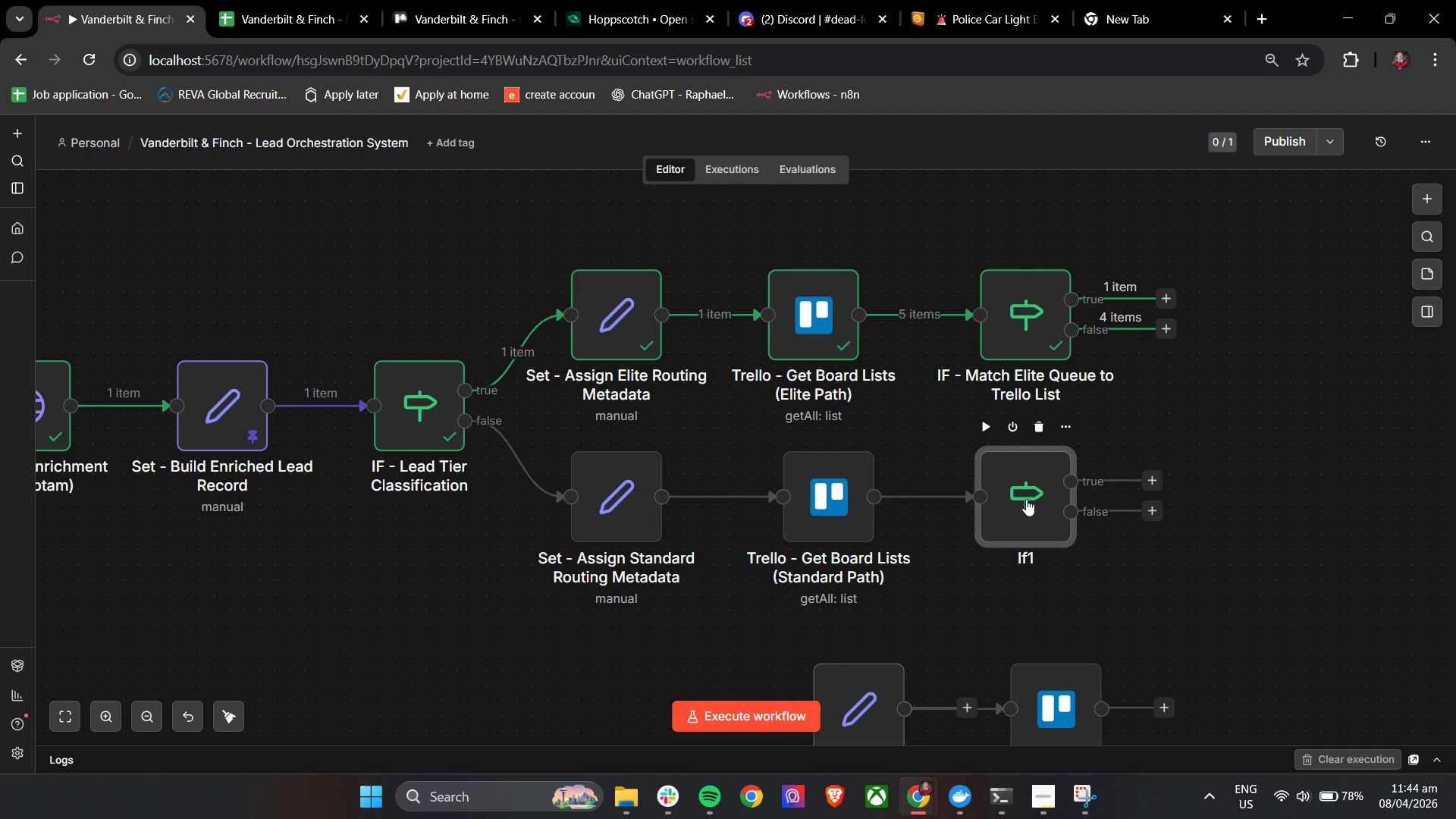 
left_click([1026, 499])
 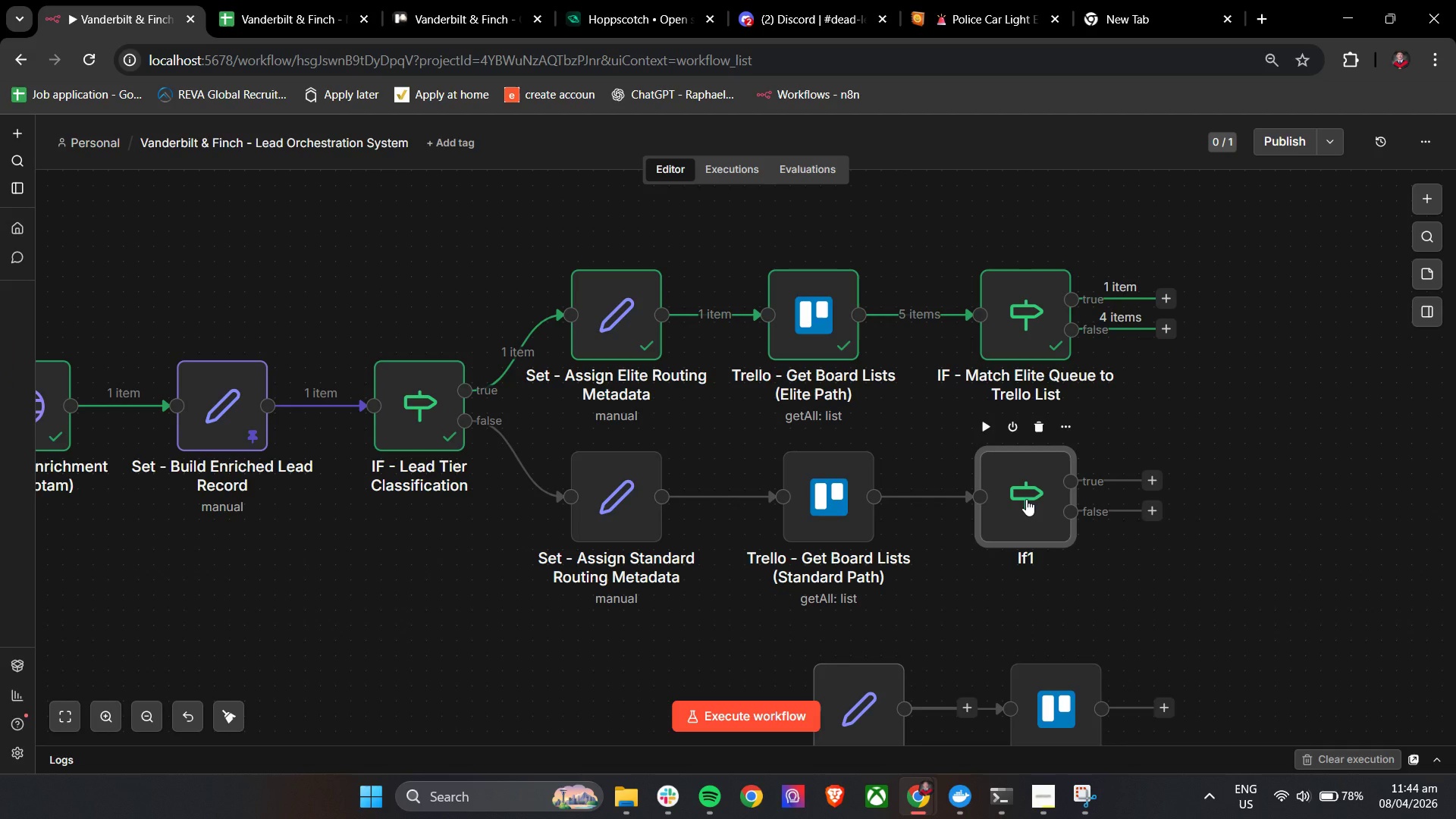 
double_click([1026, 499])
 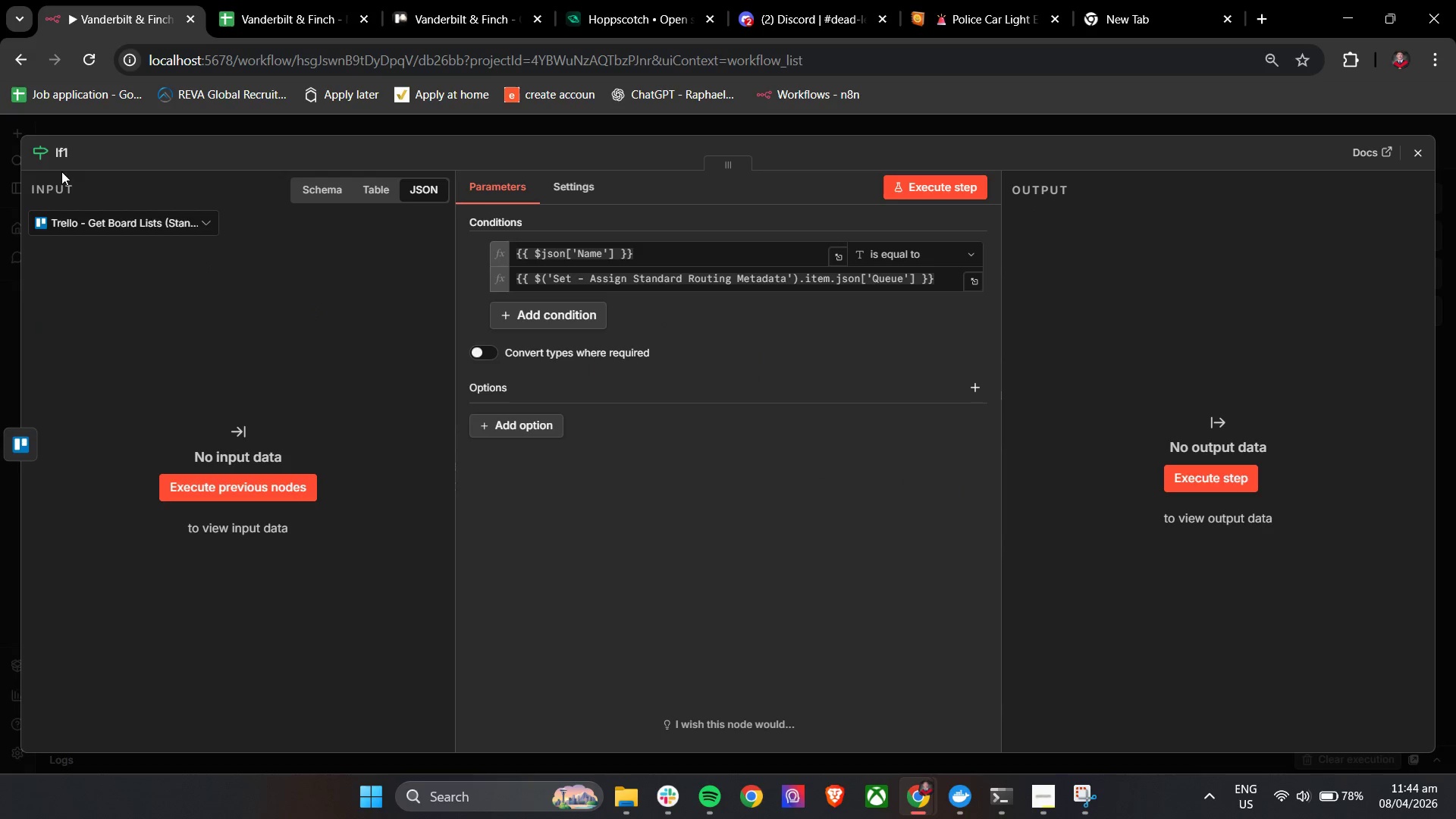 
left_click([59, 161])
 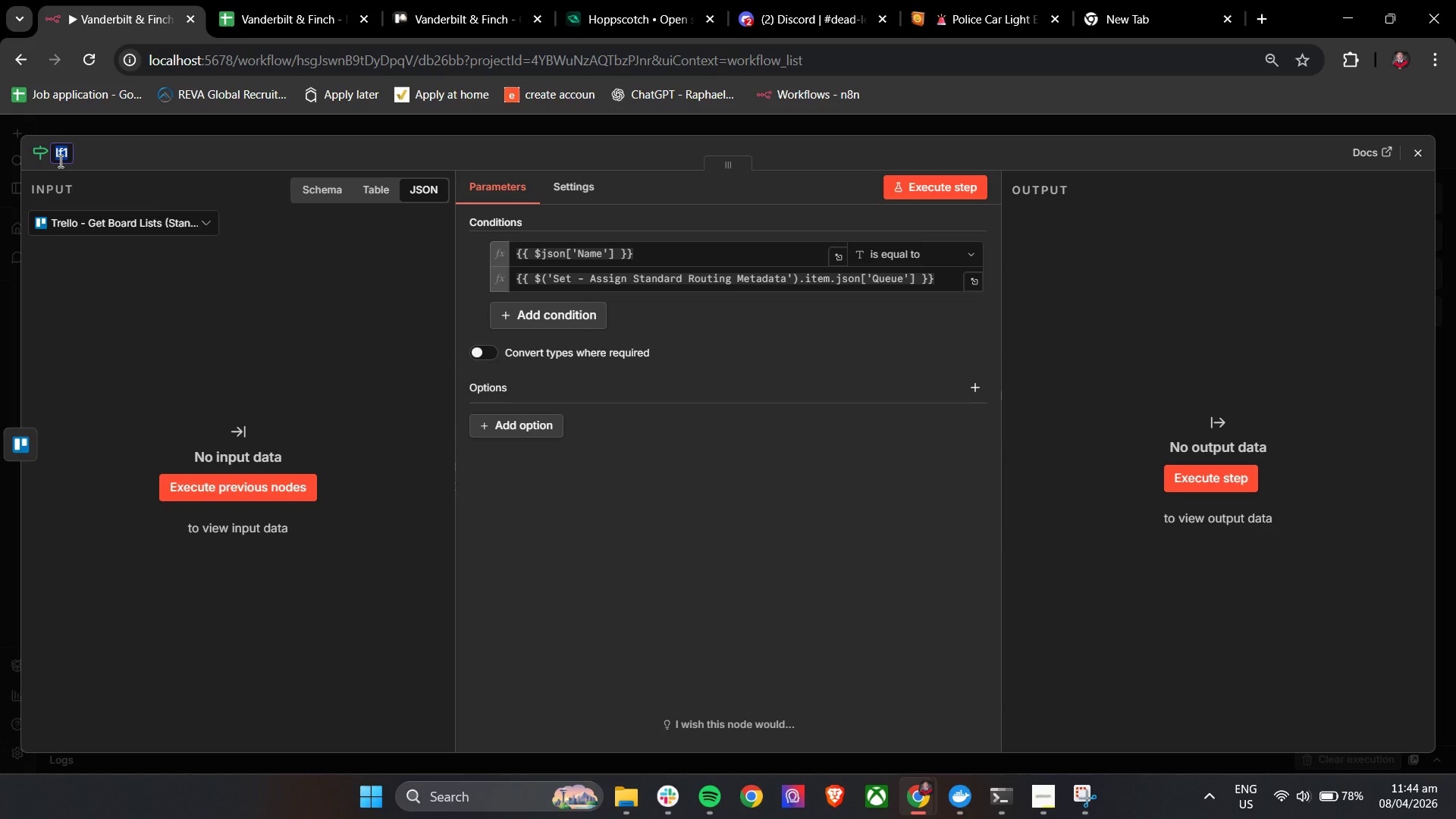 
type(ID - )
key(Backspace)
key(Backspace)
key(Backspace)
key(Backspace)
type(F - Match Standard Queue to Trello List)
 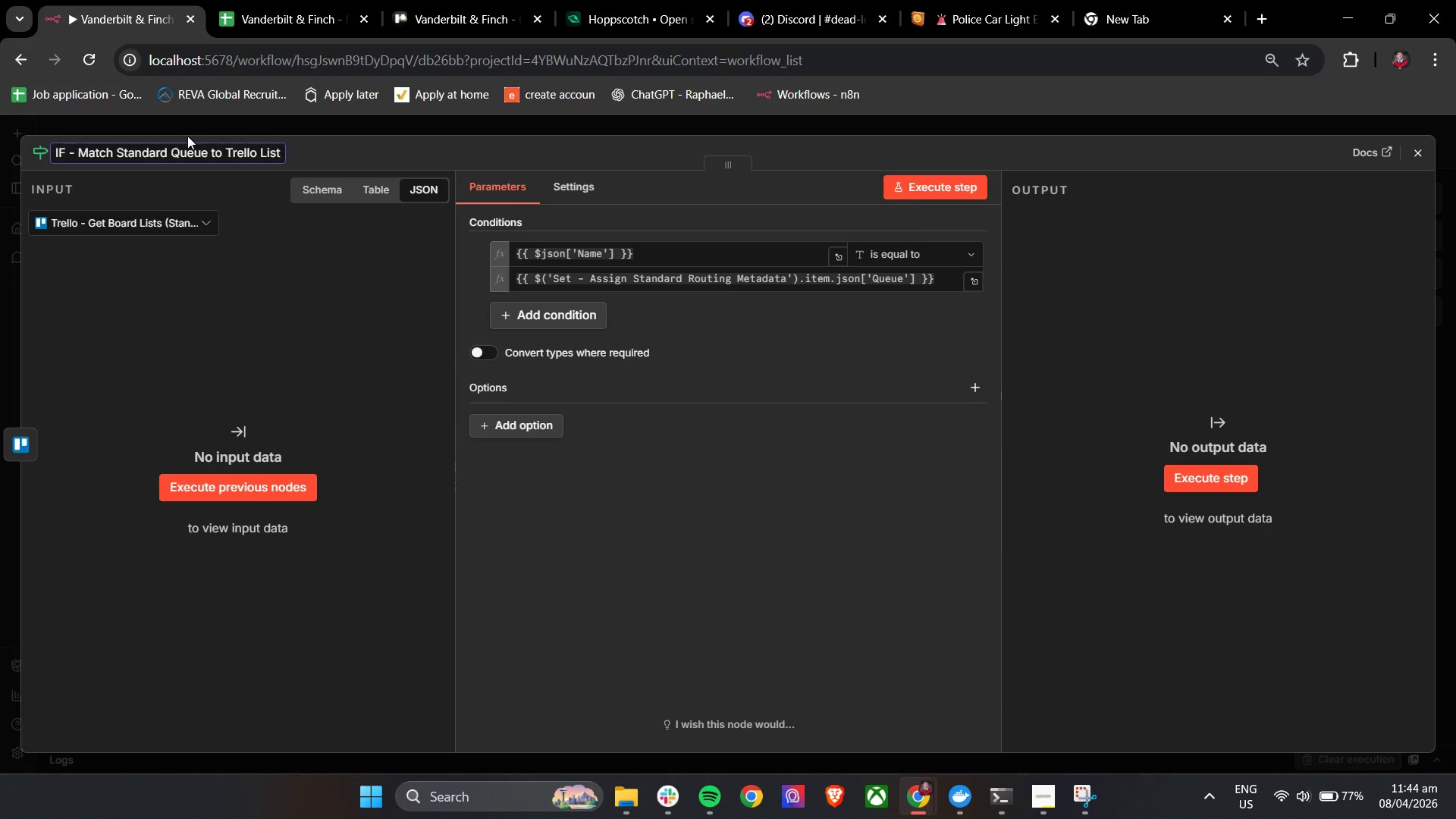 
left_click([360, 157])
 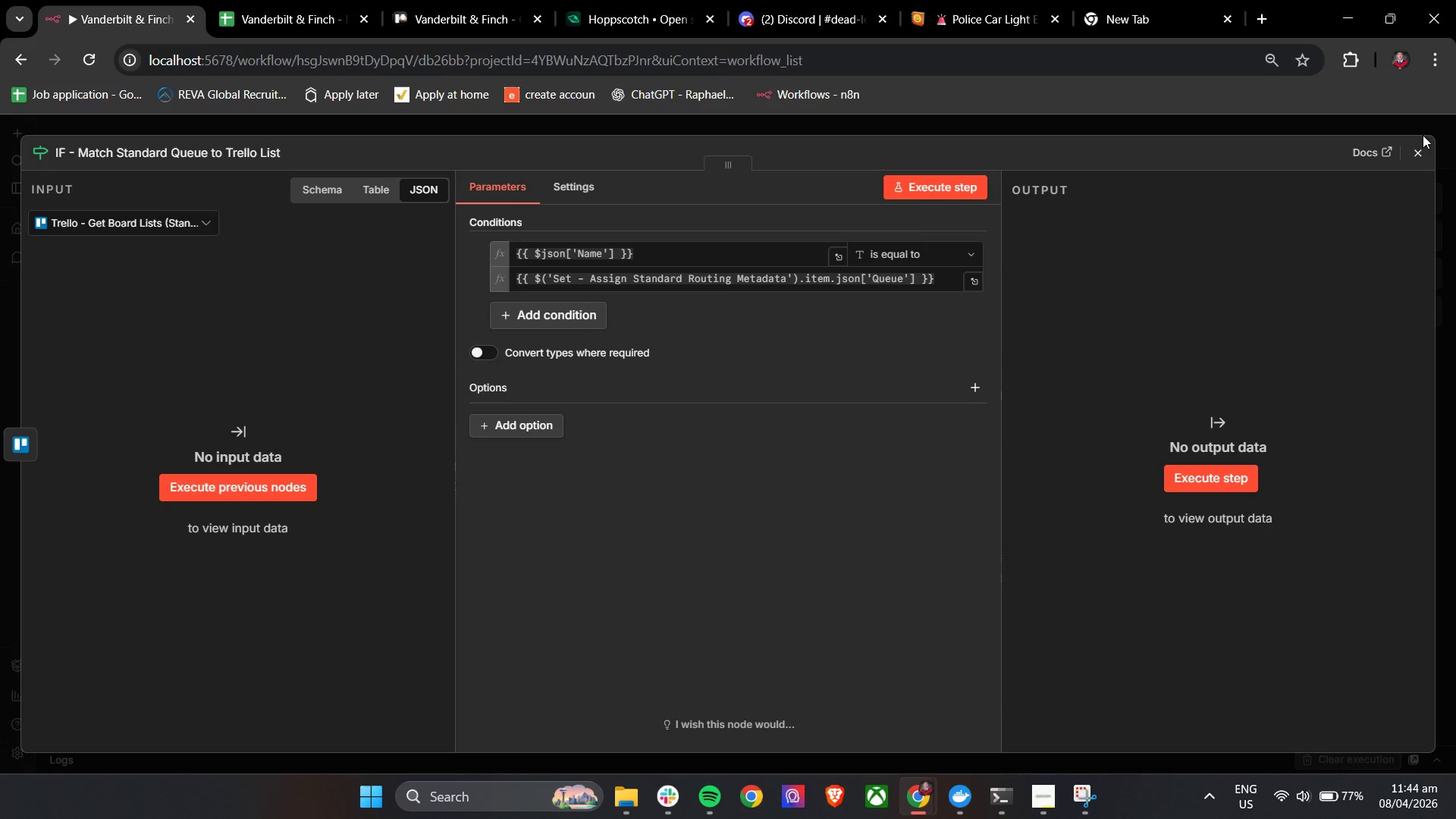 
left_click([1419, 151])
 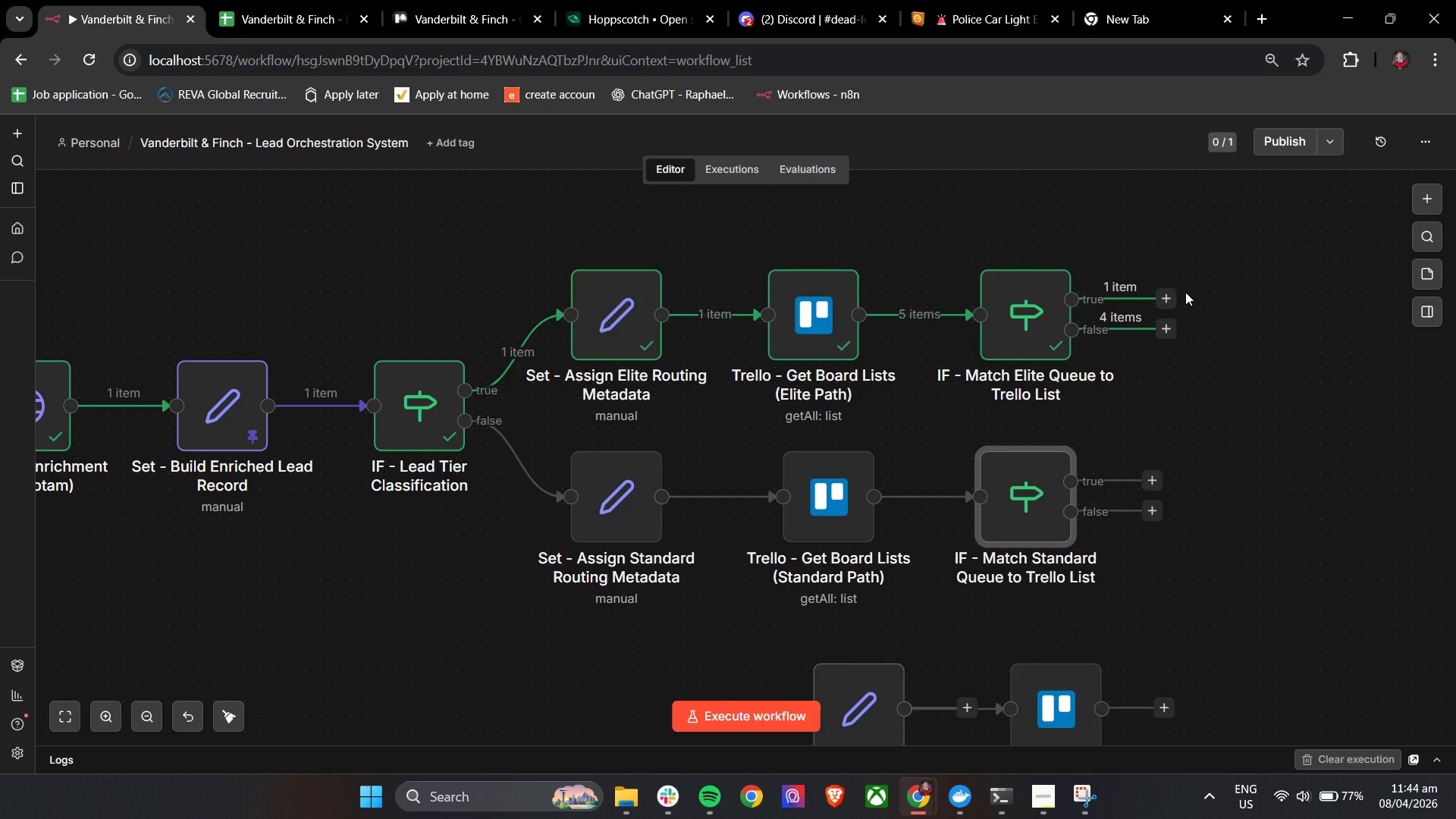 
wait(7.8)
 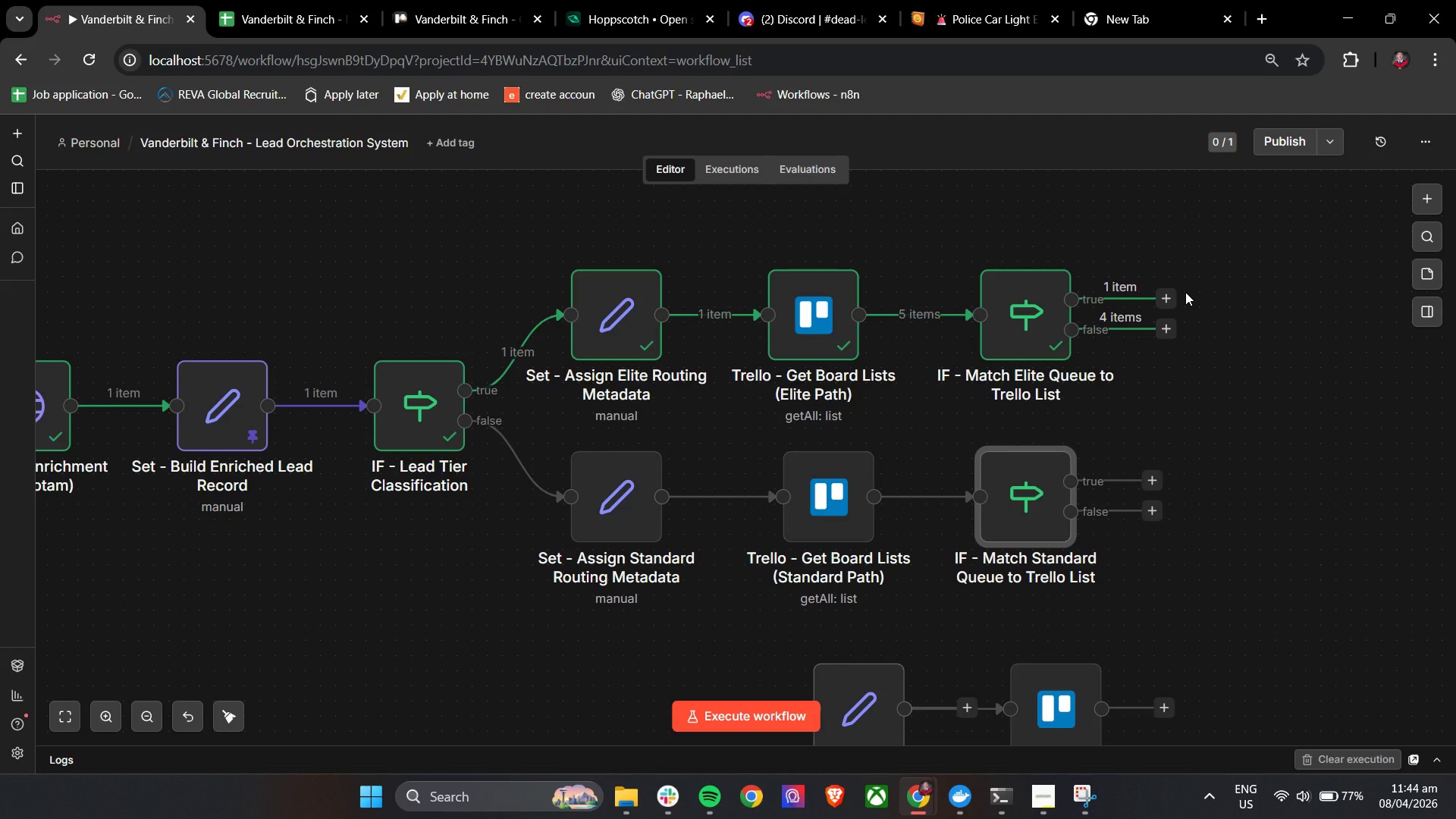 
left_click([1170, 300])
 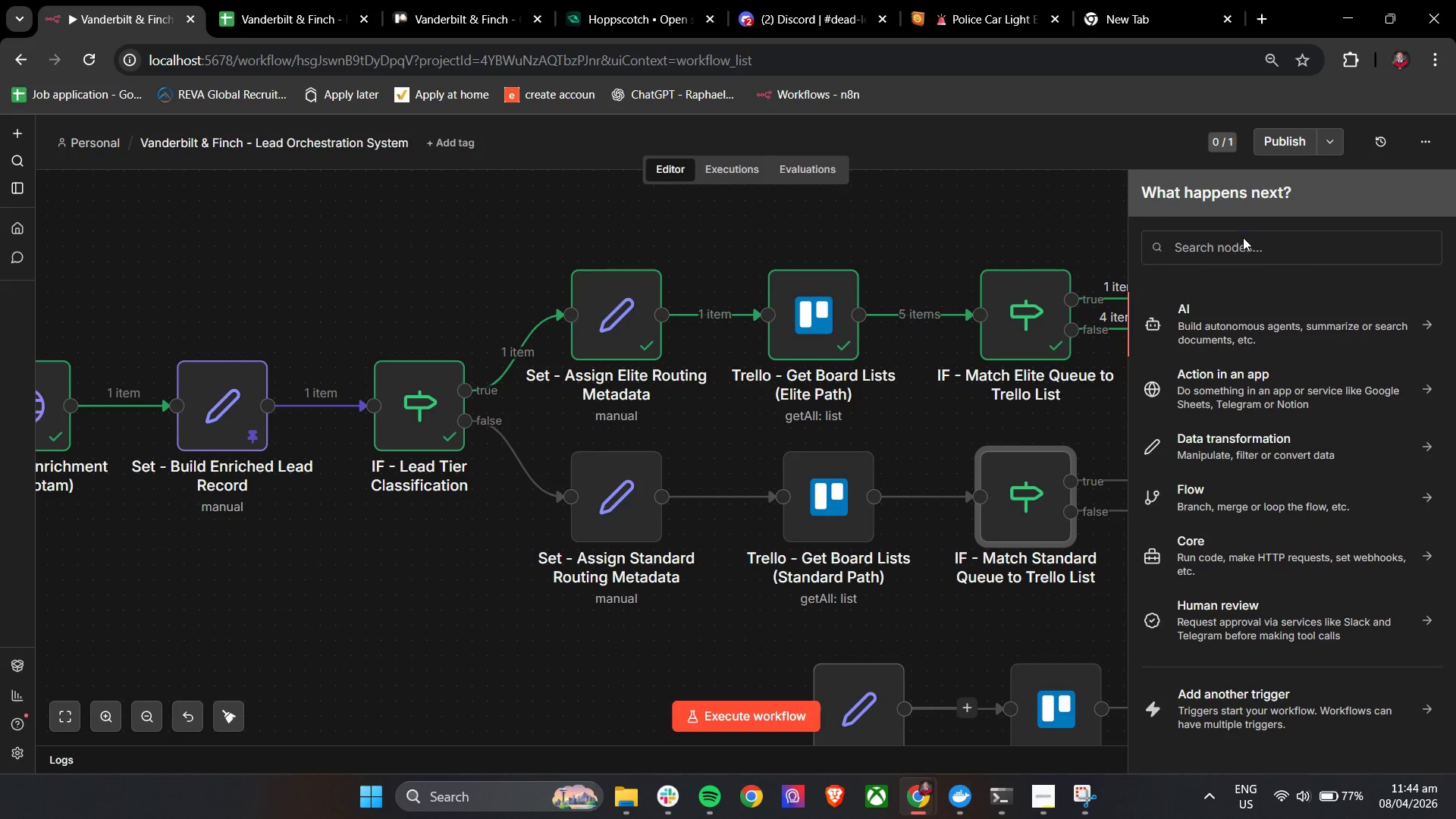 
double_click([1245, 256])
 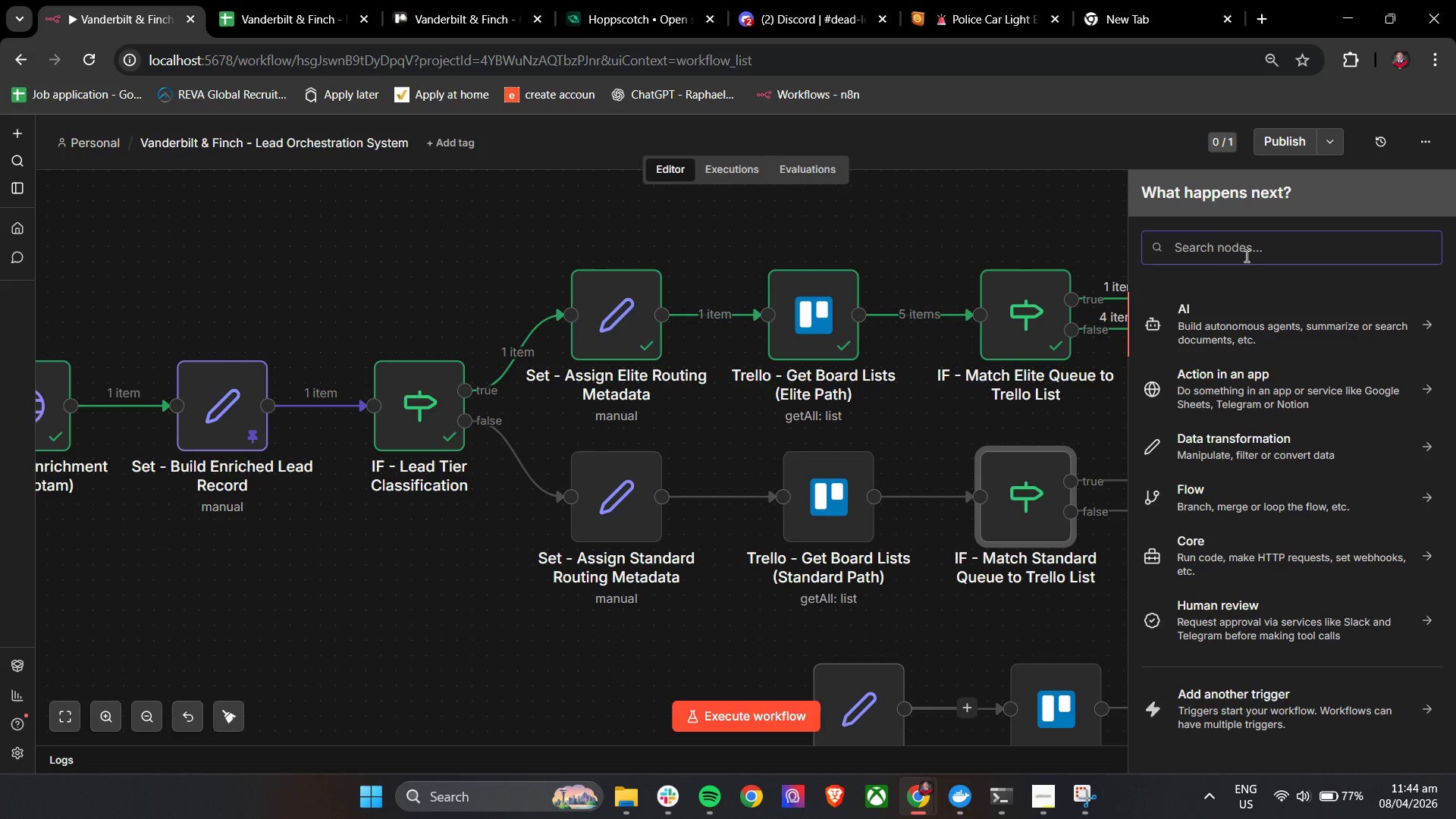 
type(tre)
 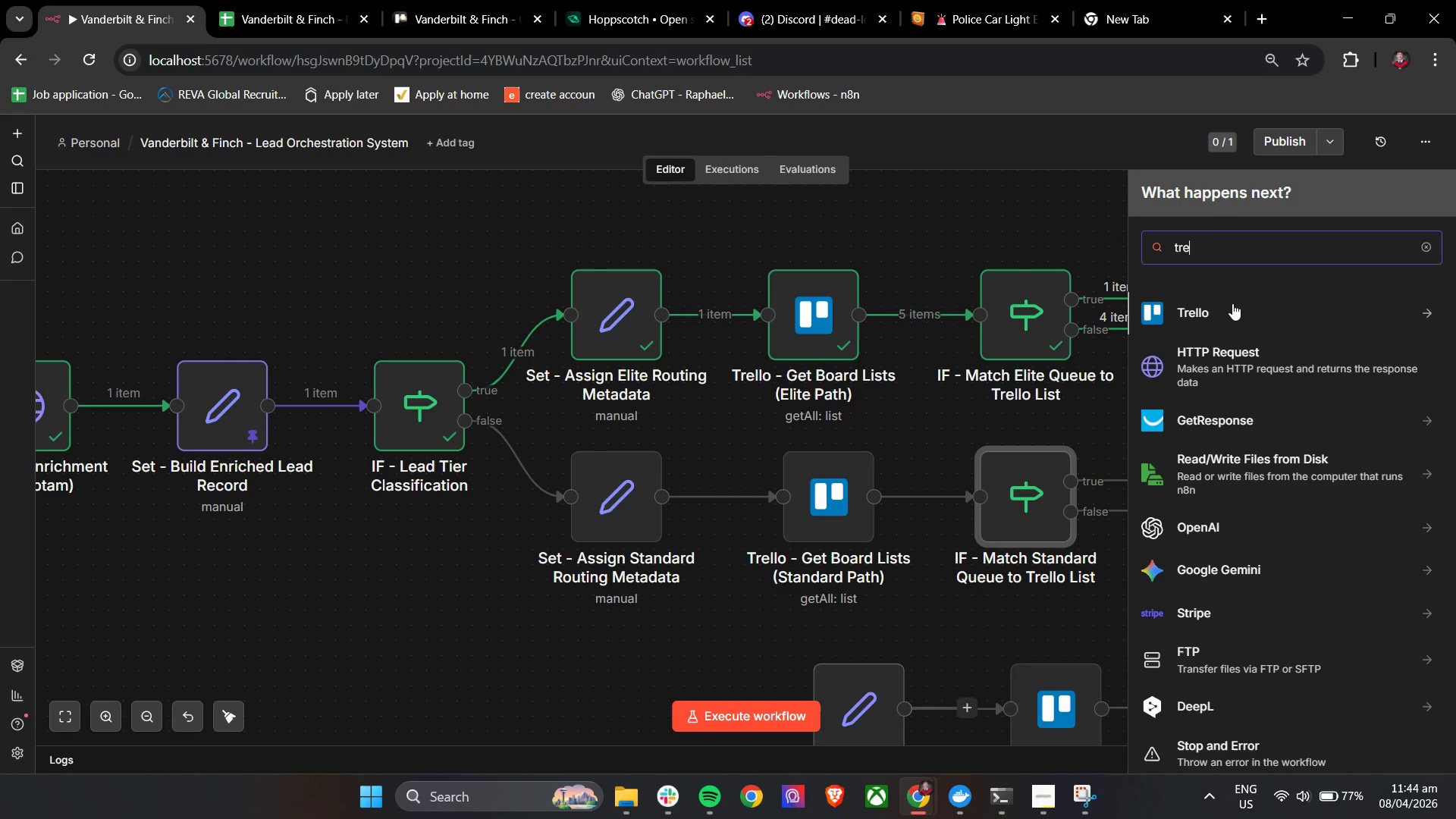 
left_click([1232, 308])
 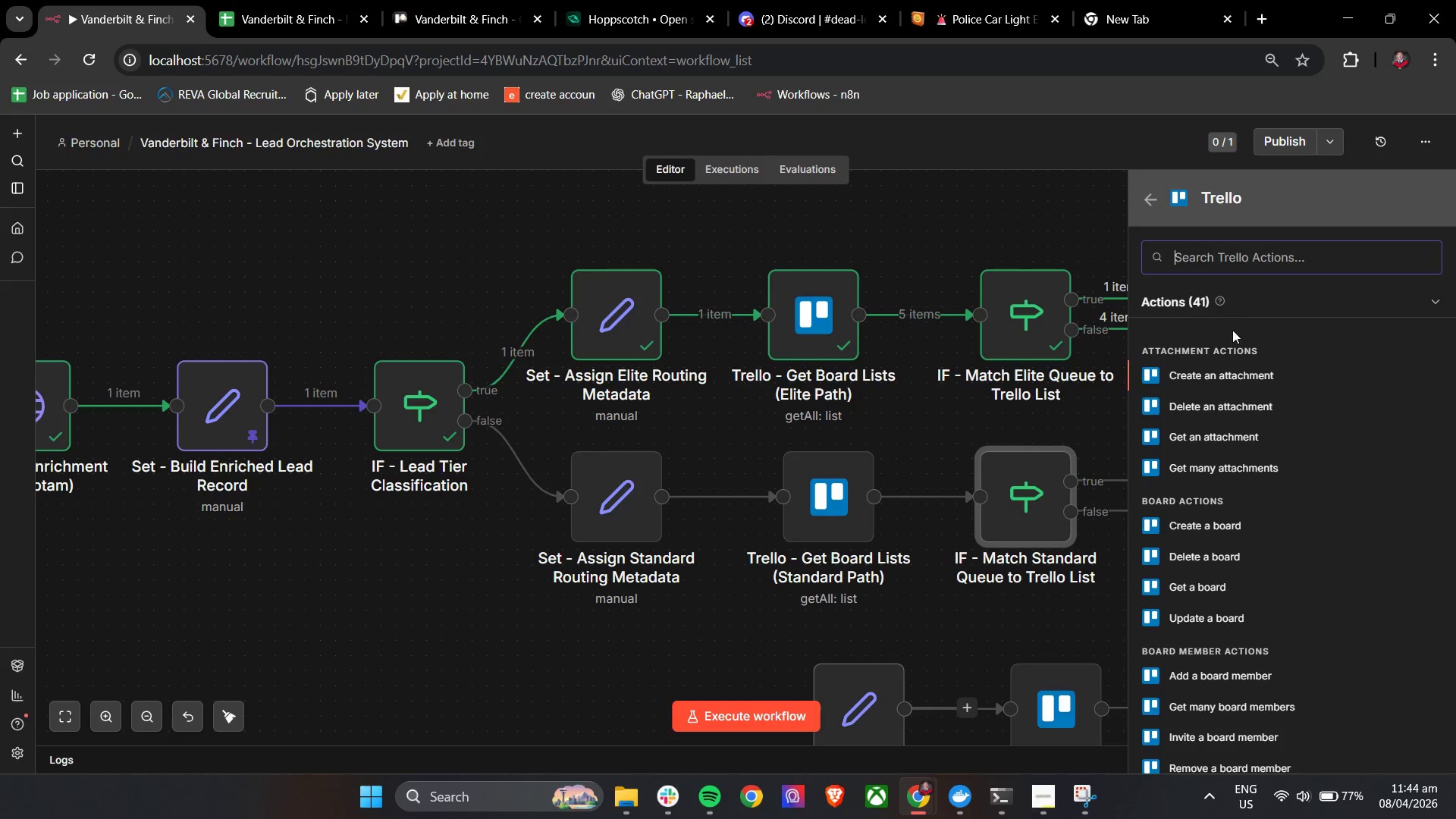 
type(crea)
 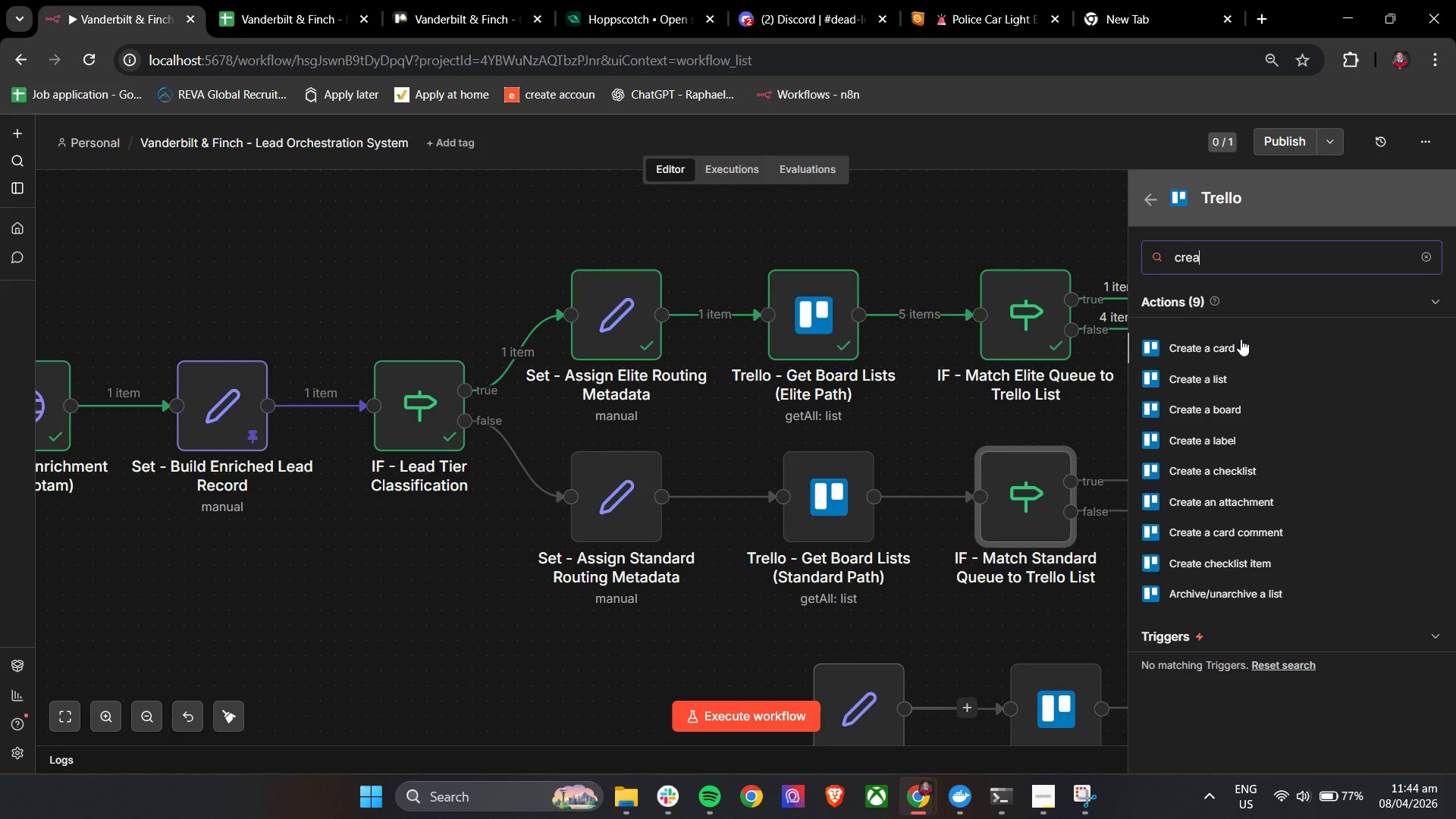 
left_click([1242, 342])
 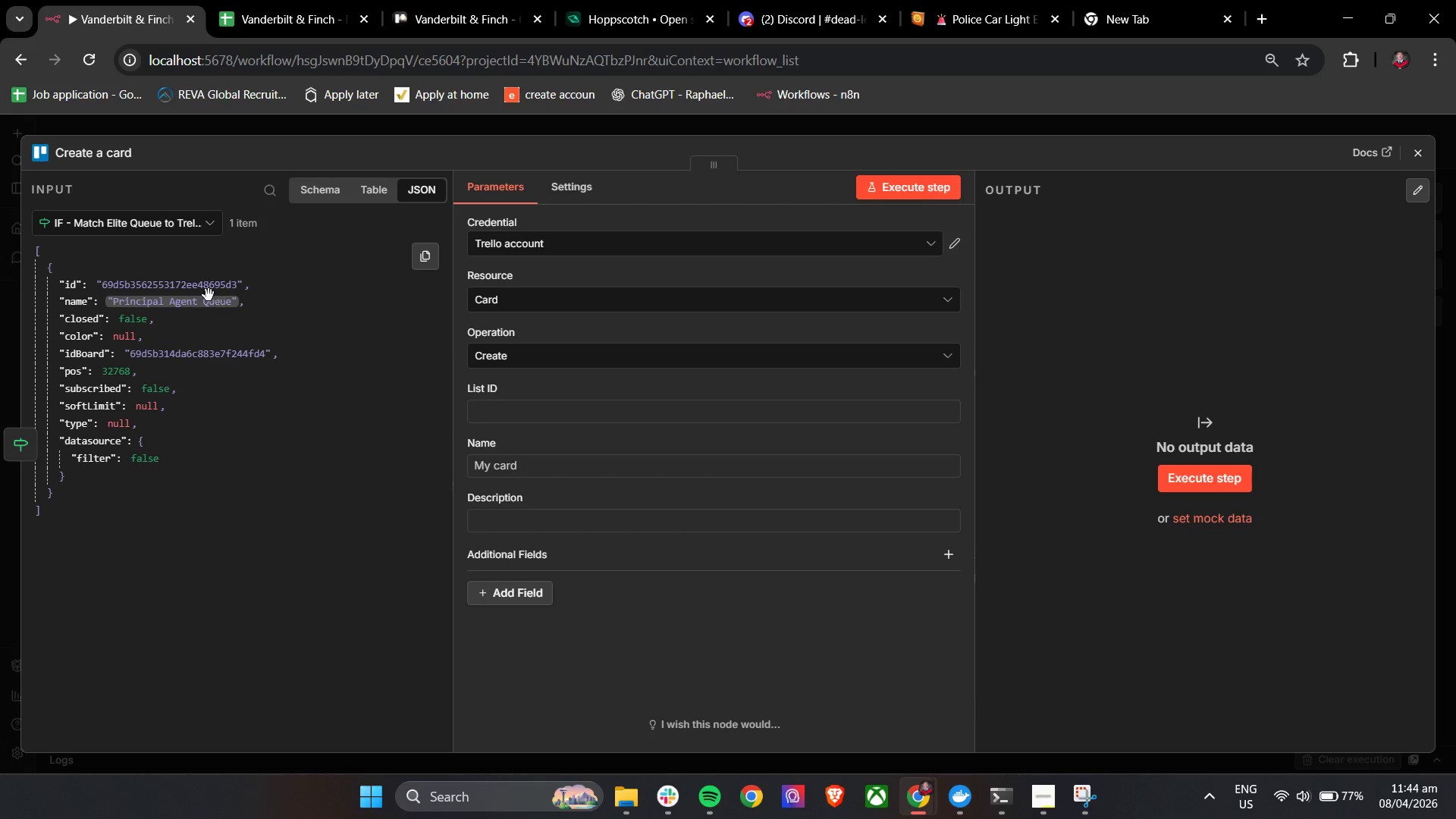 
left_click_drag(start_coordinate=[198, 287], to_coordinate=[506, 422])
 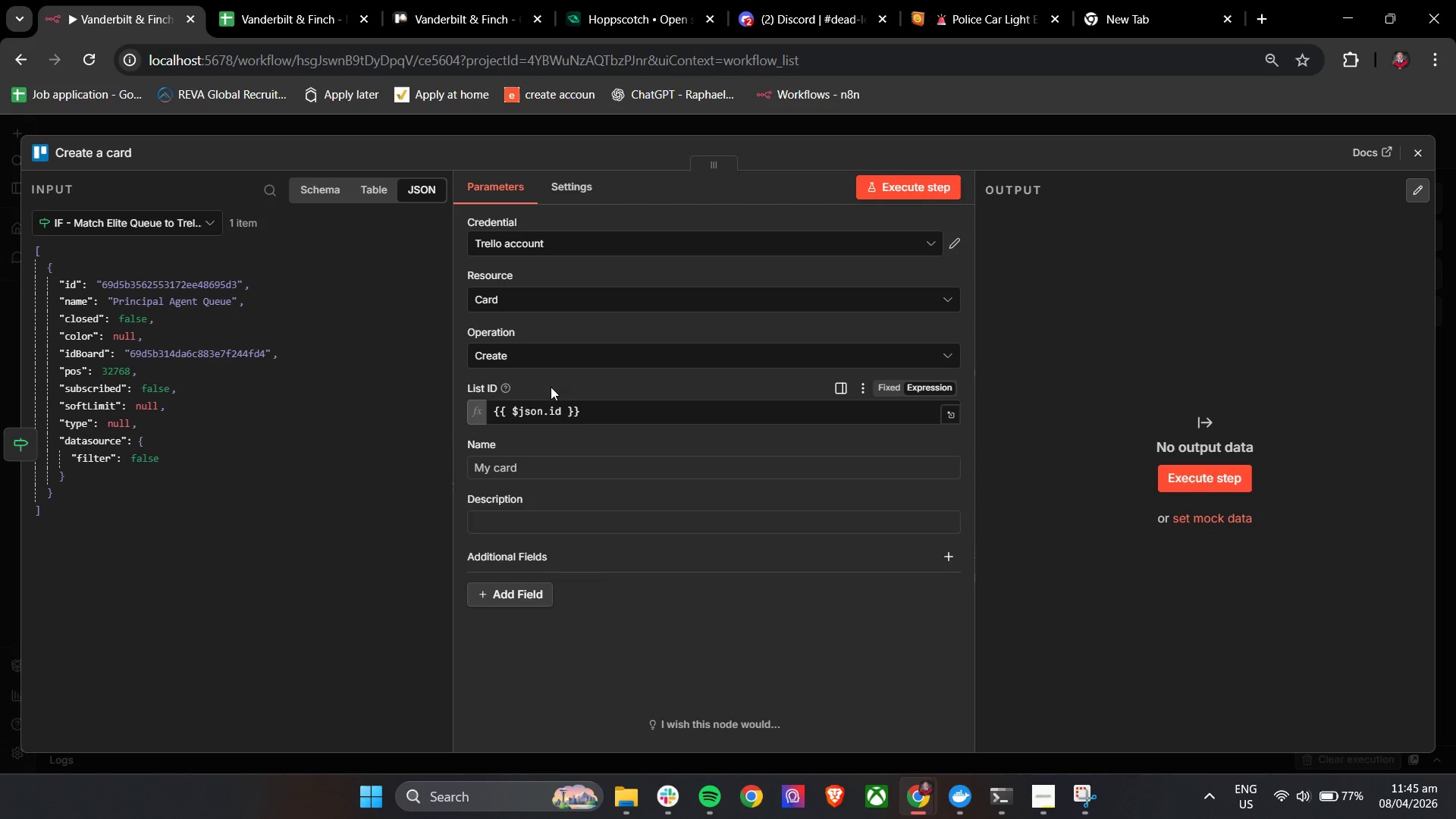 
left_click([554, 383])
 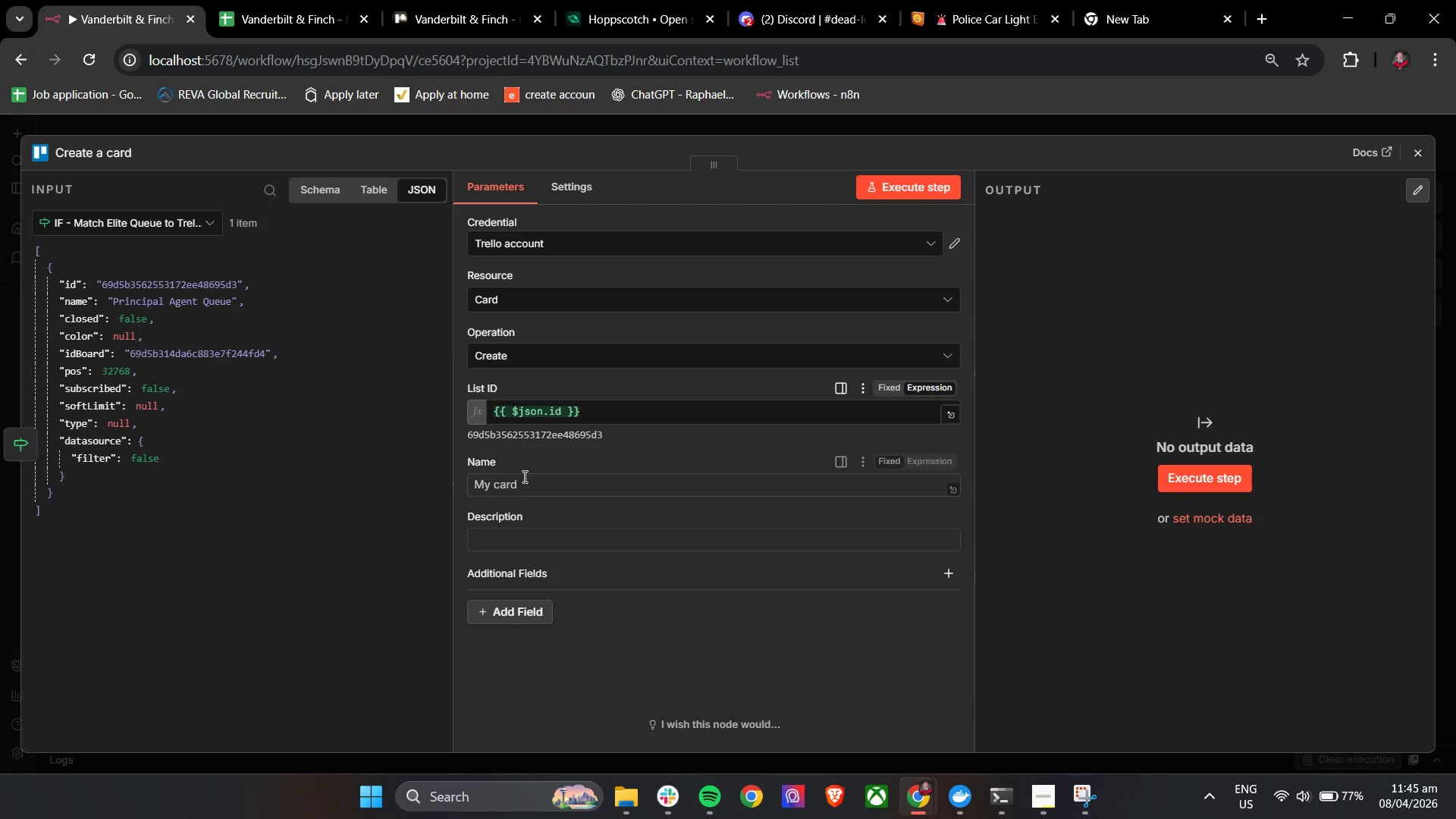 
left_click([519, 487])
 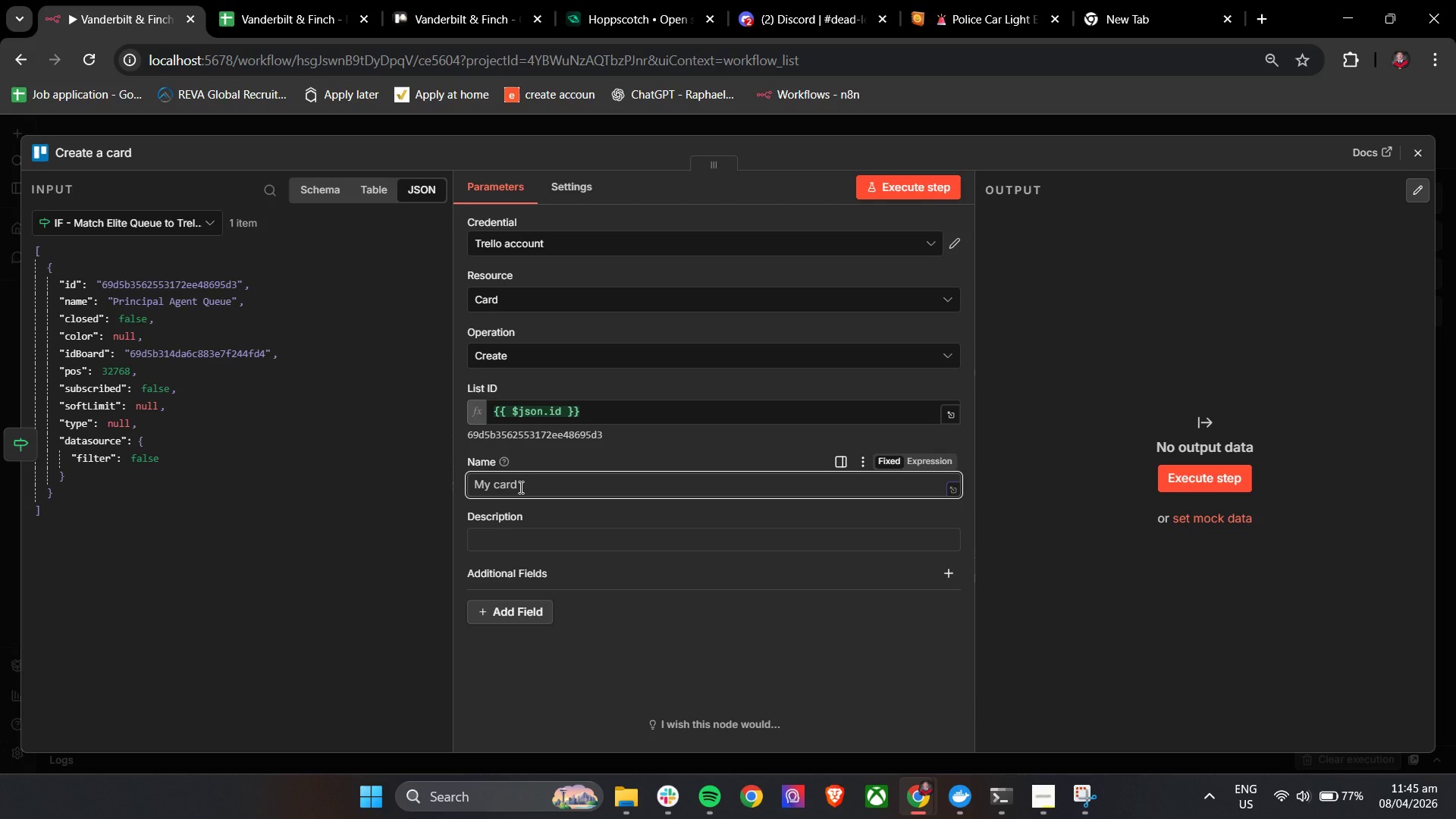 
wait(8.17)
 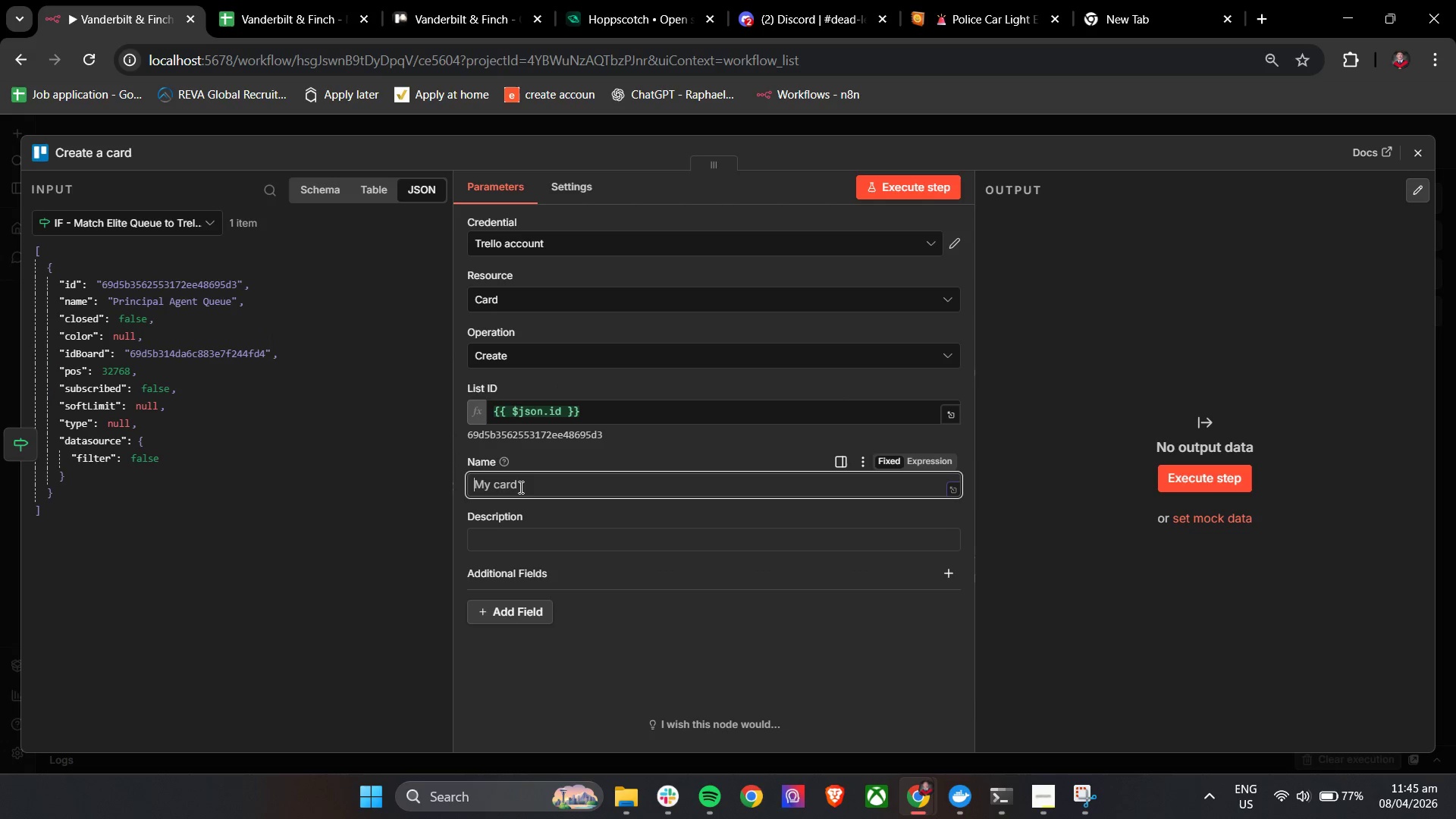 
key(Shift+BracketLeft)
 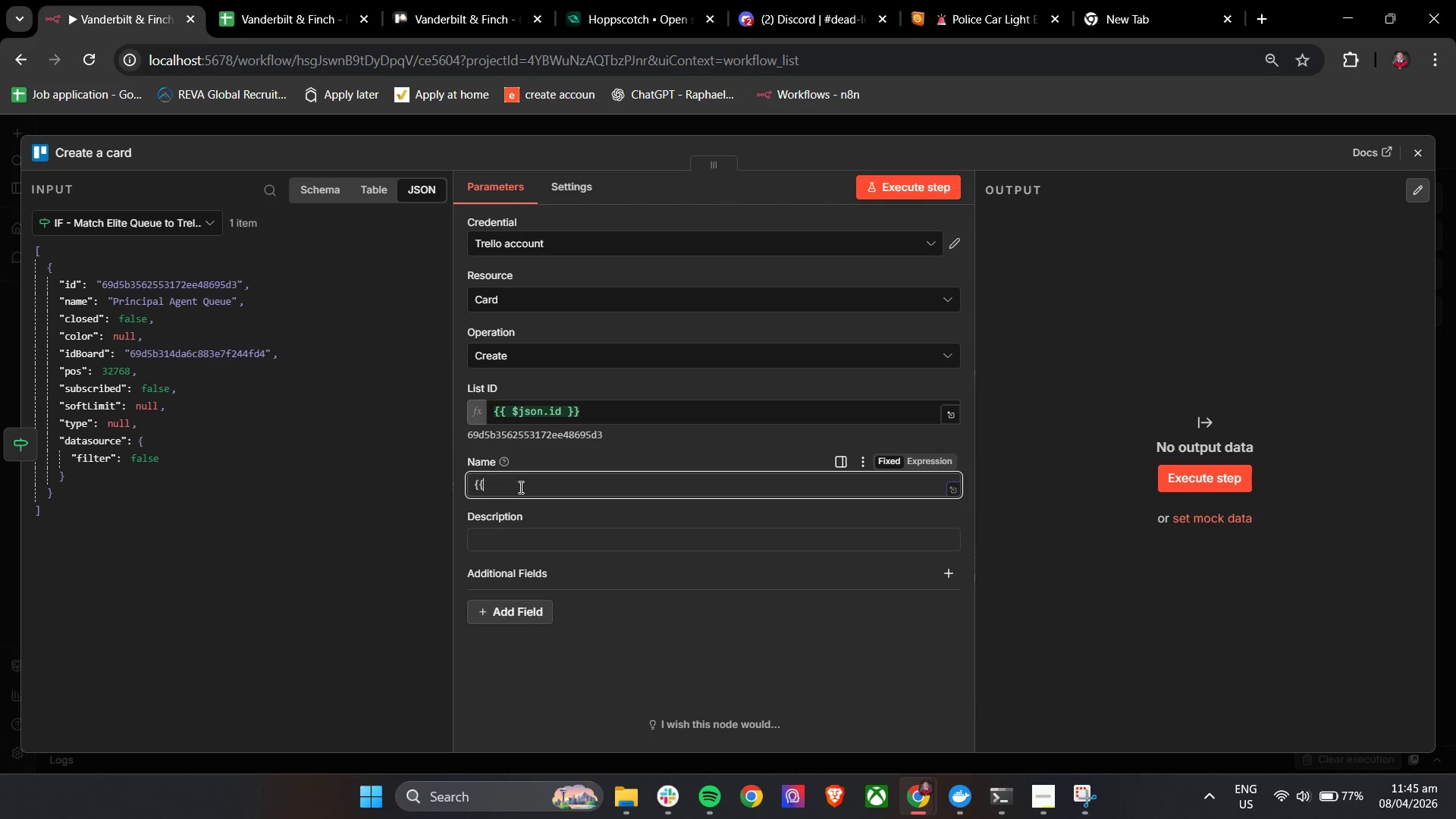 
key(Shift+BracketLeft)
 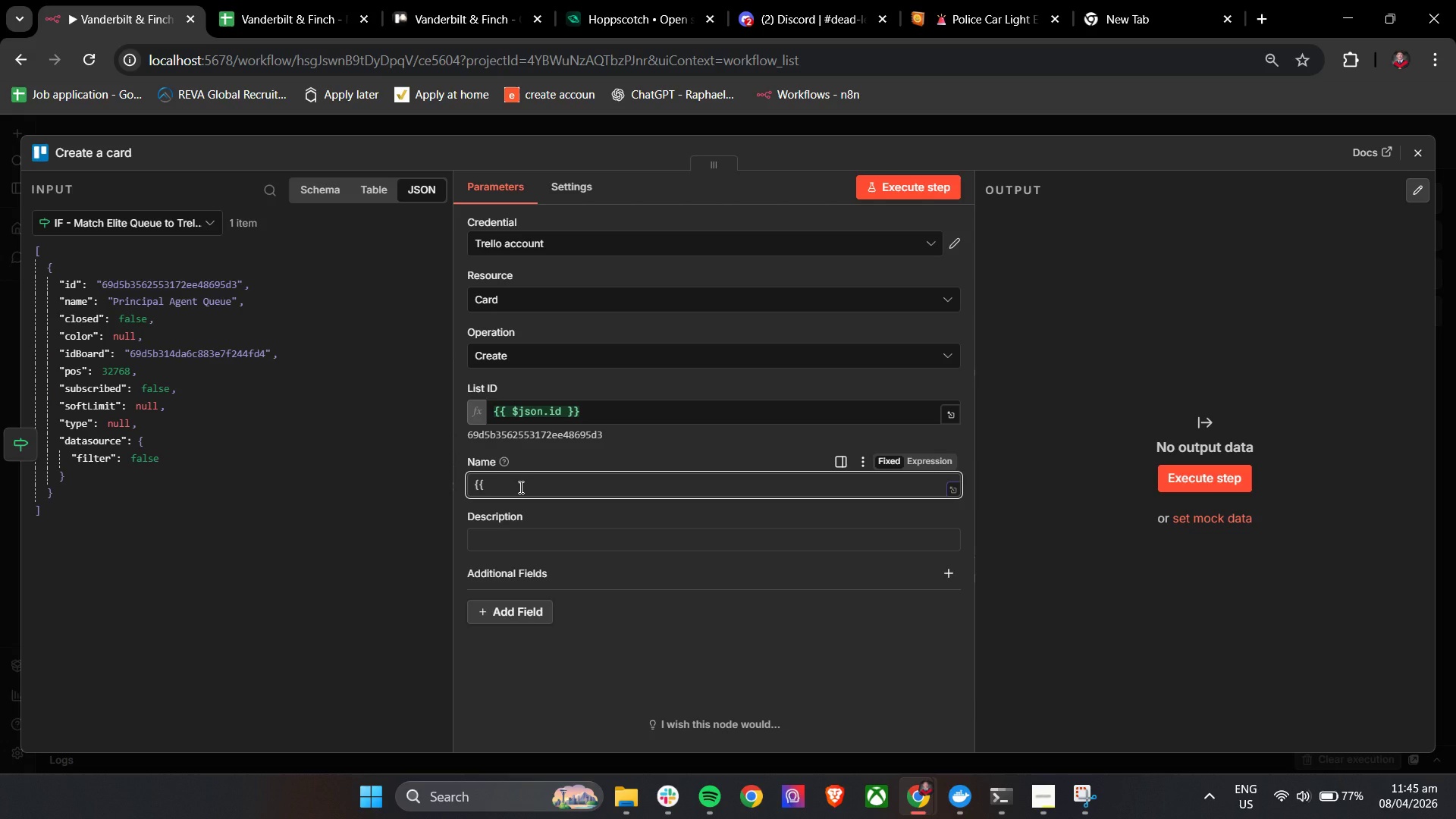 
key(Space)
 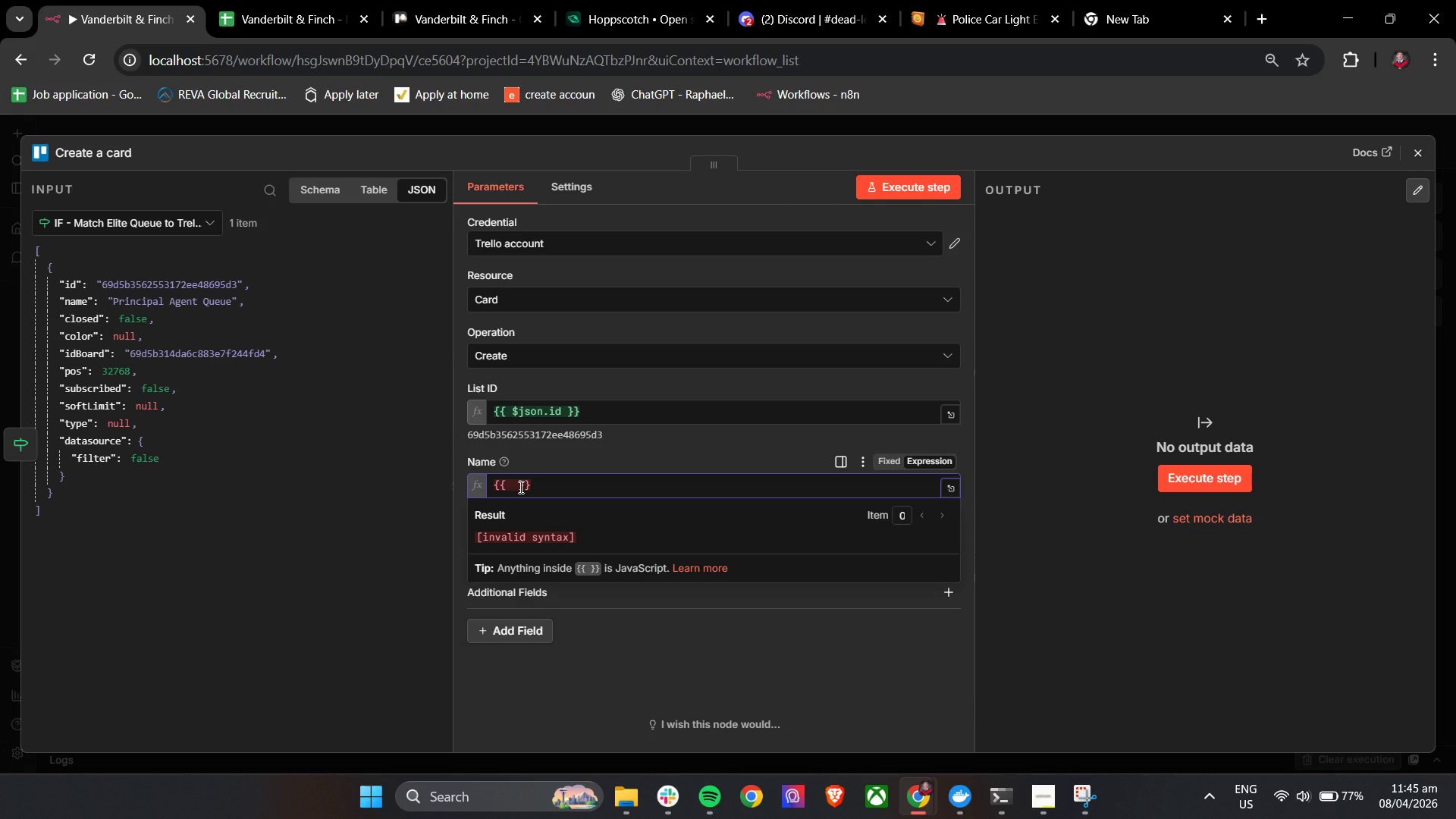 
key(Shift+3)
 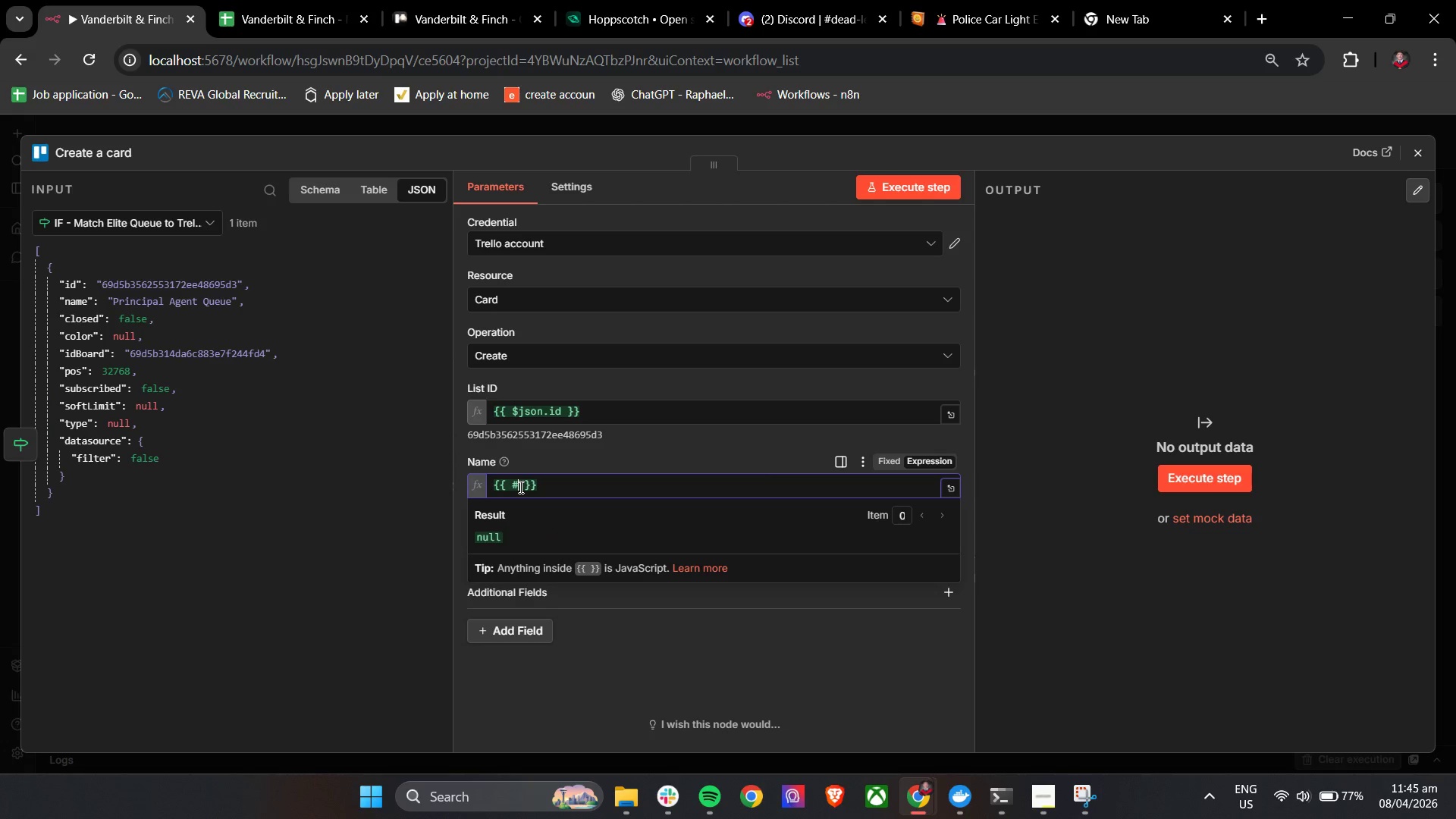 
key(Backspace)
 